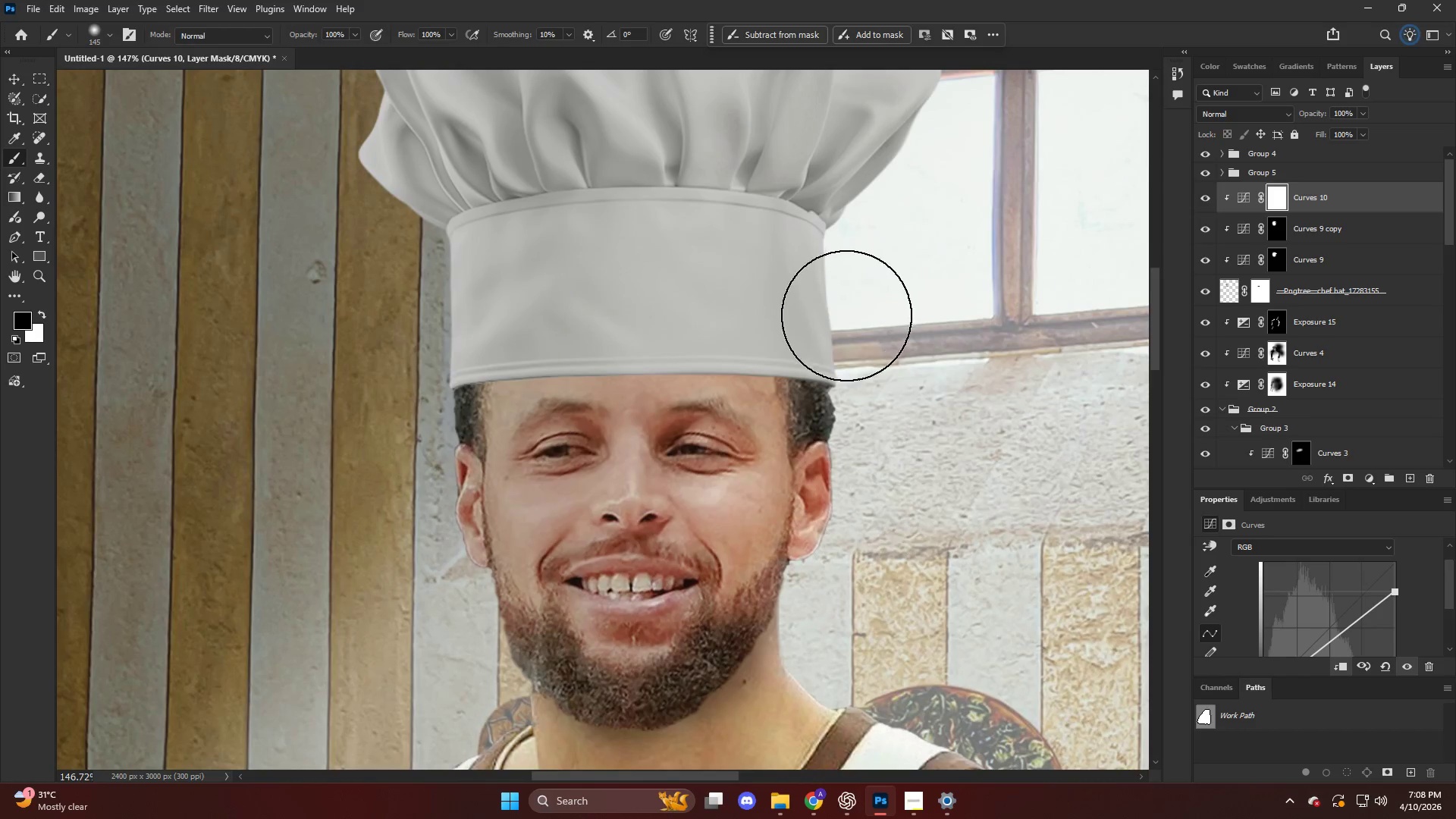 
key(Alt+AltLeft)
 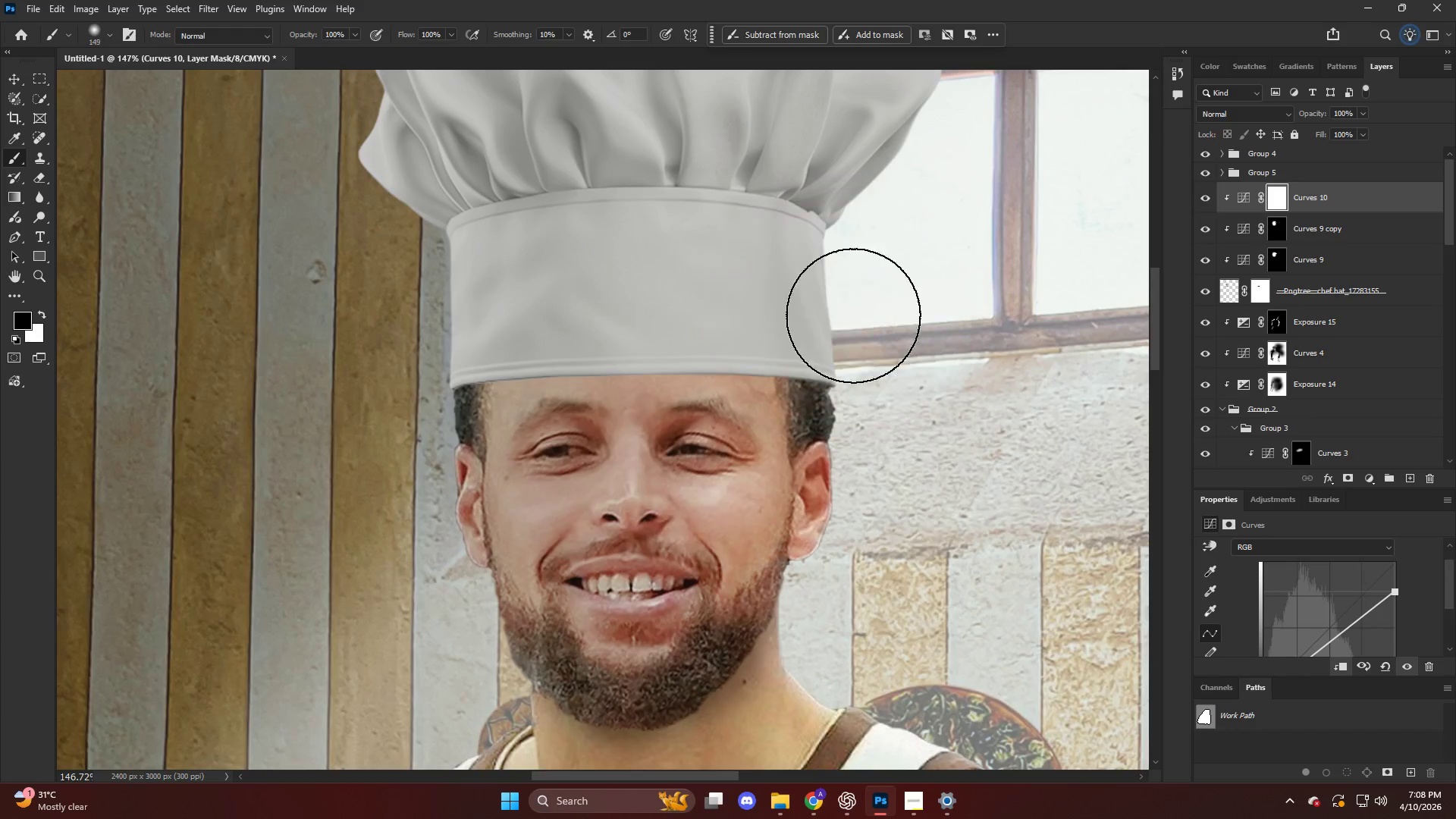 
scroll: coordinate [848, 278], scroll_direction: up, amount: 6.0
 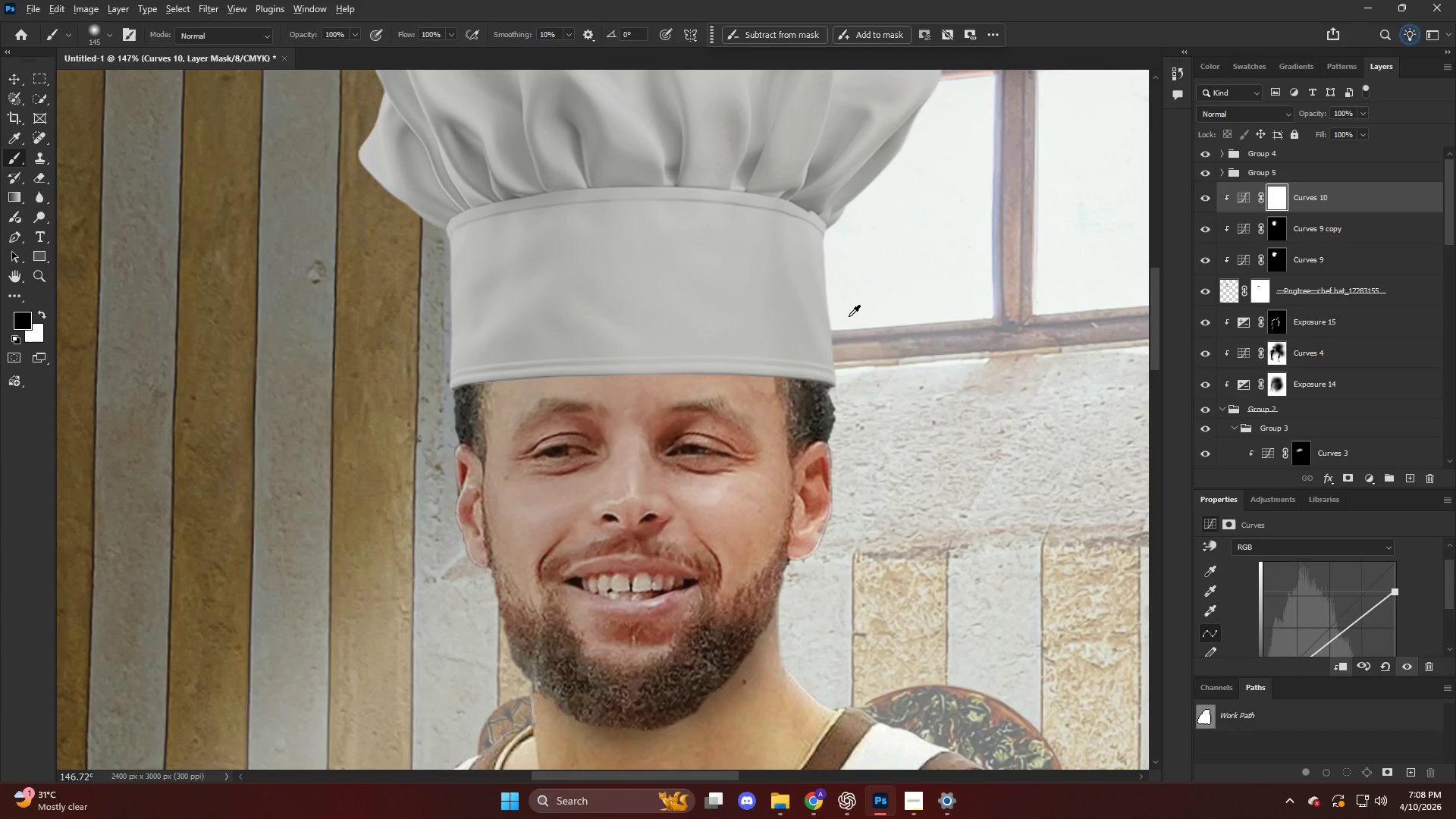 
left_click_drag(start_coordinate=[825, 216], to_coordinate=[843, 371])
 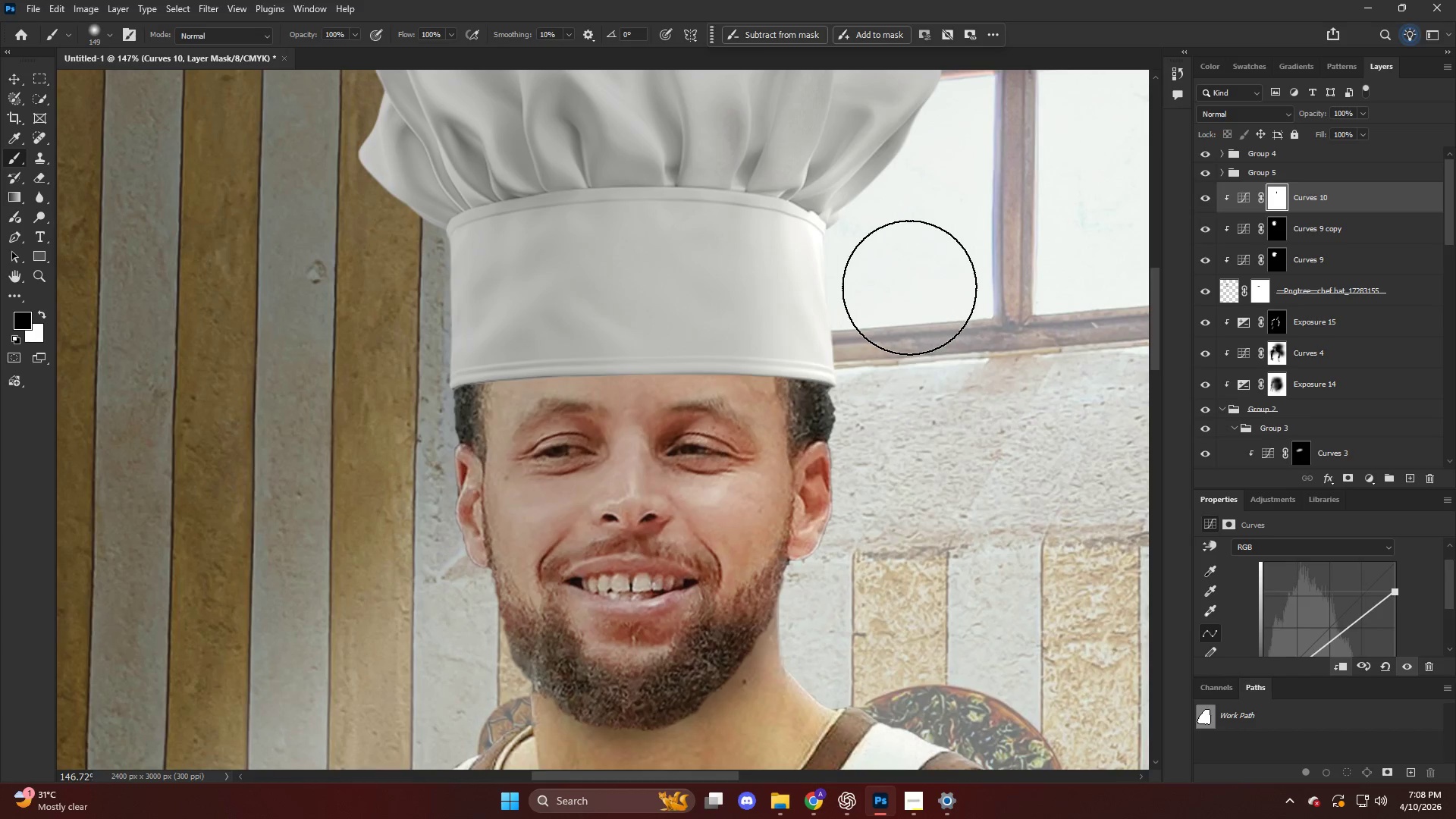 
key(Control+ControlLeft)
 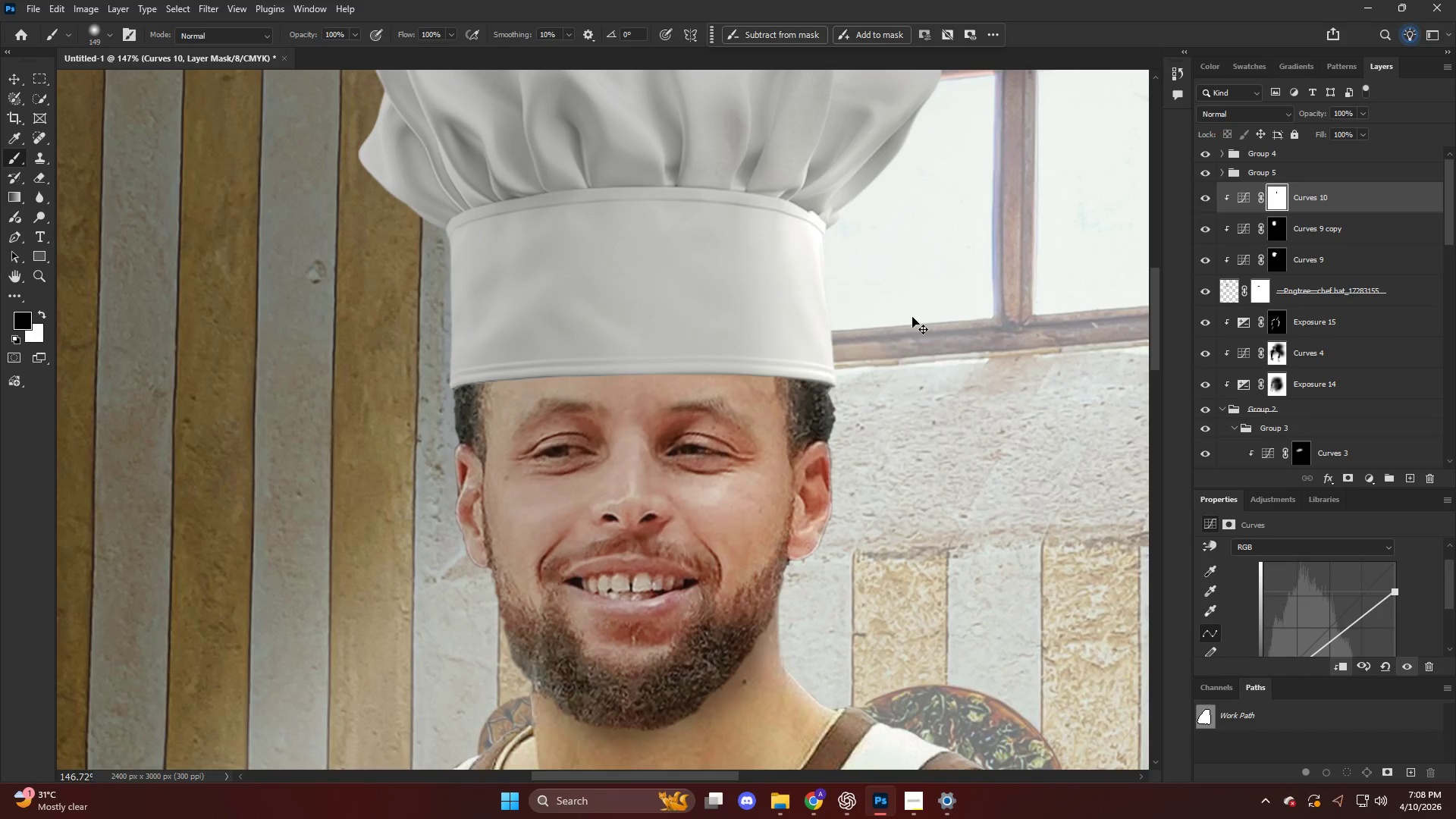 
key(Control+Z)
 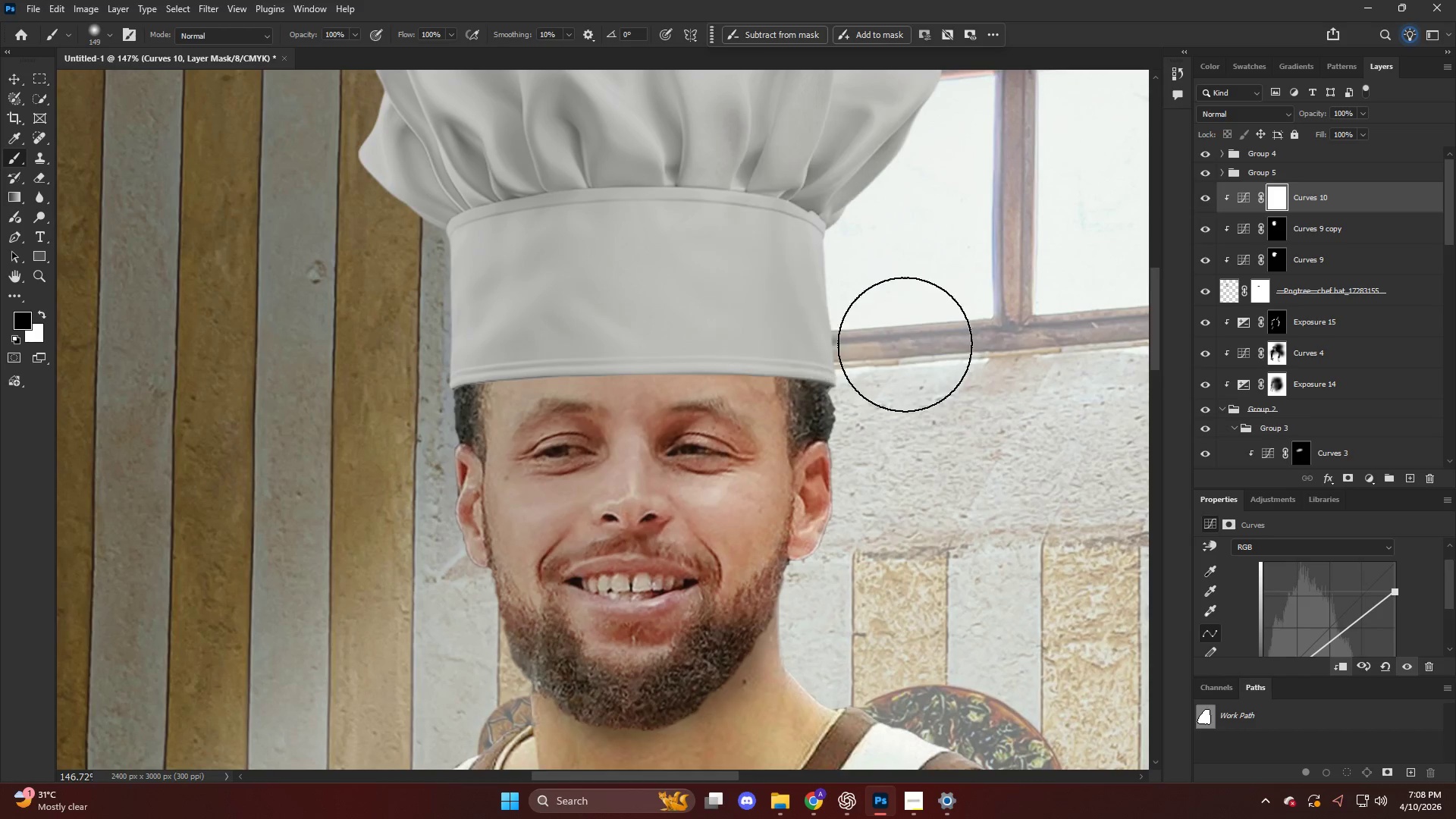 
key(Alt+AltLeft)
 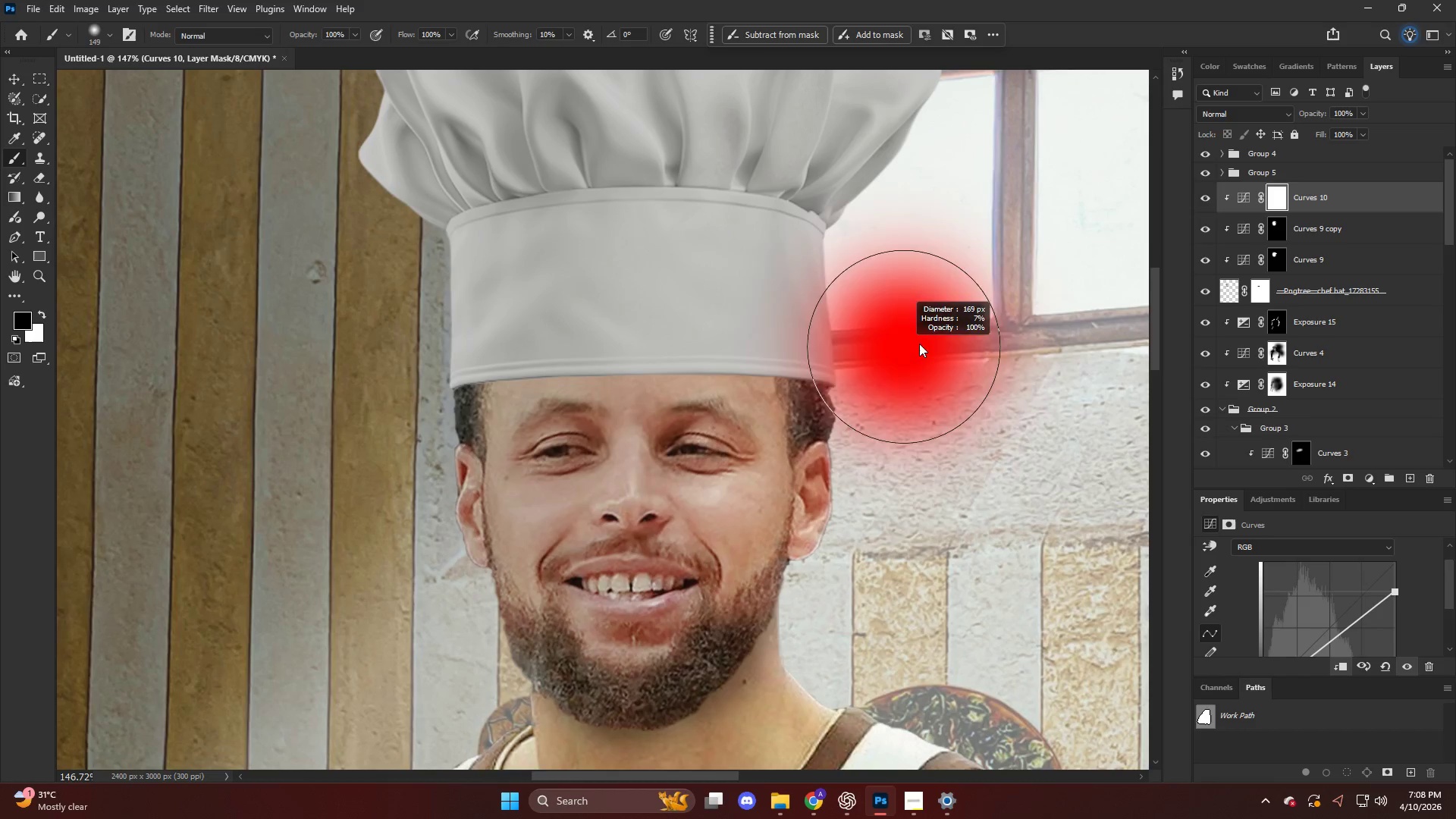 
left_click_drag(start_coordinate=[904, 331], to_coordinate=[923, 234])
 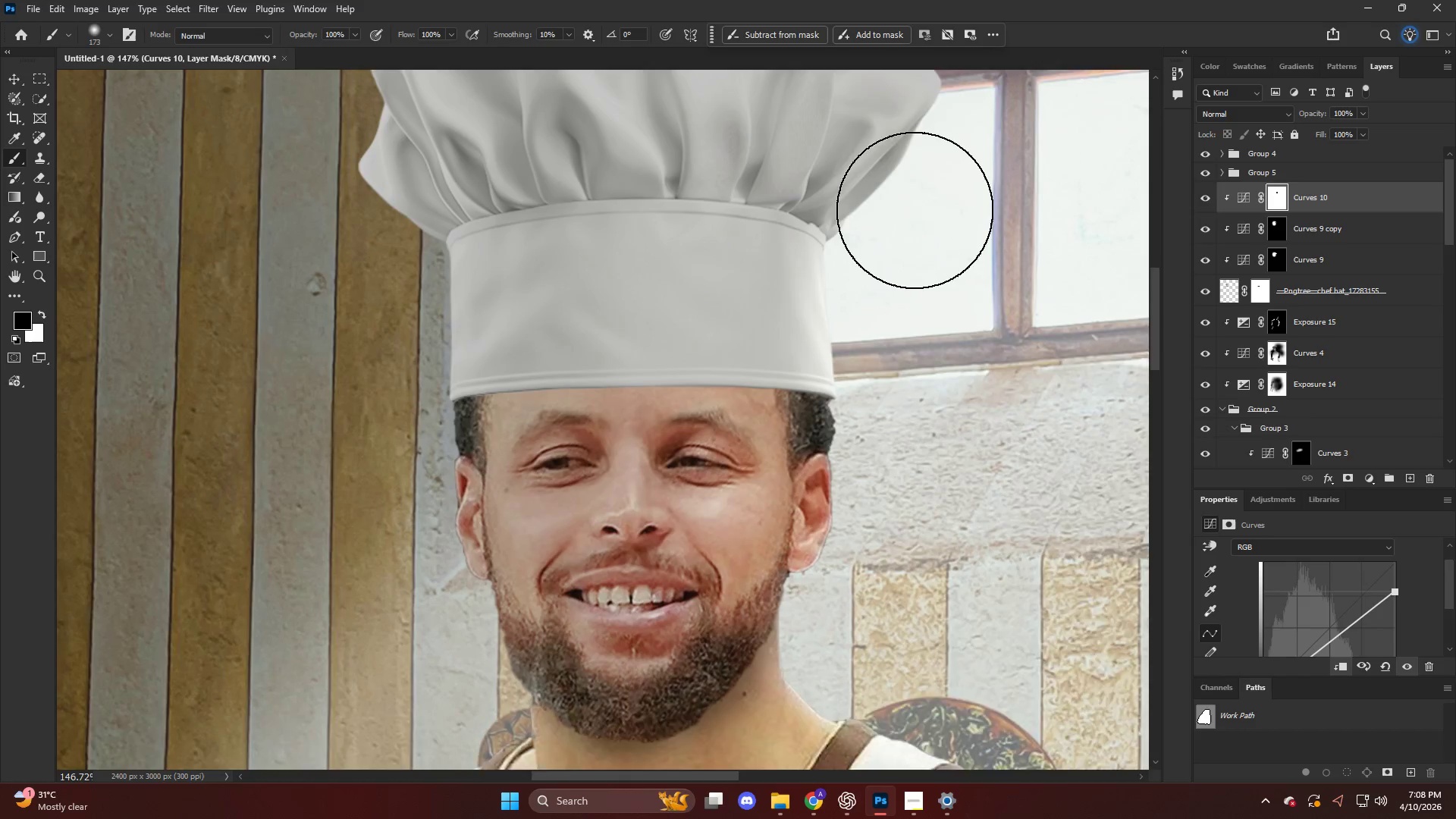 
left_click_drag(start_coordinate=[972, 364], to_coordinate=[1056, 180])
 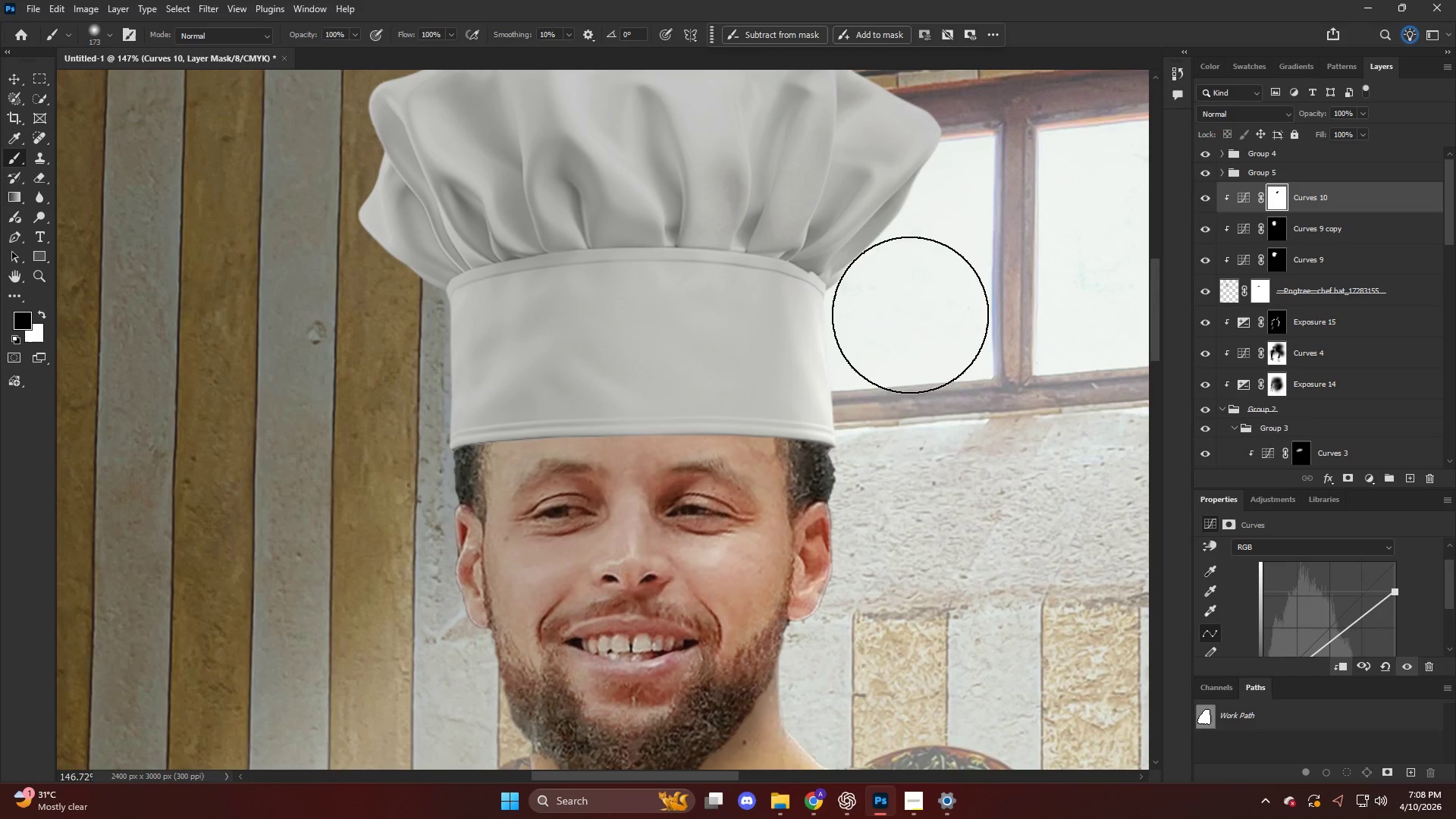 
scroll: coordinate [914, 207], scroll_direction: up, amount: 5.0
 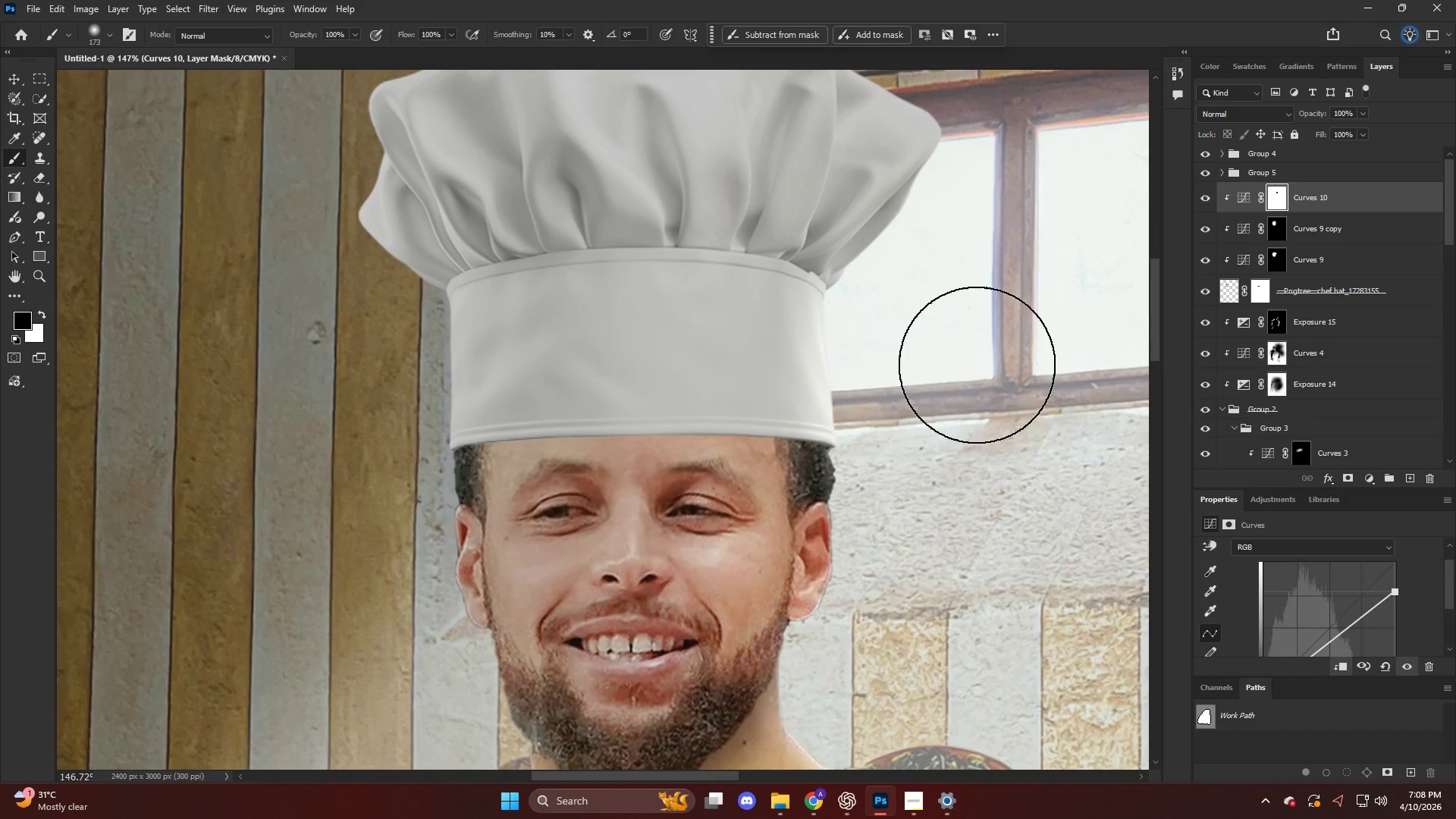 
left_click_drag(start_coordinate=[910, 320], to_coordinate=[1027, 180])
 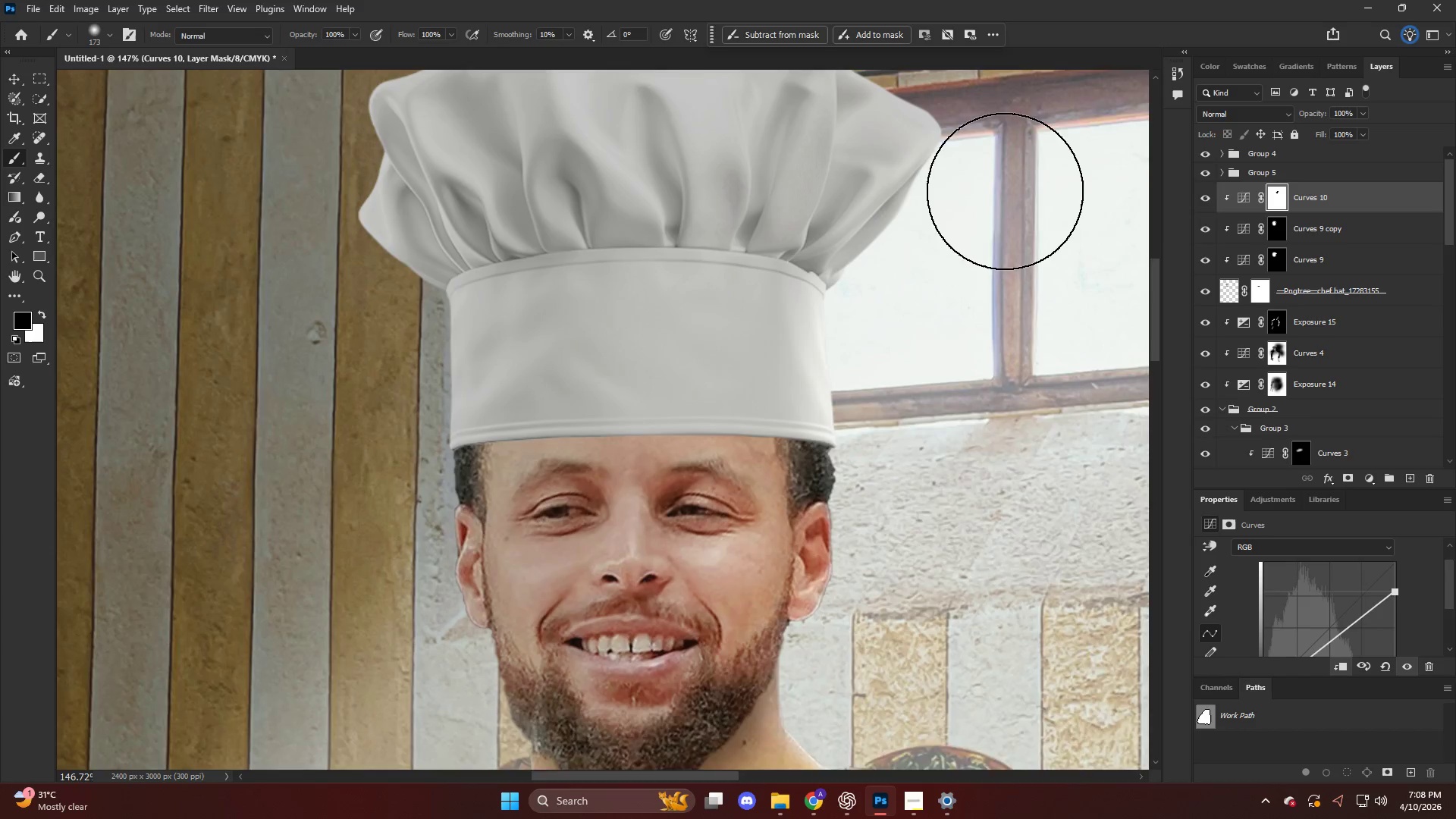 
key(Alt+AltLeft)
 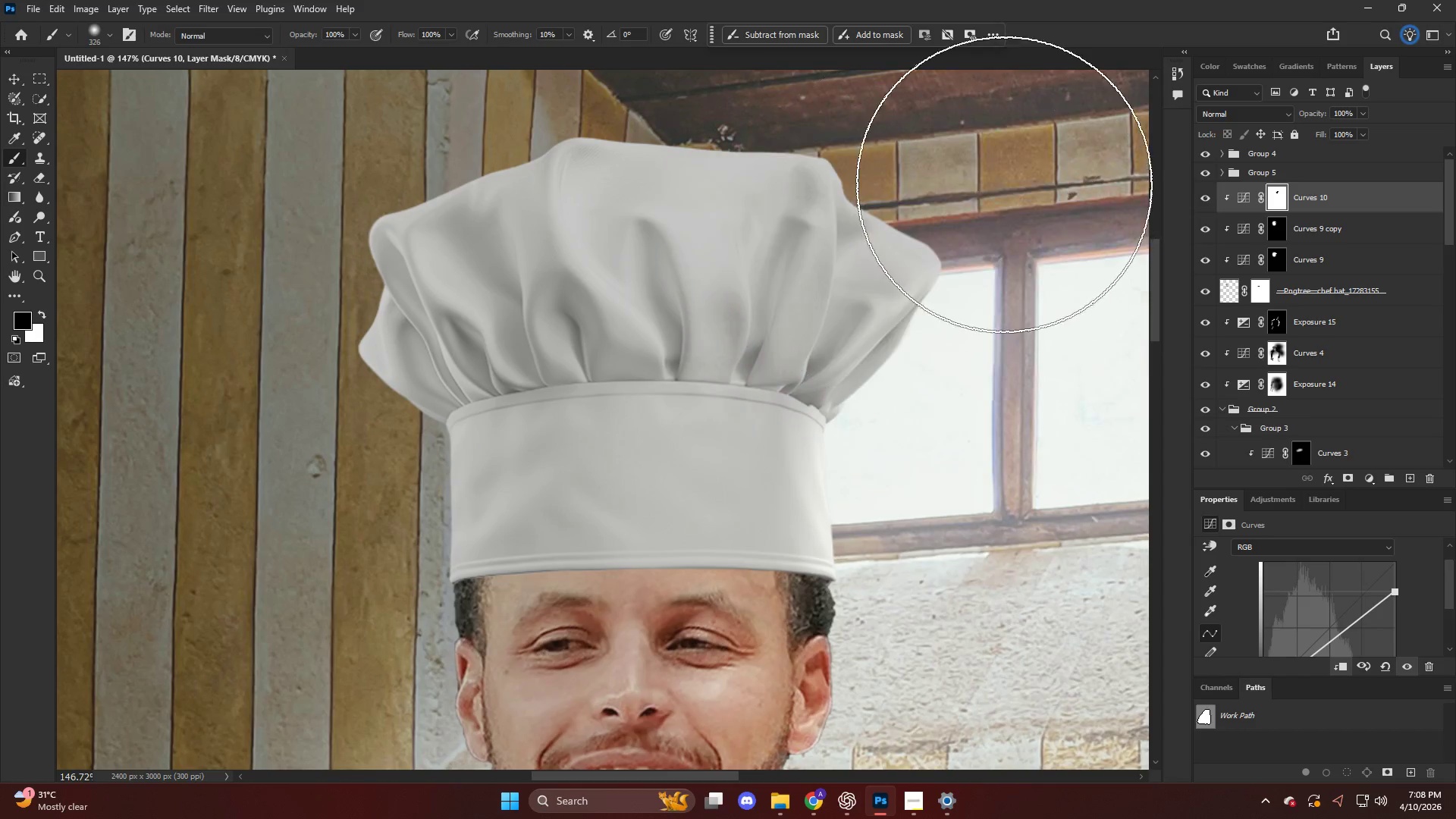 
scroll: coordinate [1003, 188], scroll_direction: up, amount: 11.0
 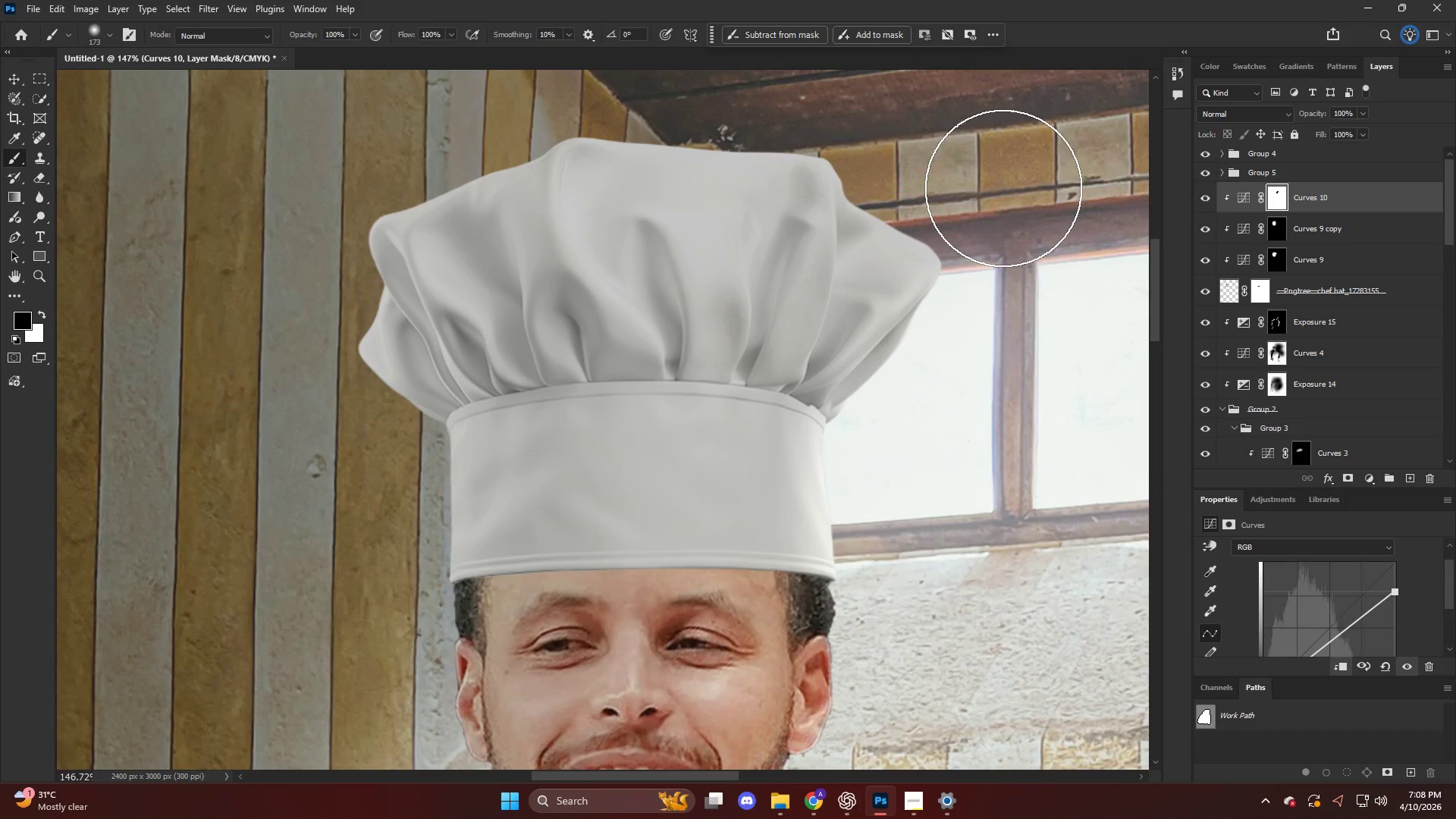 
left_click_drag(start_coordinate=[992, 163], to_coordinate=[940, 143])
 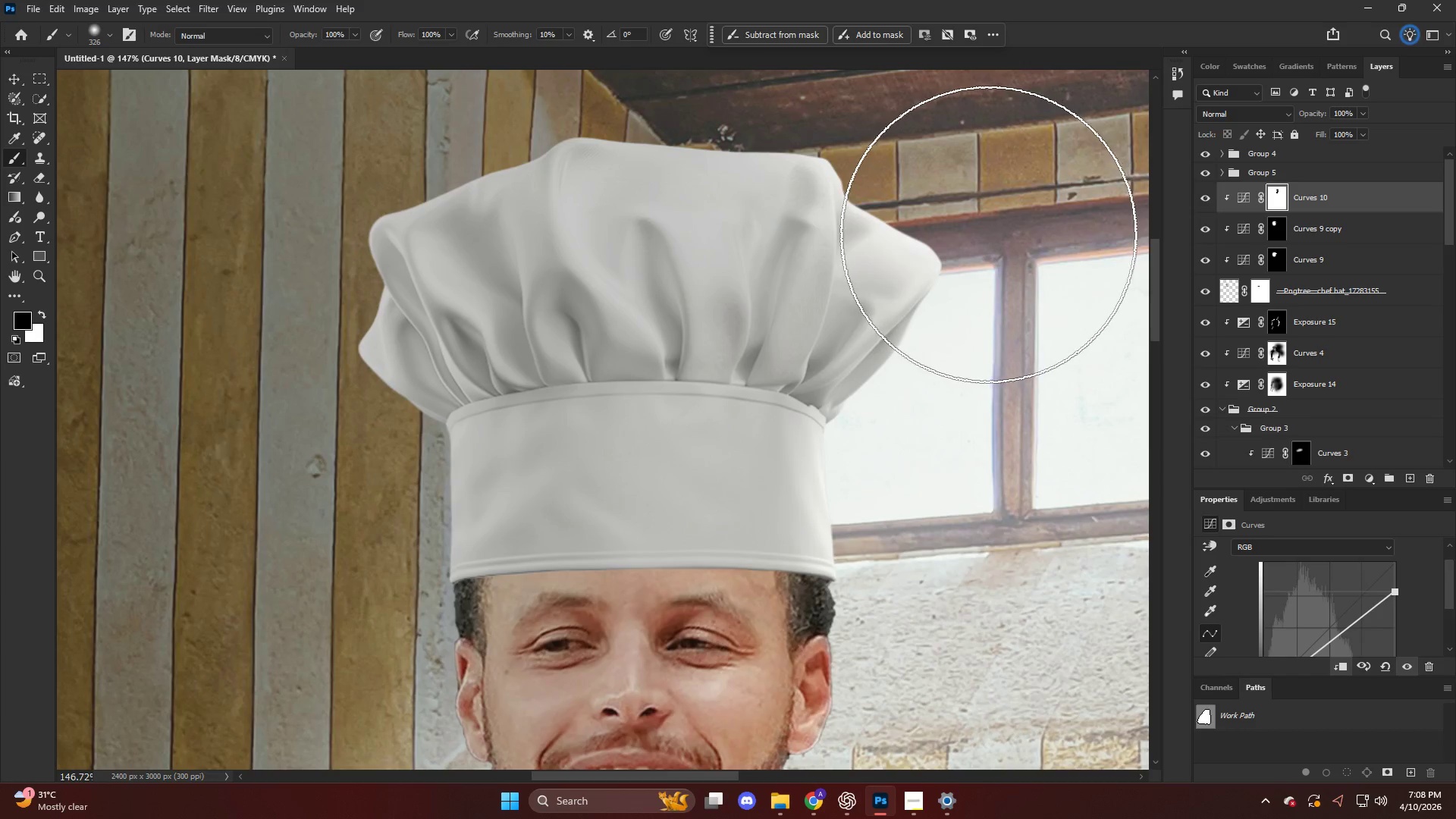 
left_click_drag(start_coordinate=[982, 235], to_coordinate=[950, 542])
 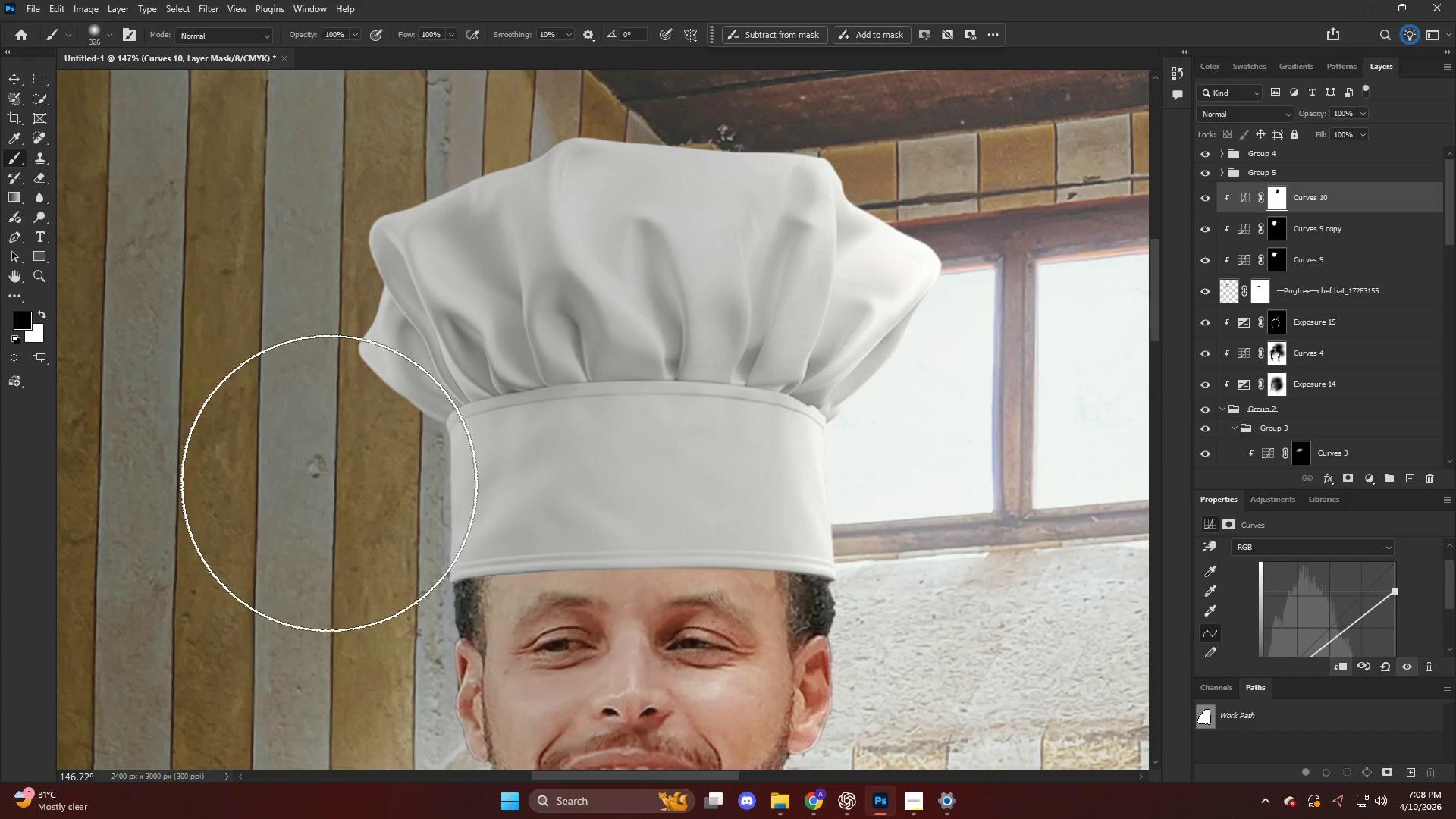 
left_click_drag(start_coordinate=[344, 490], to_coordinate=[274, 268])
 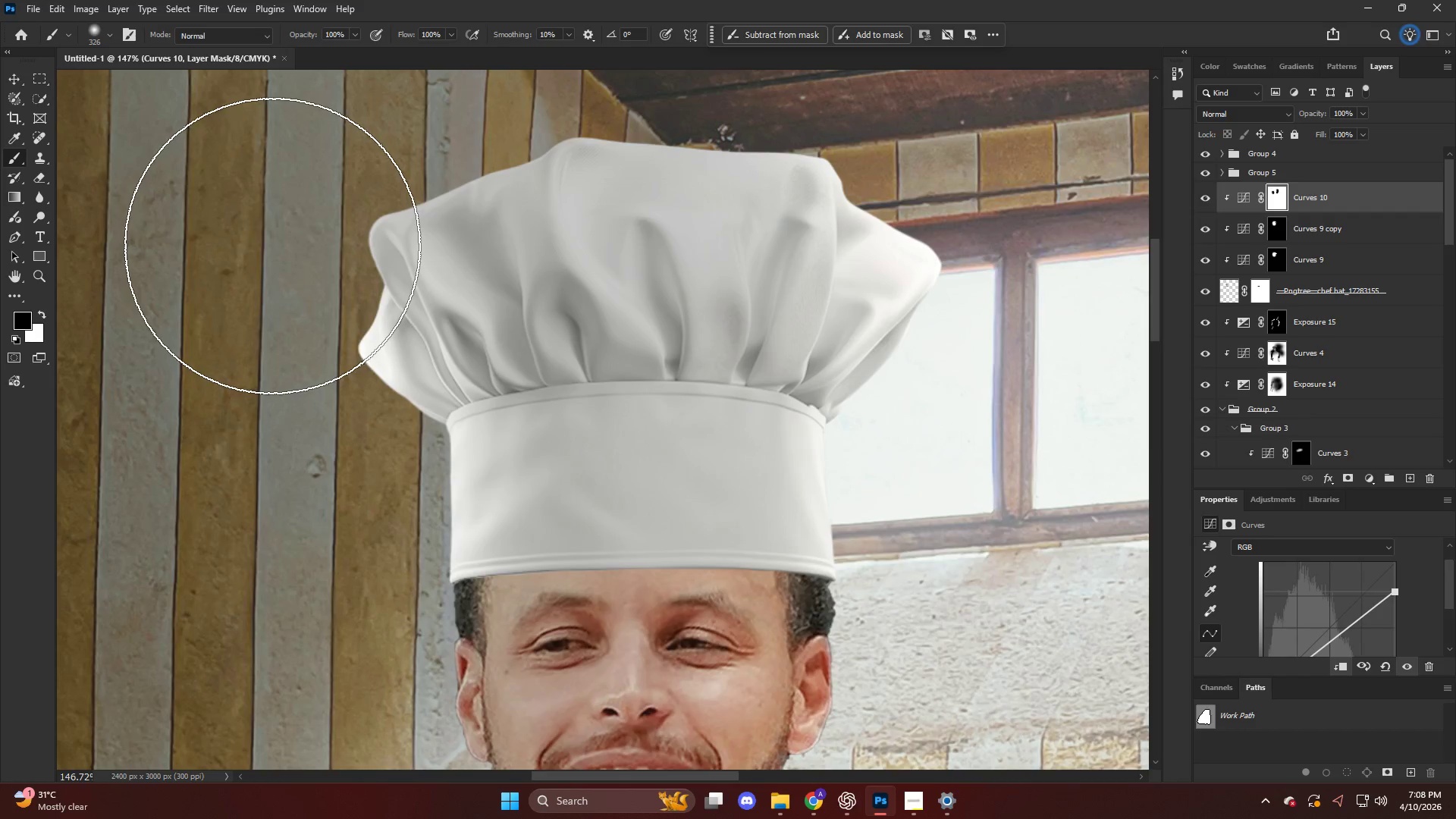 
hold_key(key=AltLeft, duration=0.59)
 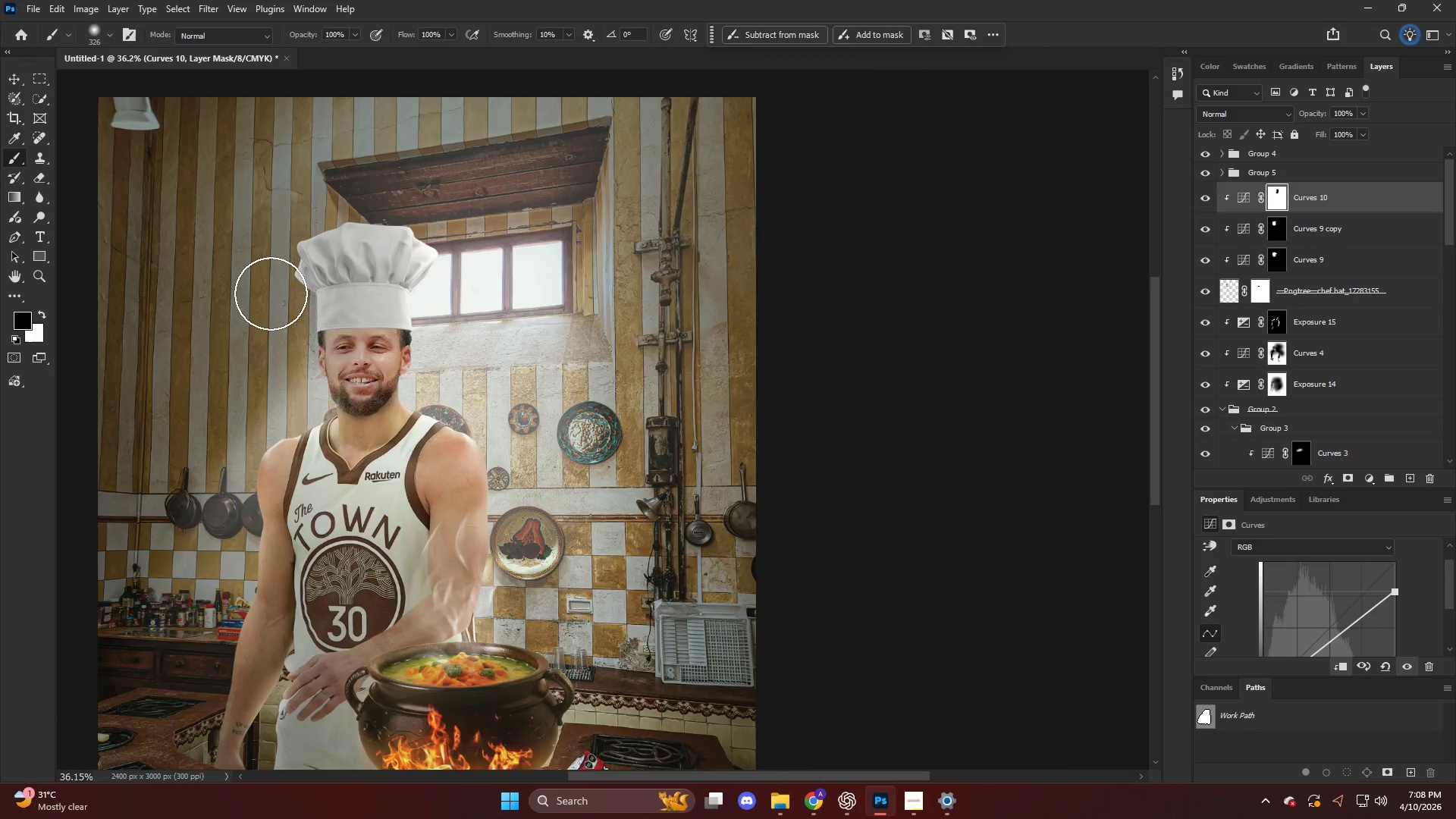 
key(Control+ControlLeft)
 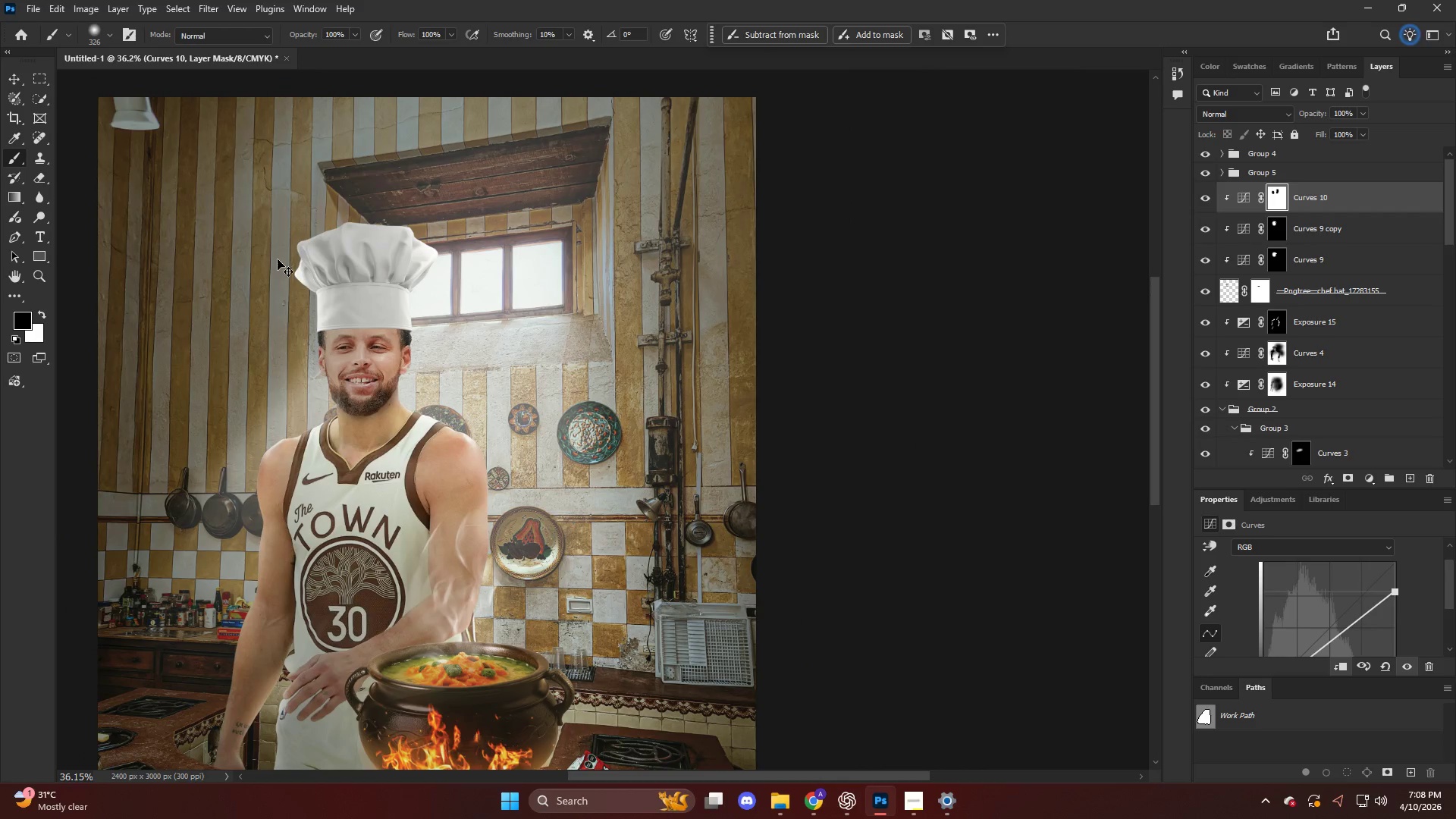 
key(Control+Z)
 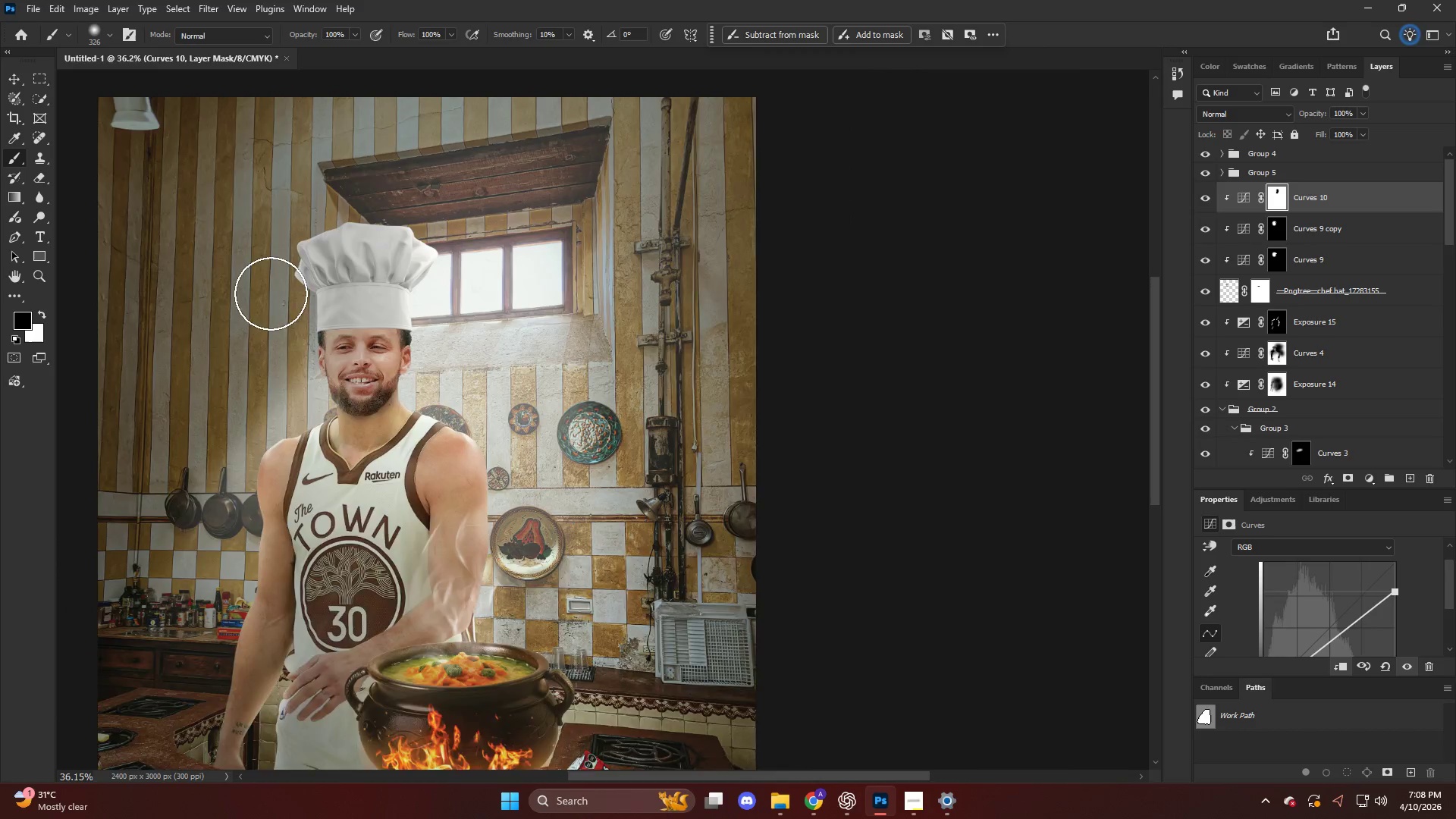 
scroll: coordinate [277, 256], scroll_direction: down, amount: 16.0
 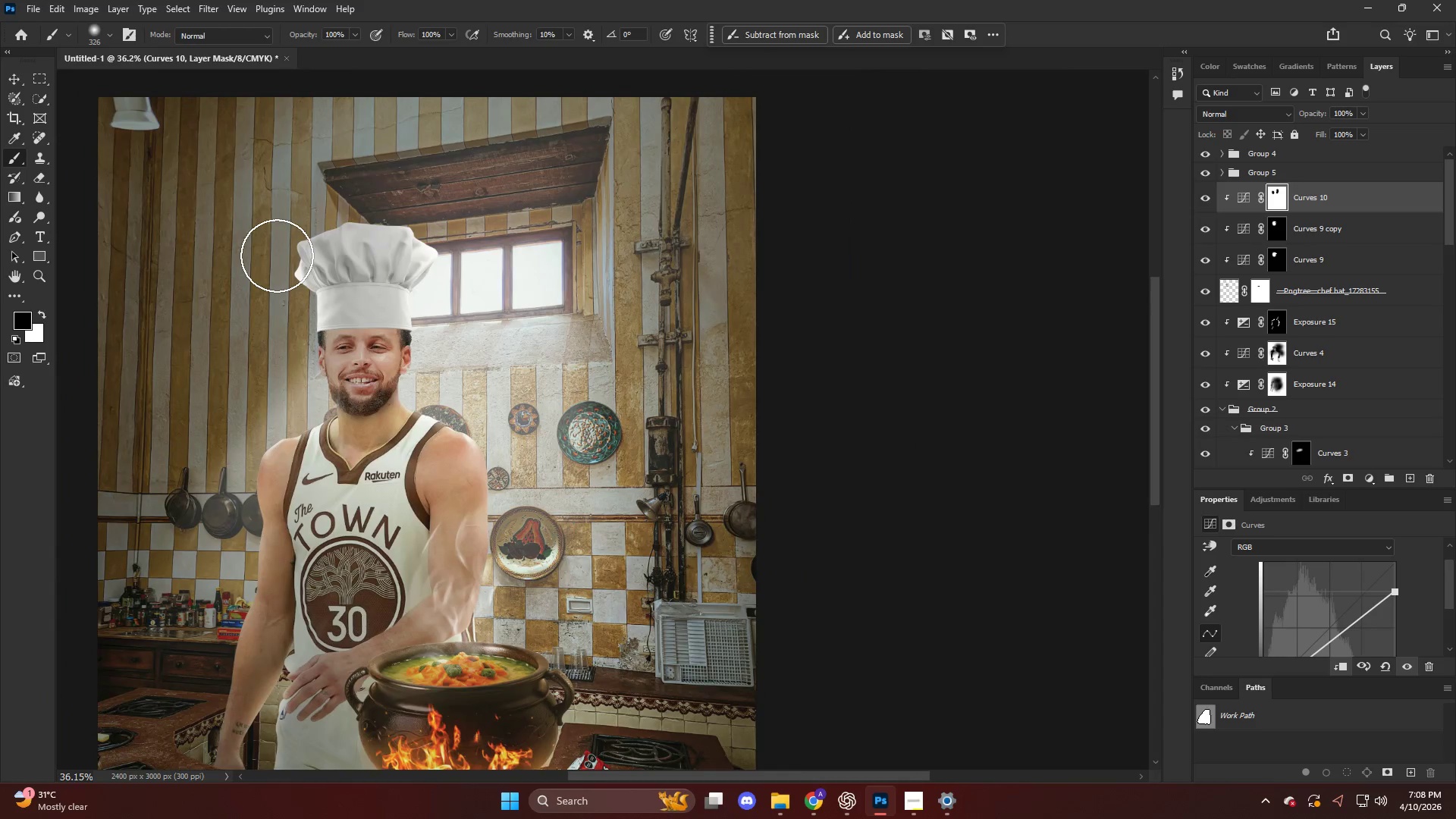 
hold_key(key=AltLeft, duration=0.5)
 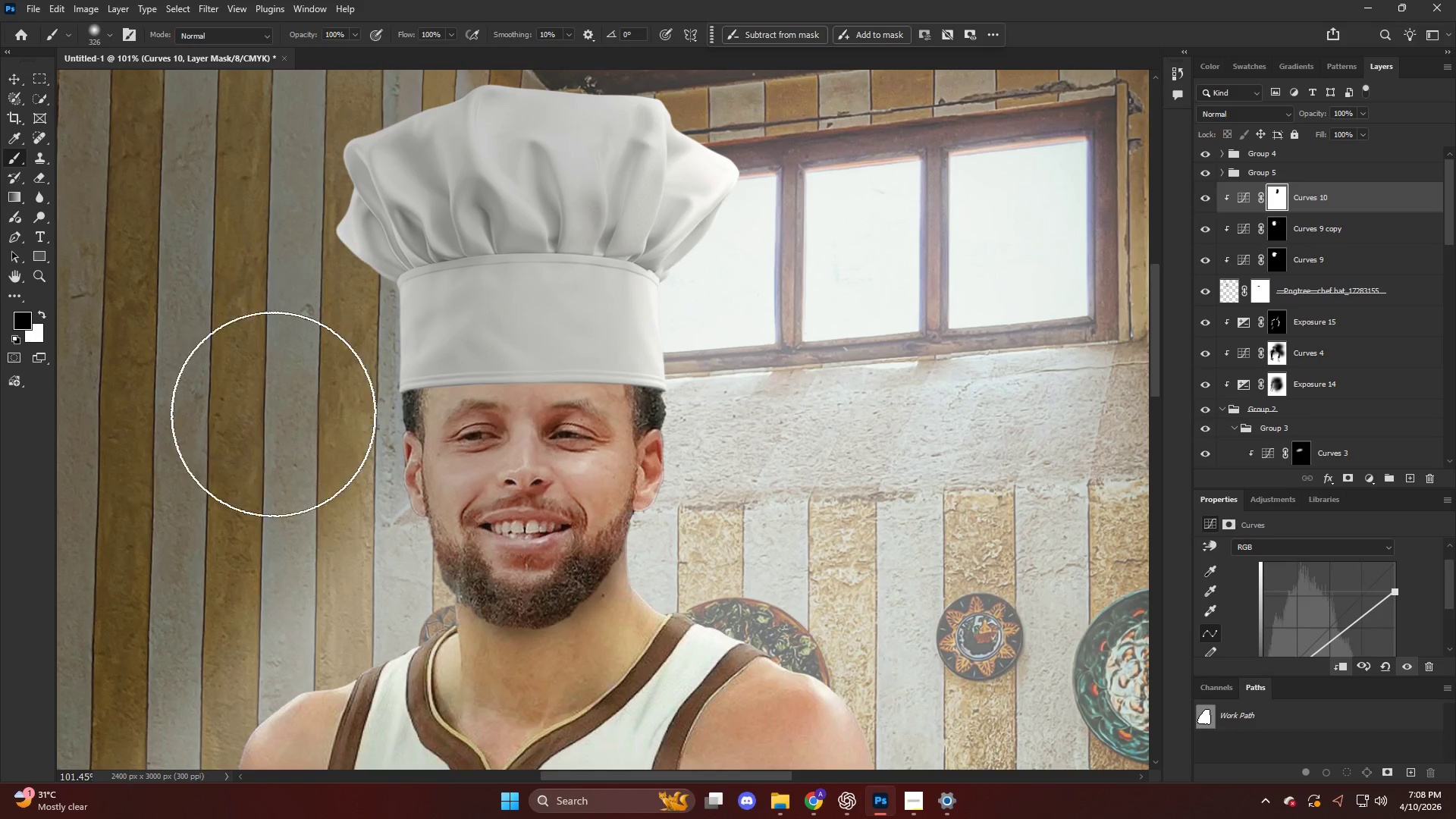 
left_click_drag(start_coordinate=[252, 305], to_coordinate=[258, 366])
 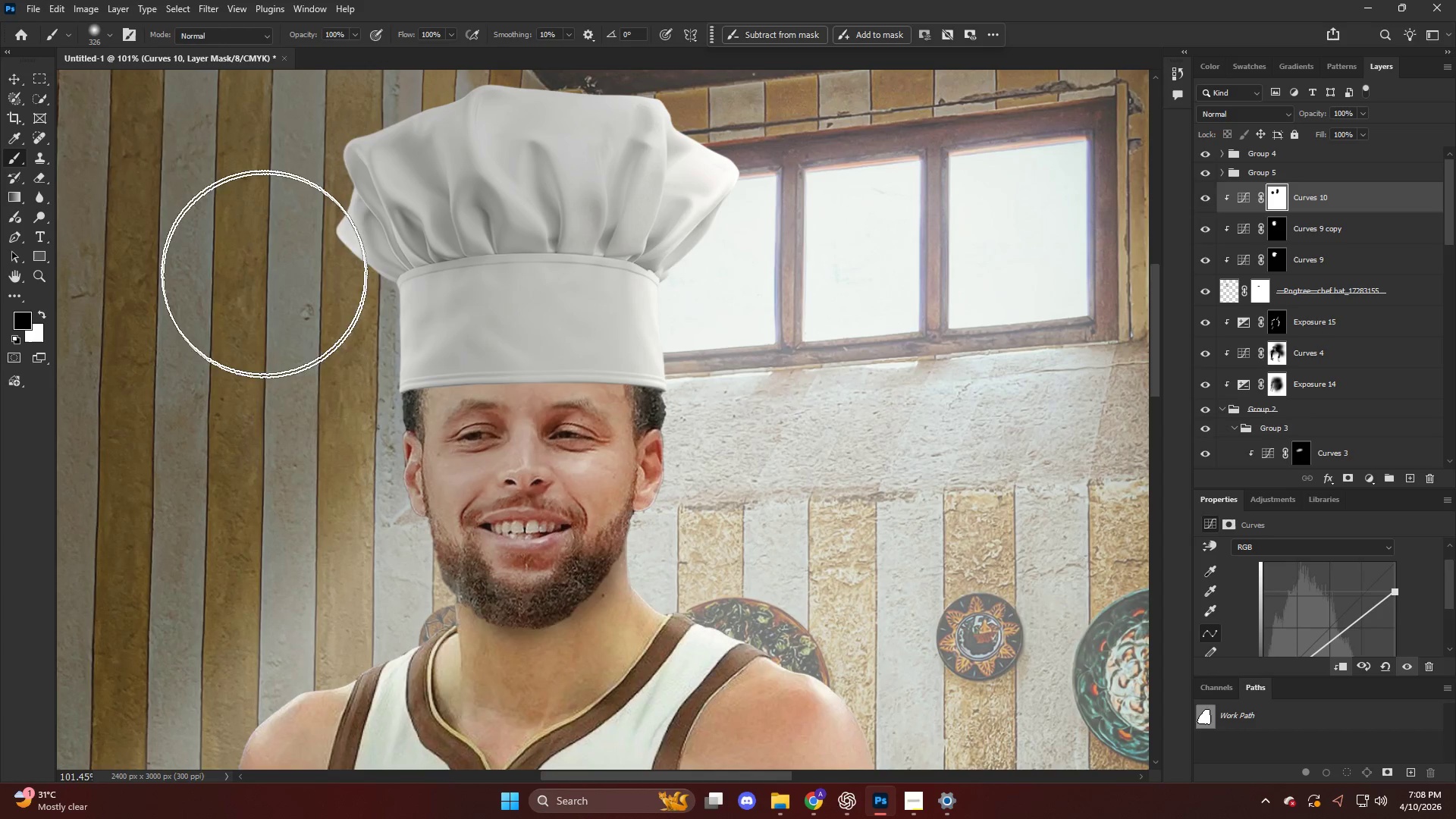 
scroll: coordinate [271, 306], scroll_direction: up, amount: 11.0
 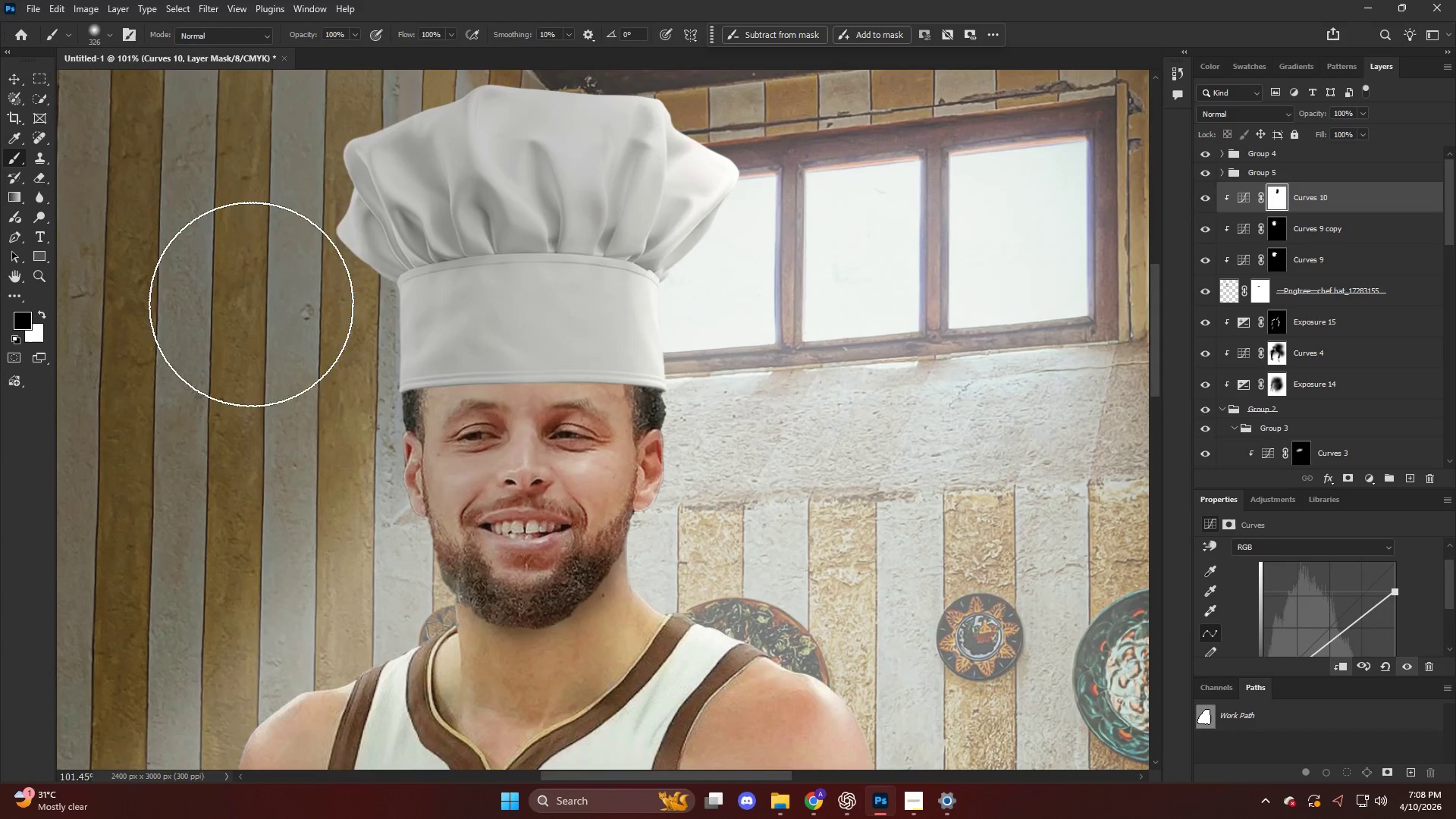 
left_click_drag(start_coordinate=[265, 275], to_coordinate=[201, 146])
 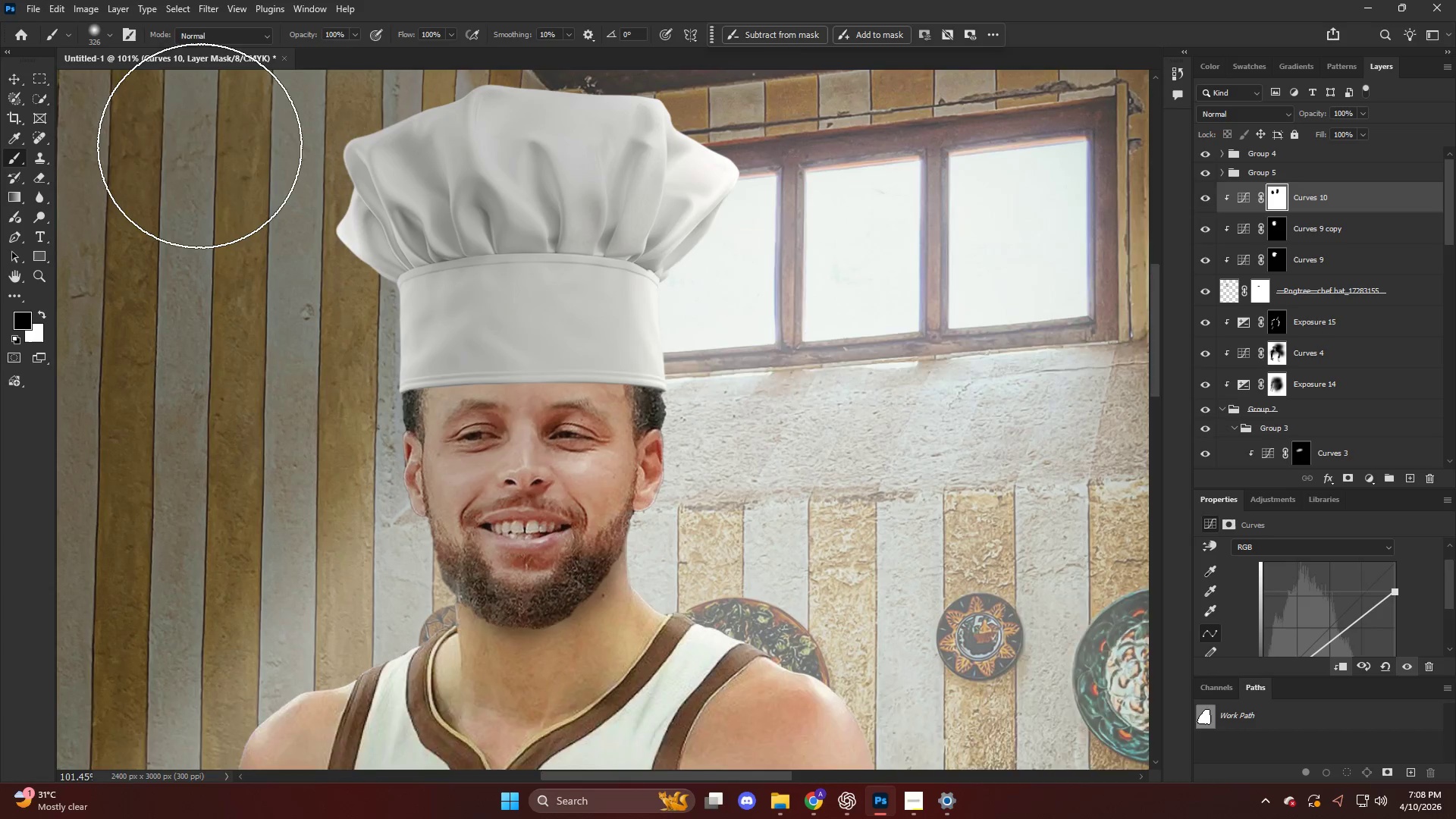 
left_click_drag(start_coordinate=[330, 143], to_coordinate=[134, 163])
 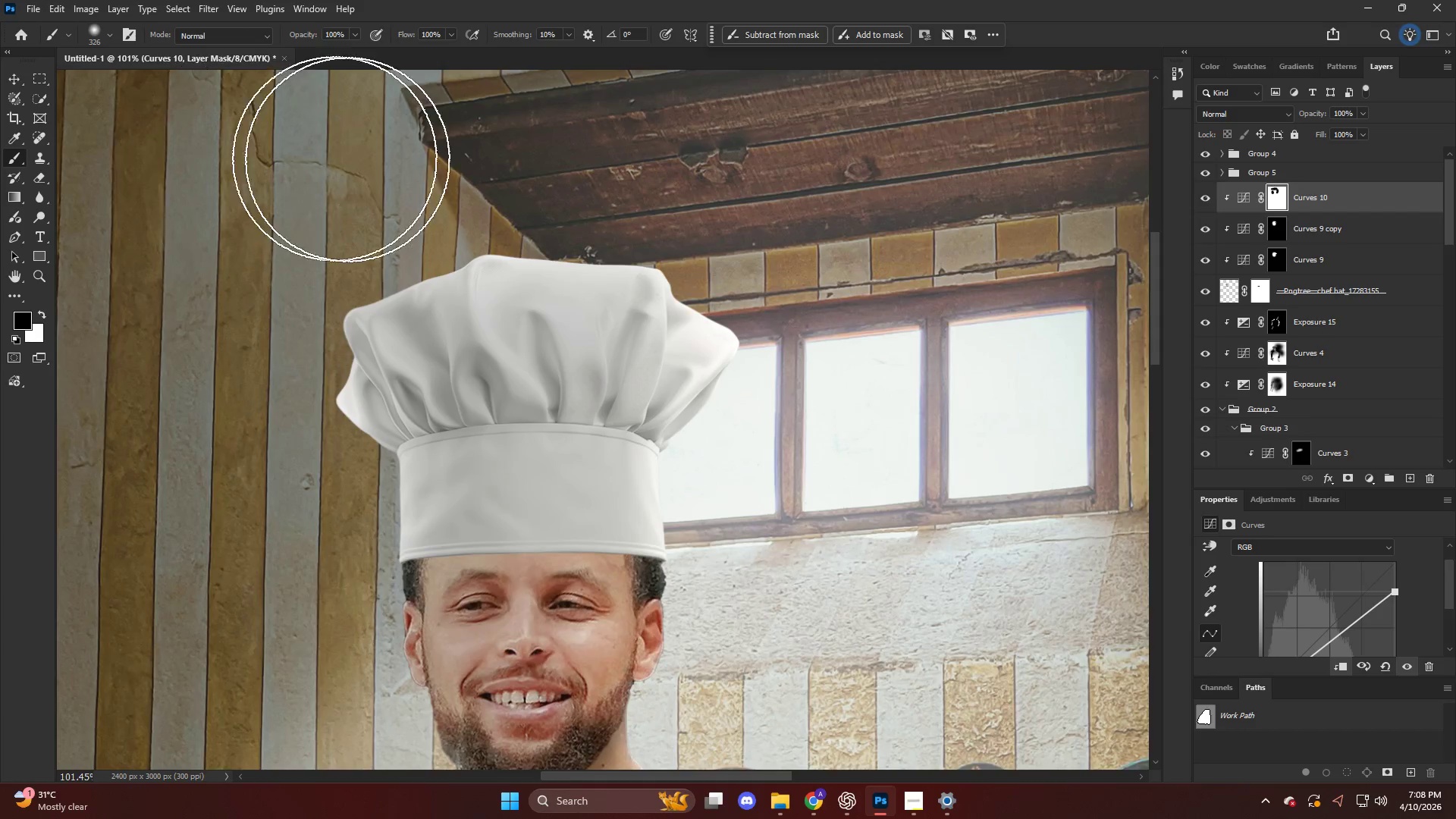 
scroll: coordinate [269, 162], scroll_direction: up, amount: 14.0
 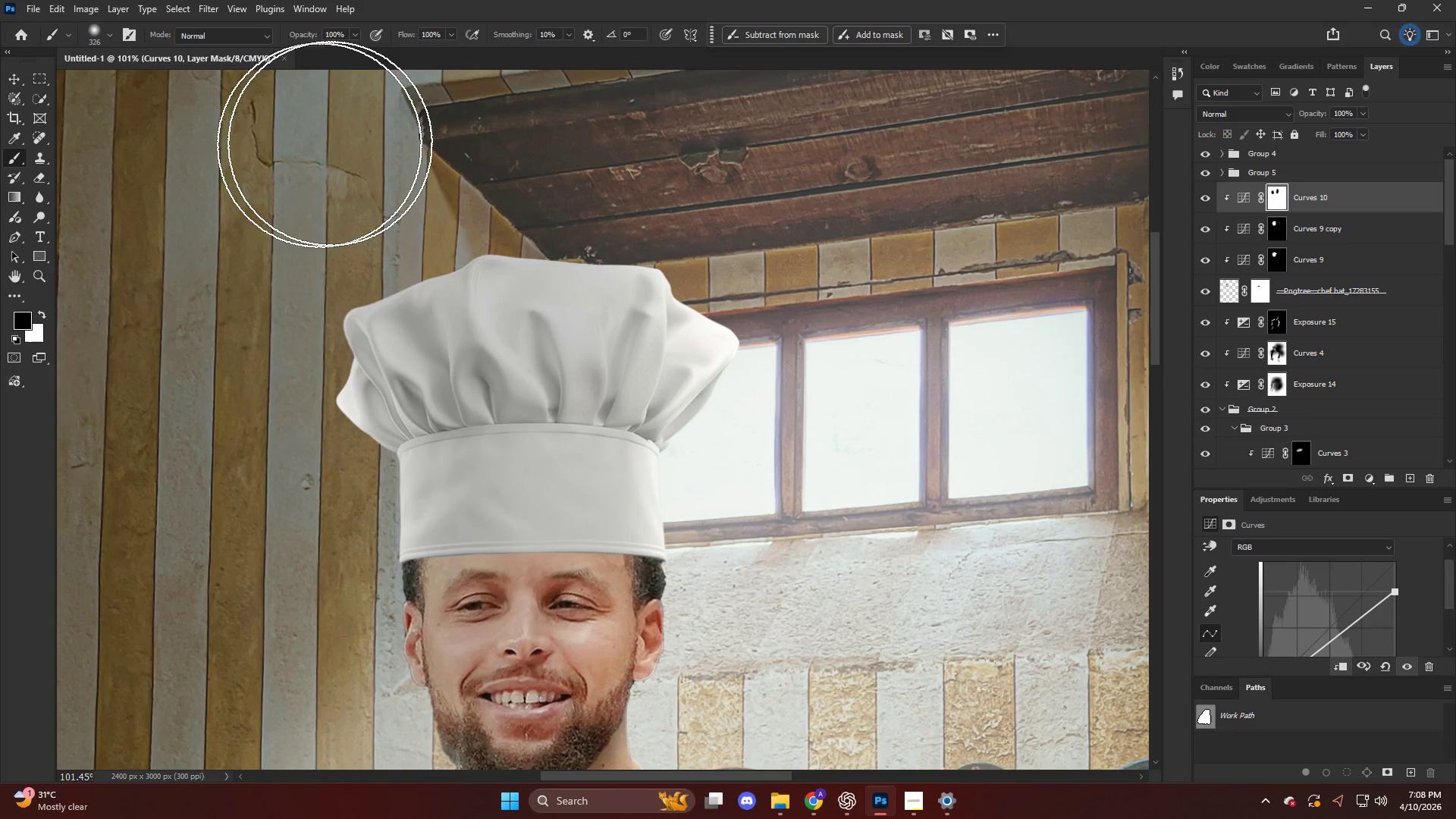 
hold_key(key=AltLeft, duration=0.44)
hold_key(key=AltLeft, duration=1.02)
scroll: coordinate [563, 189], scroll_direction: down, amount: 1.0
 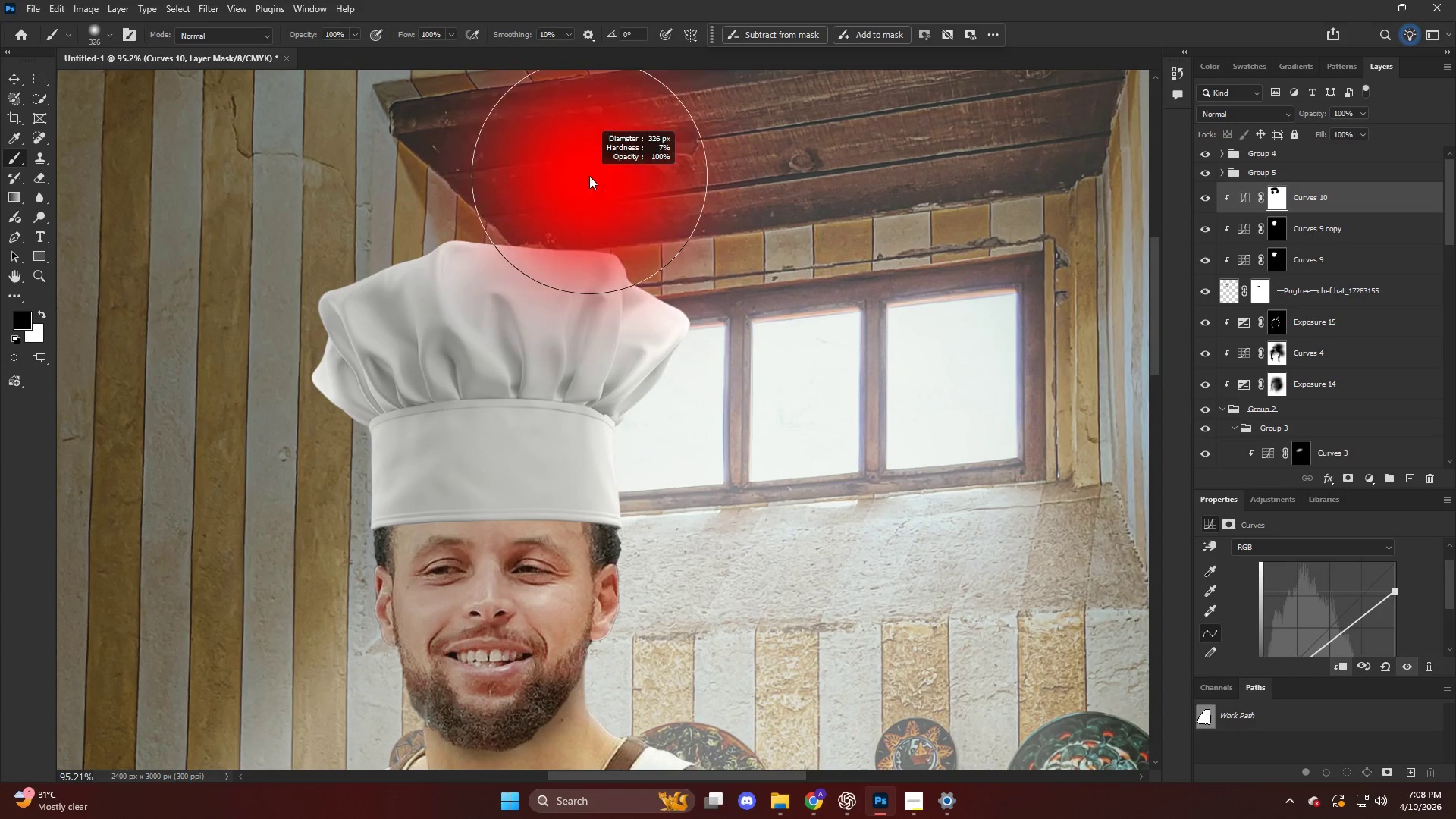 
left_click_drag(start_coordinate=[609, 146], to_coordinate=[761, 167])
 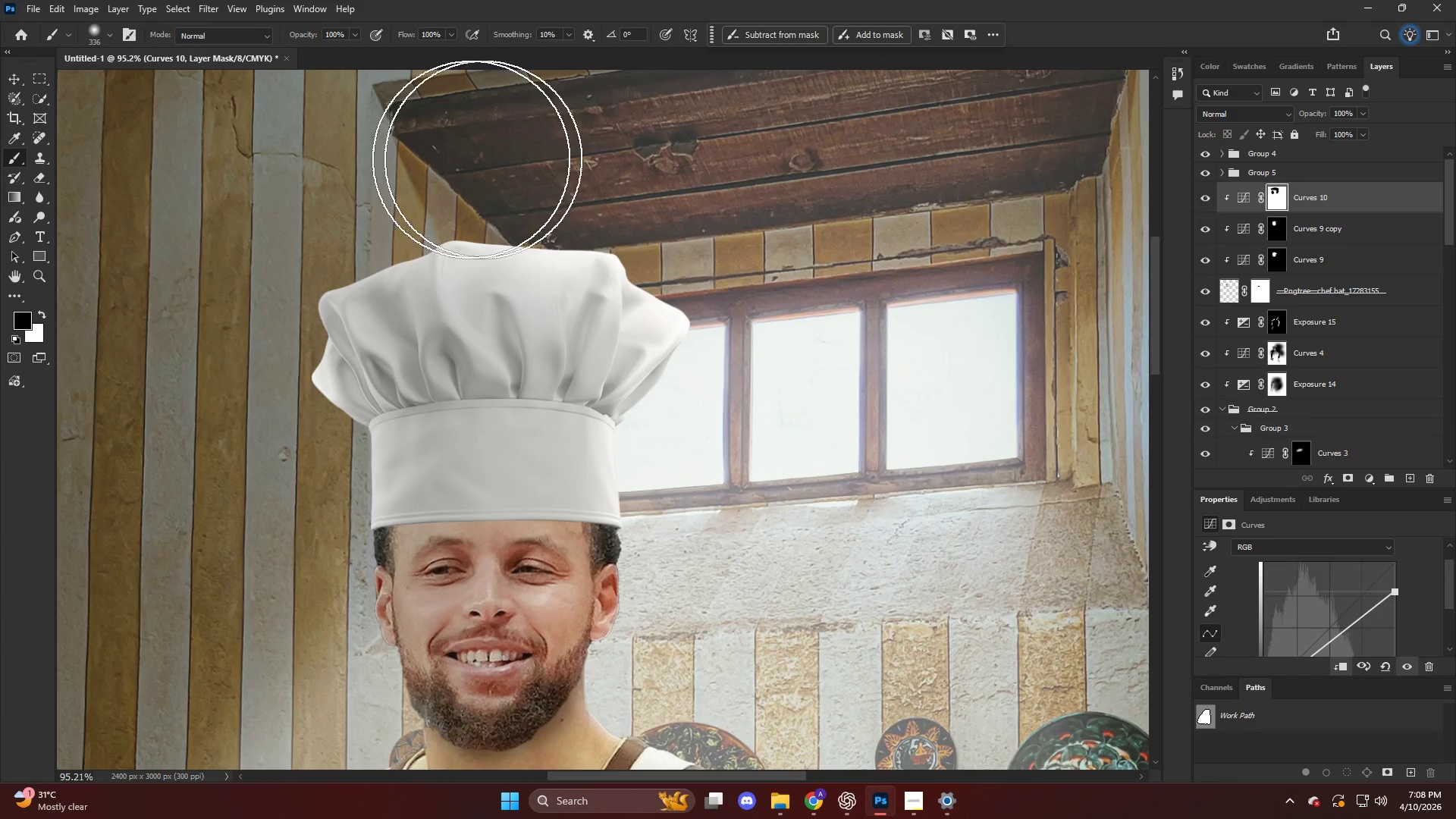 
left_click_drag(start_coordinate=[442, 161], to_coordinate=[76, 201])
 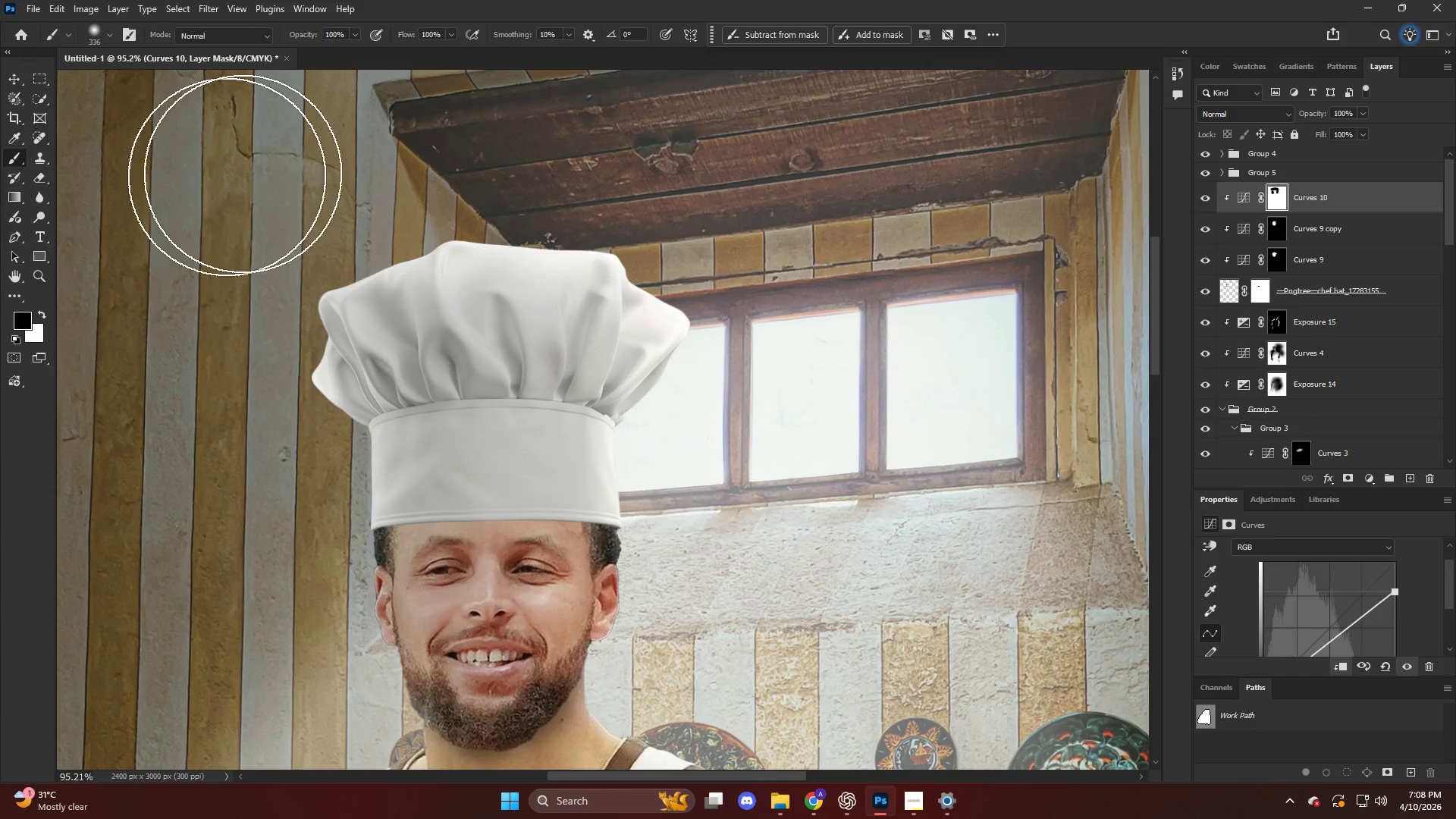 
hold_key(key=AltLeft, duration=0.56)
scroll: coordinate [325, 178], scroll_direction: down, amount: 13.0
 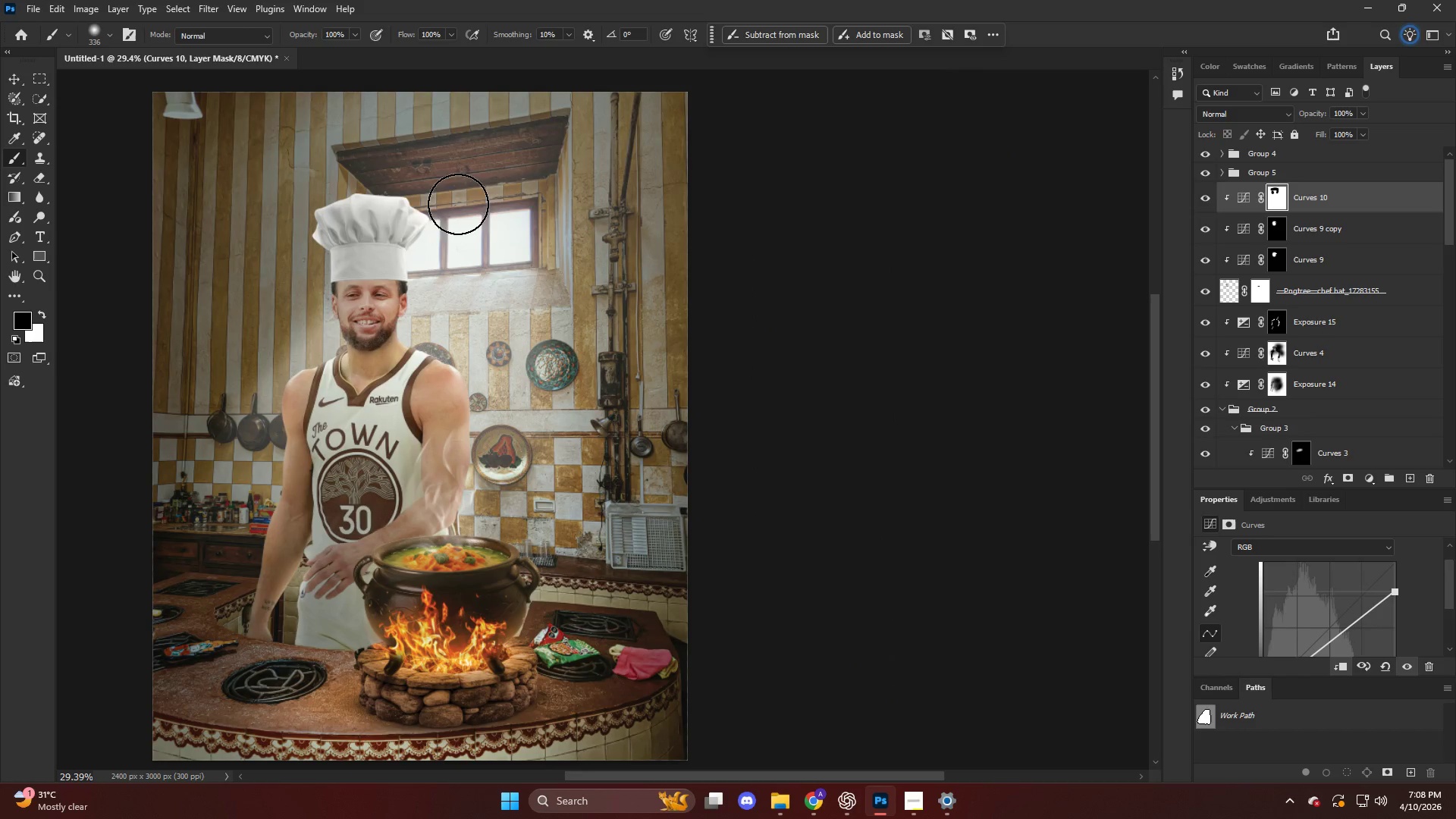 
hold_key(key=AltLeft, duration=0.8)
scroll: coordinate [395, 276], scroll_direction: up, amount: 15.0
 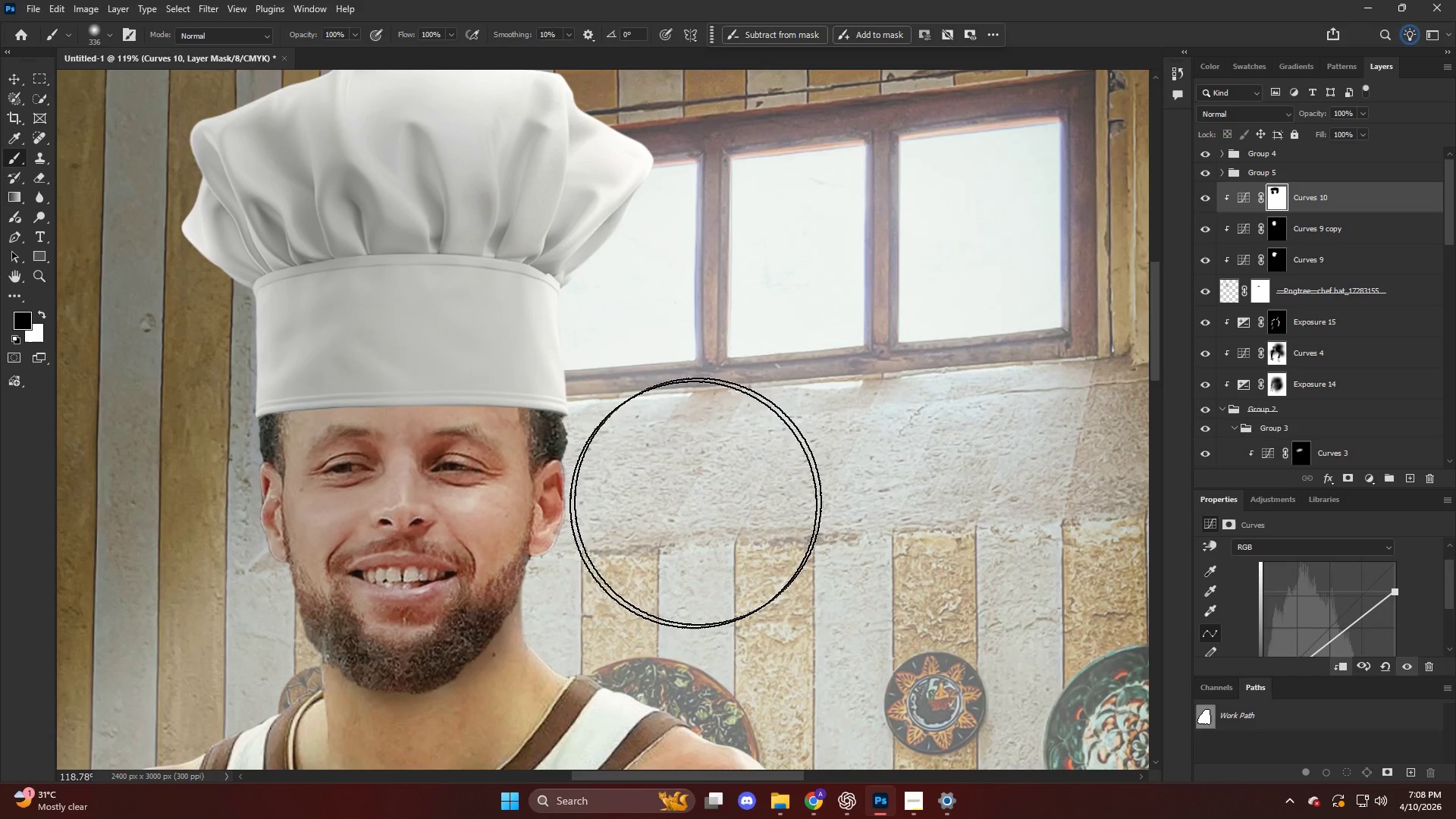 
left_click_drag(start_coordinate=[682, 508], to_coordinate=[707, 506])
 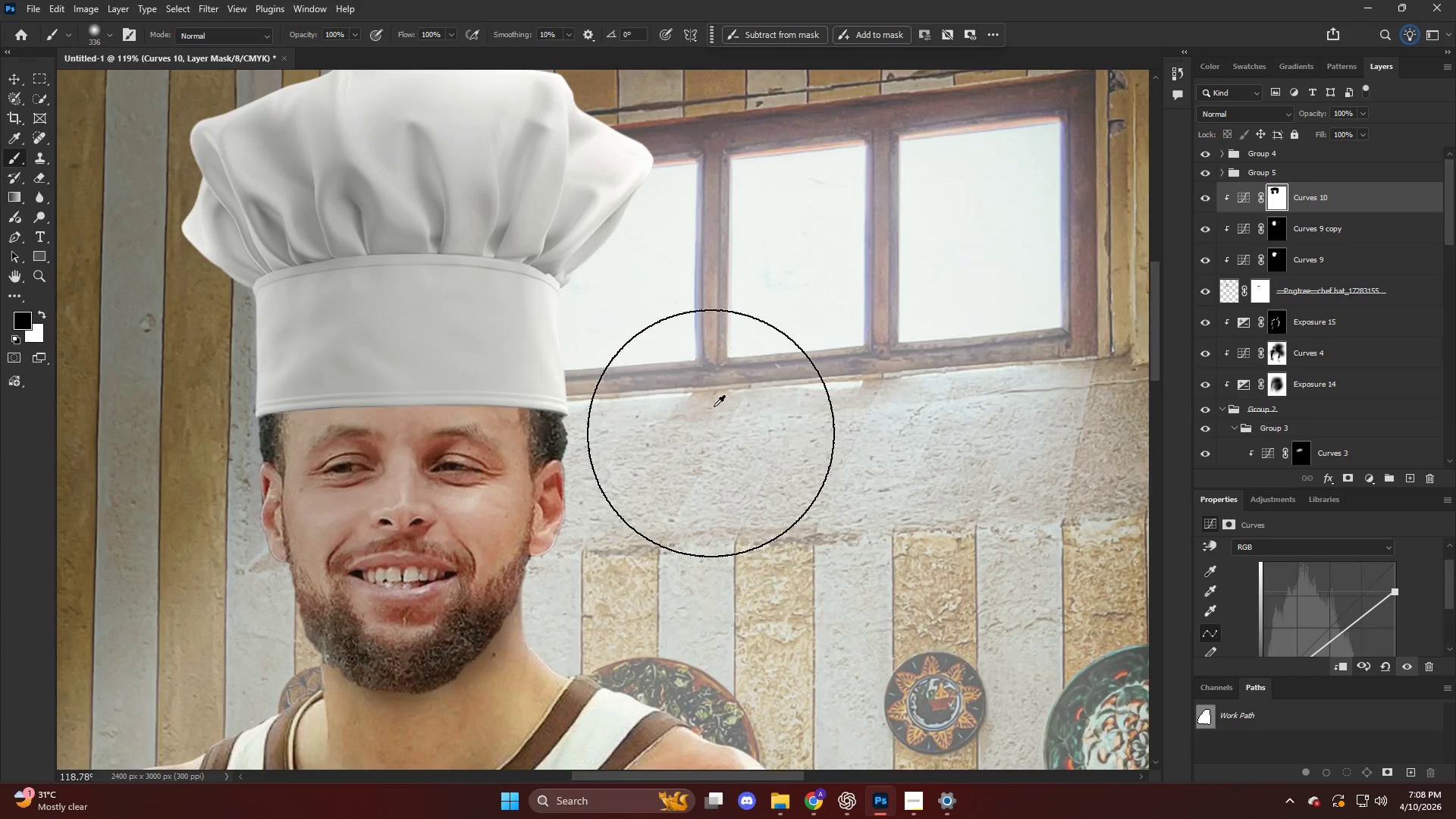 
hold_key(key=AltLeft, duration=0.7)
 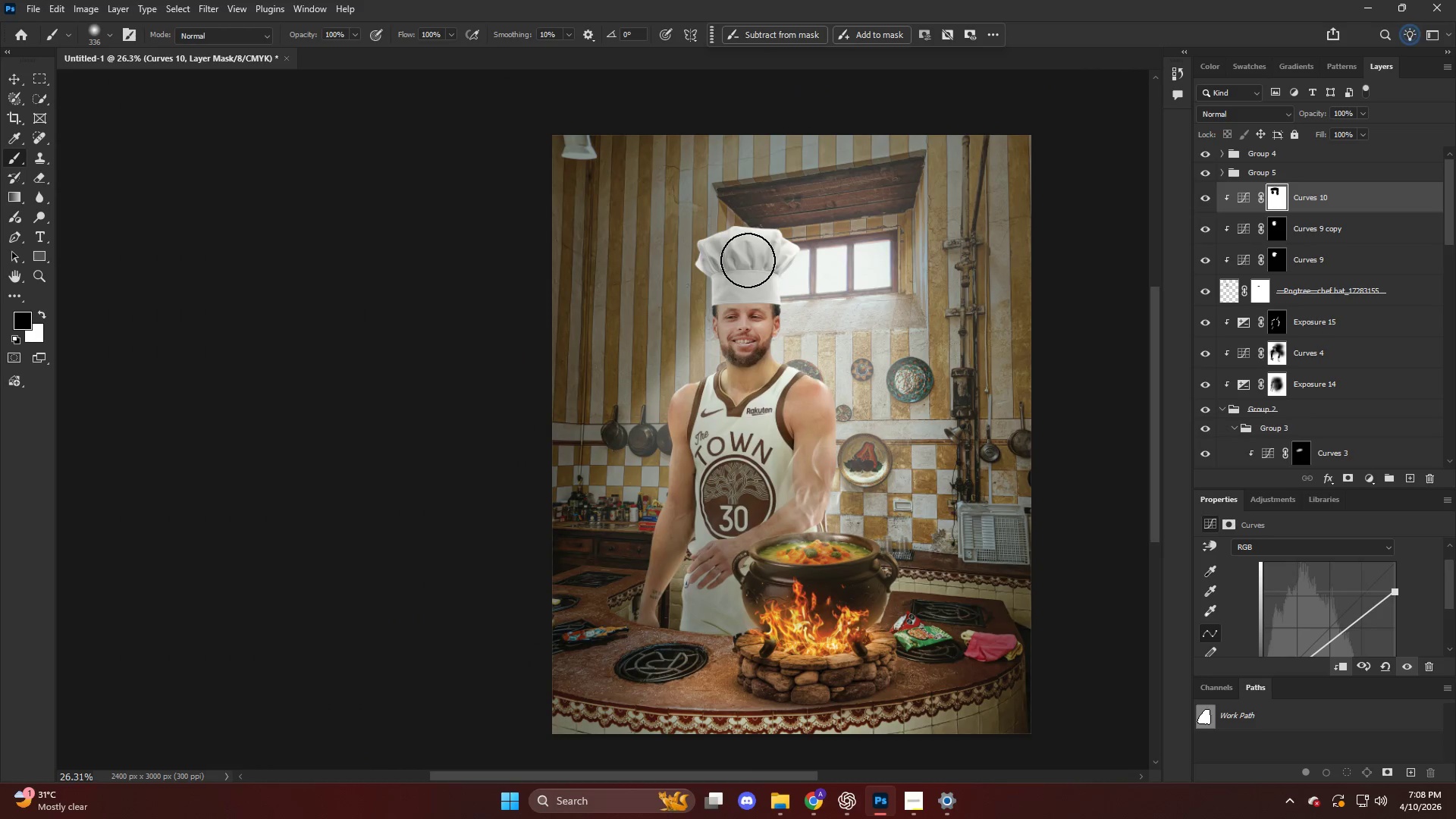 
hold_key(key=ControlLeft, duration=0.36)
 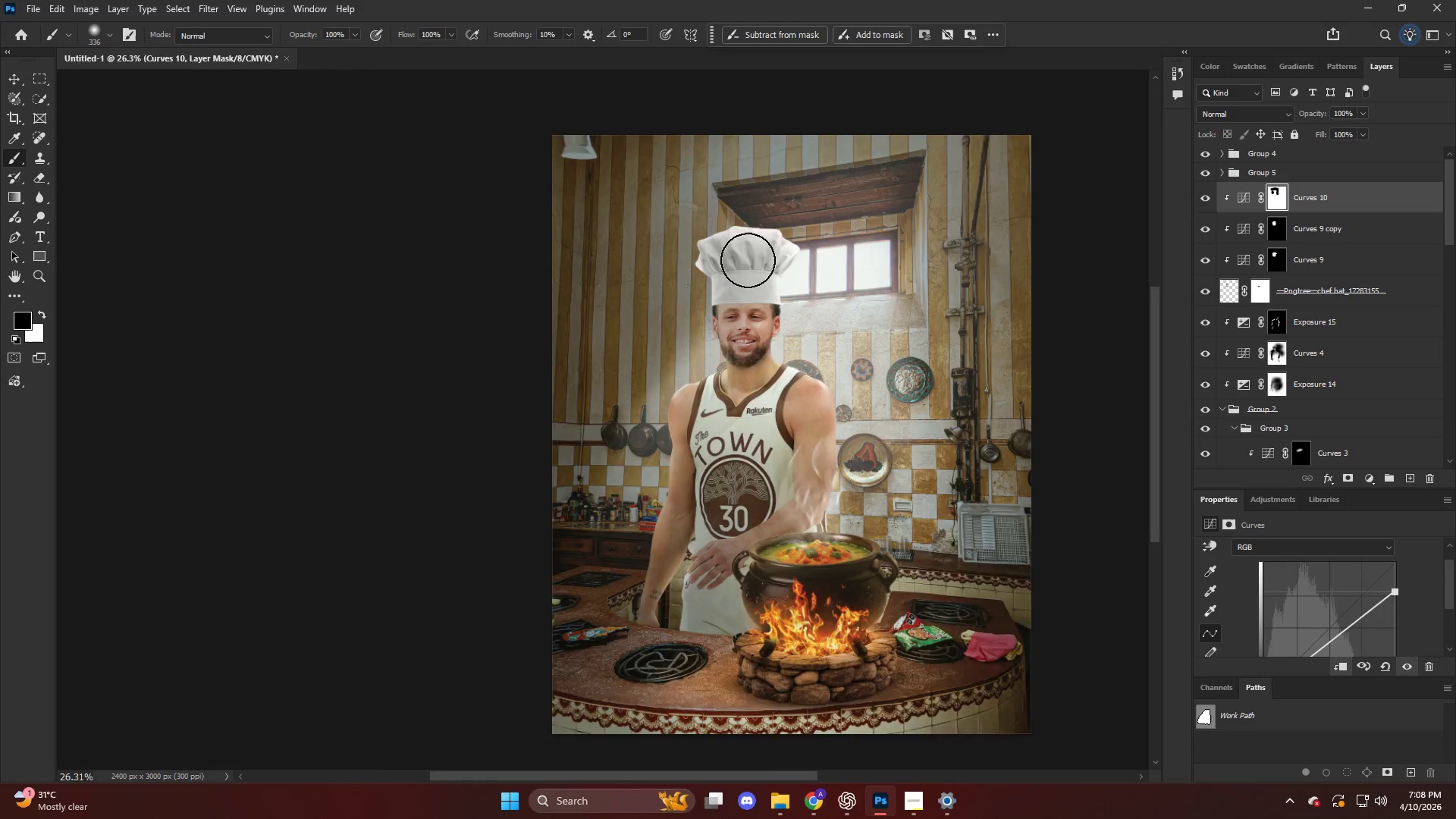 
hold_key(key=AltLeft, duration=0.47)
 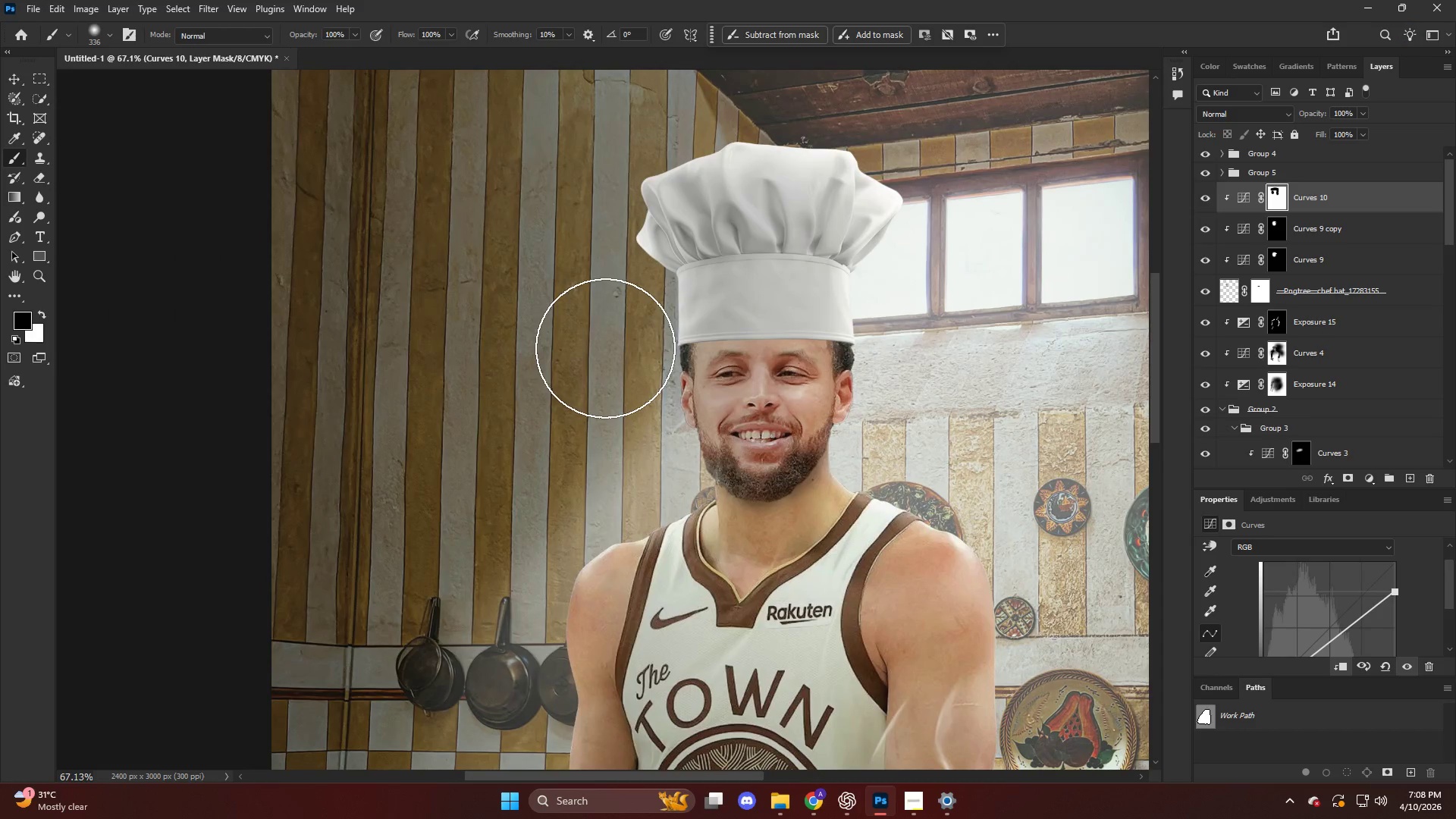 
key(X)
 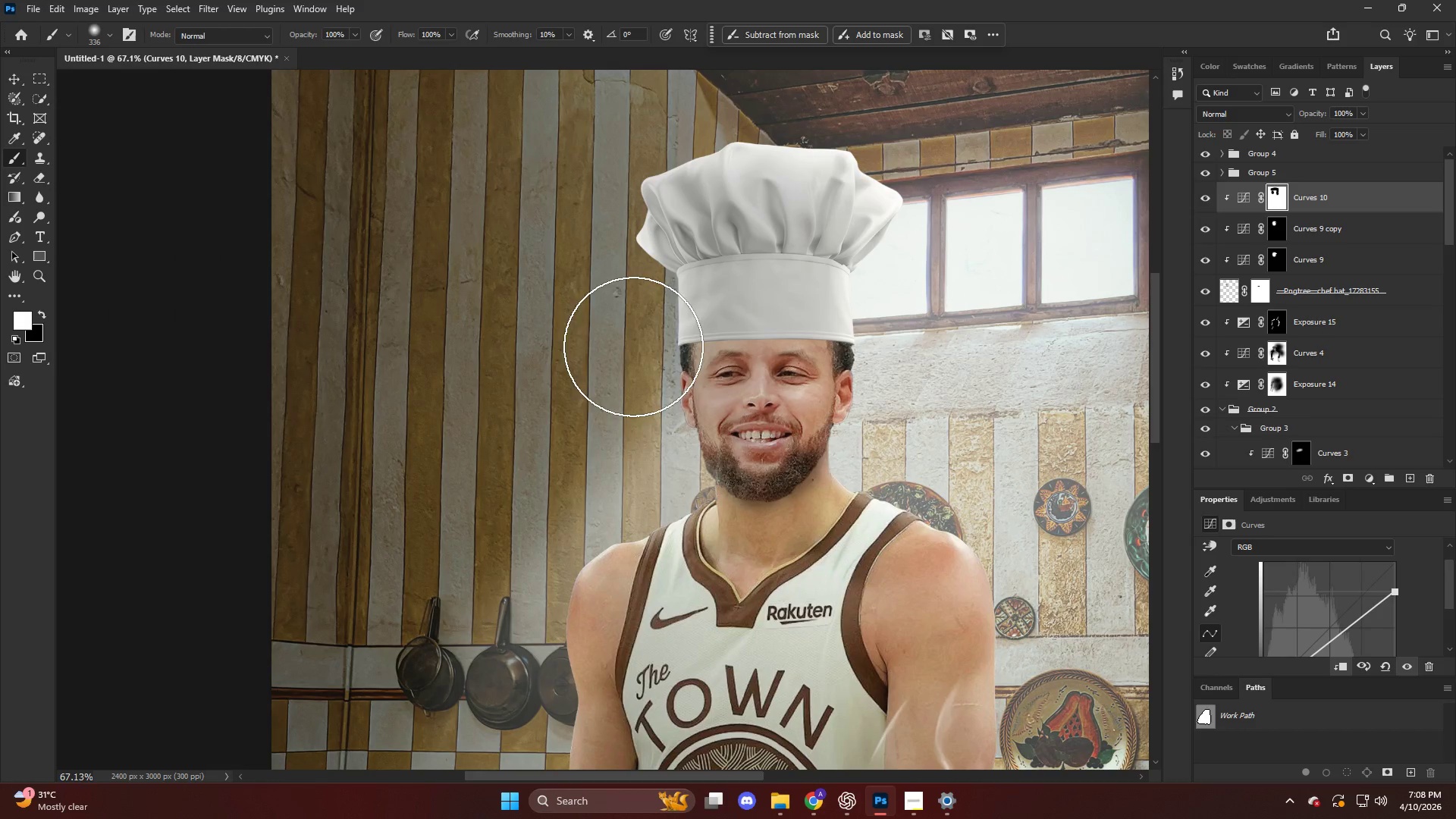 
left_click_drag(start_coordinate=[657, 375], to_coordinate=[733, 417])
 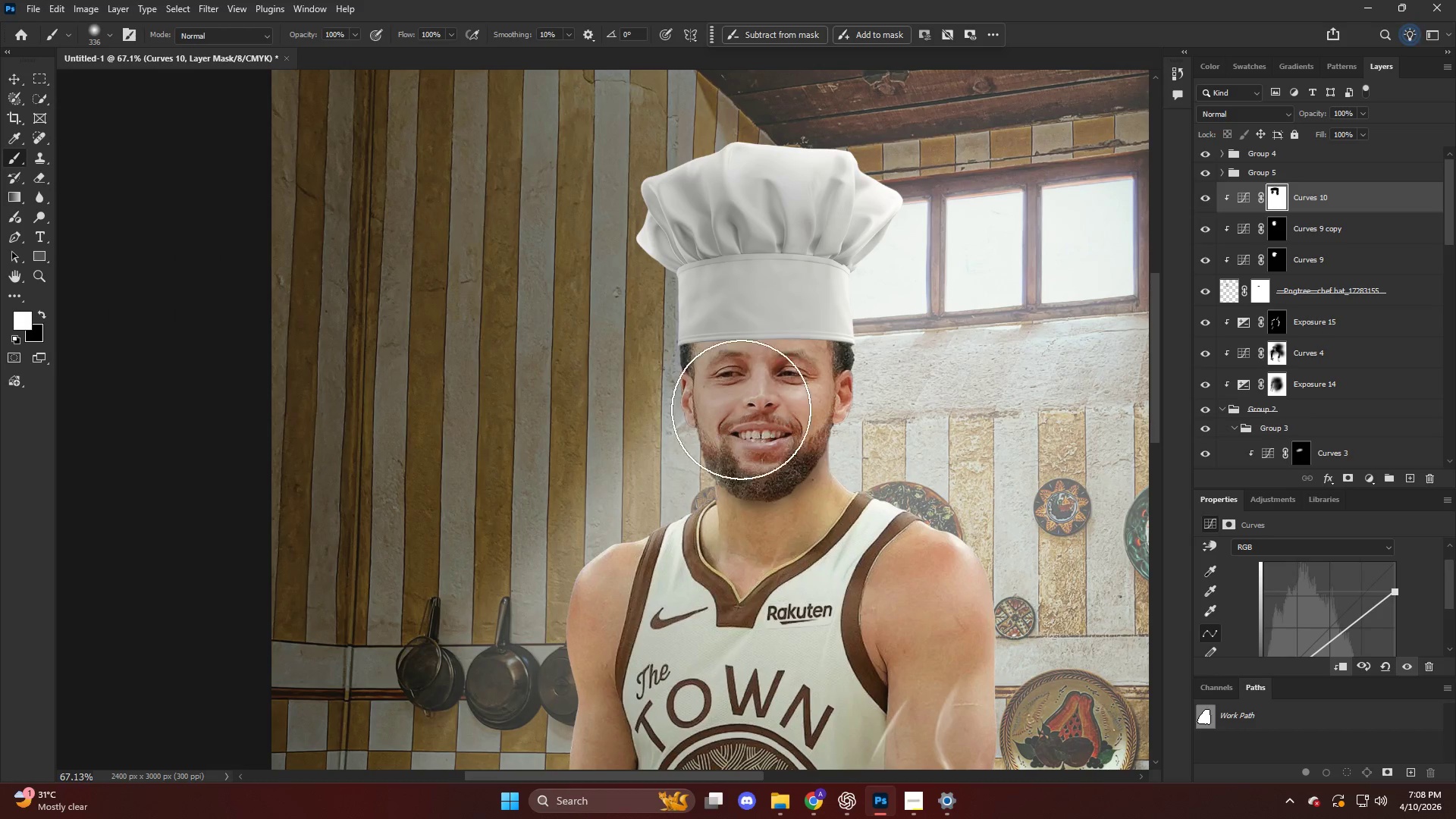 
scroll: coordinate [678, 327], scroll_direction: down, amount: 1.0
 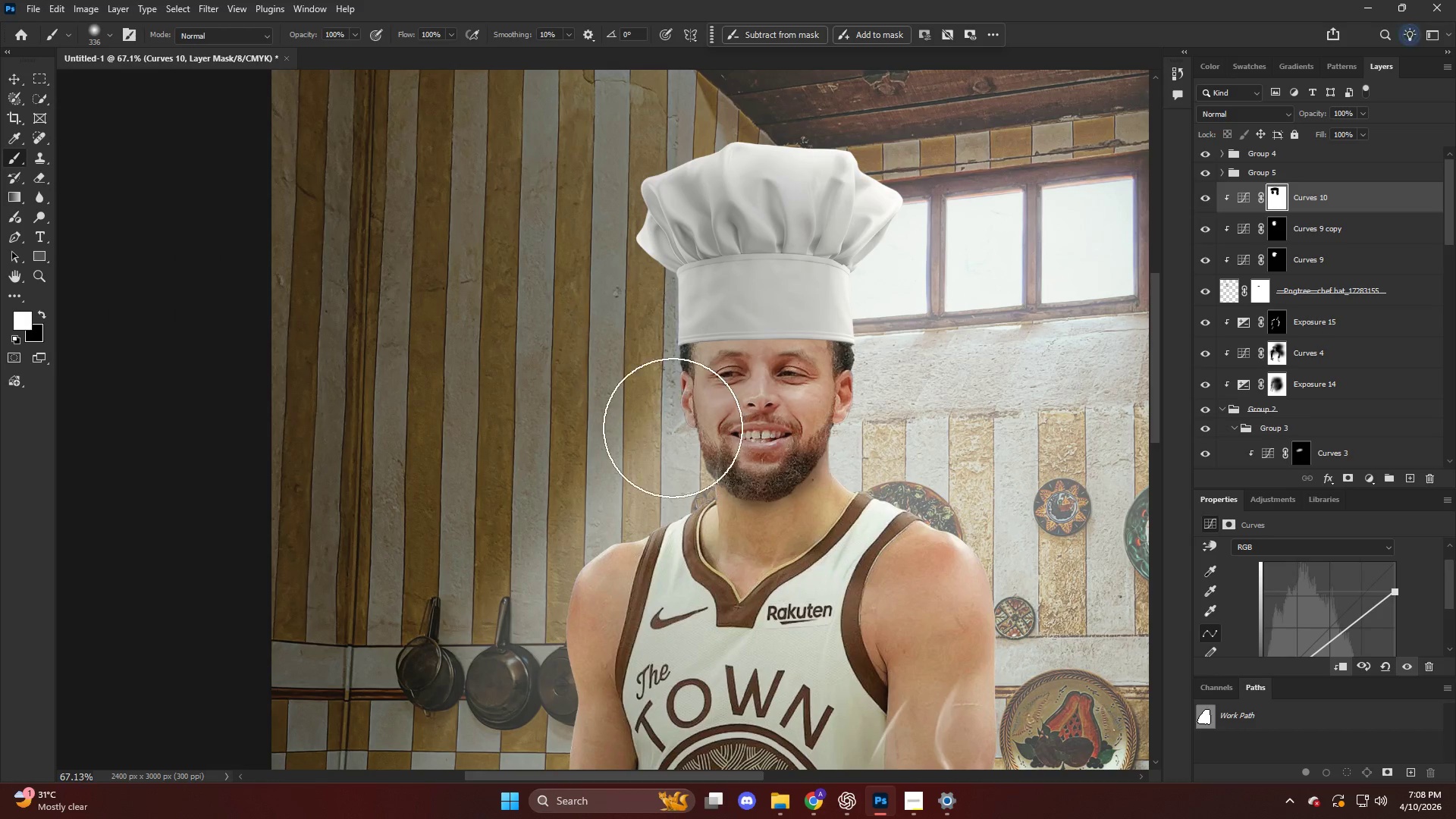 
left_click_drag(start_coordinate=[739, 372], to_coordinate=[733, 435])
 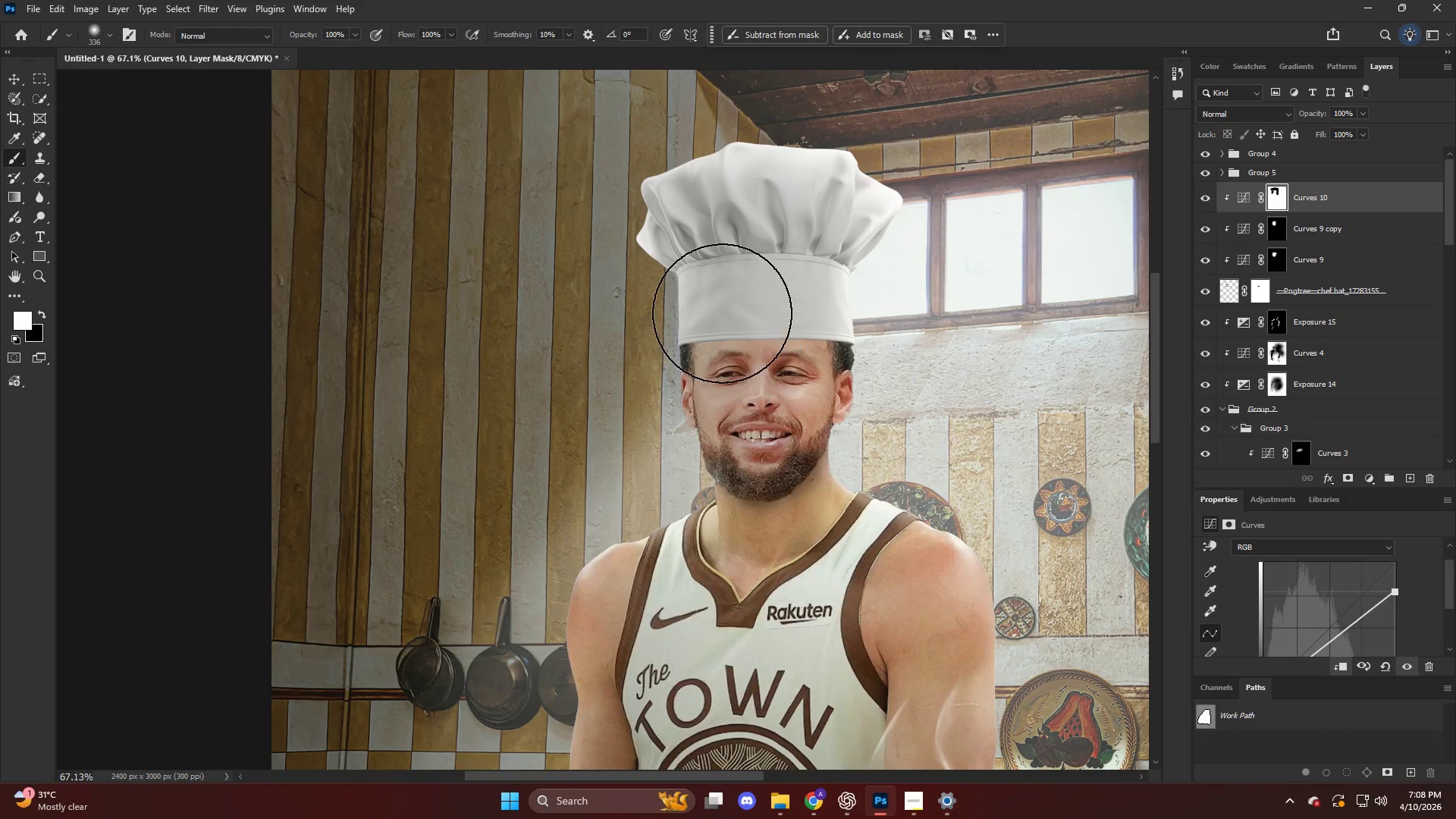 
key(Alt+AltLeft)
 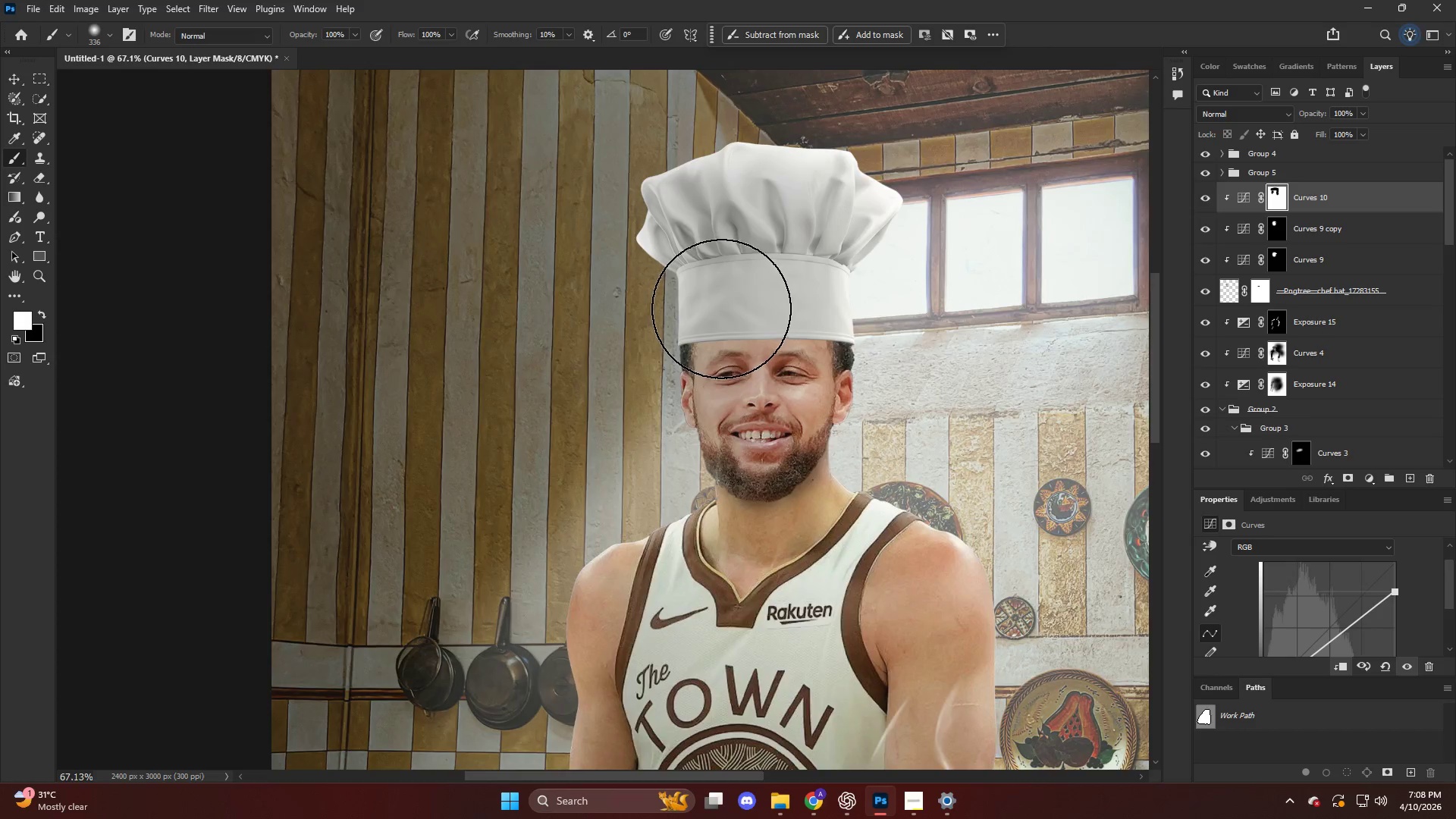 
scroll: coordinate [717, 303], scroll_direction: up, amount: 5.0
 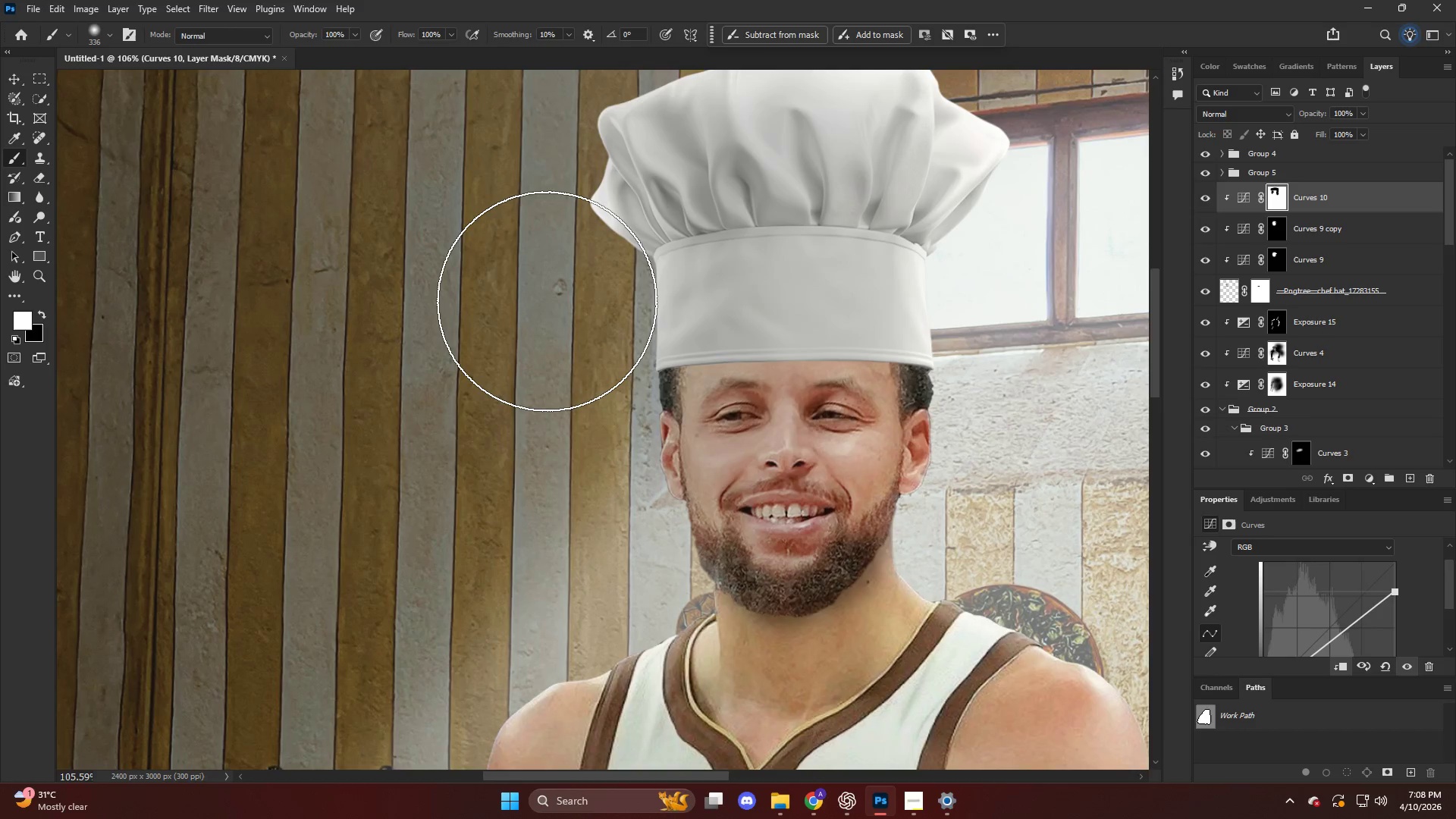 
key(X)
 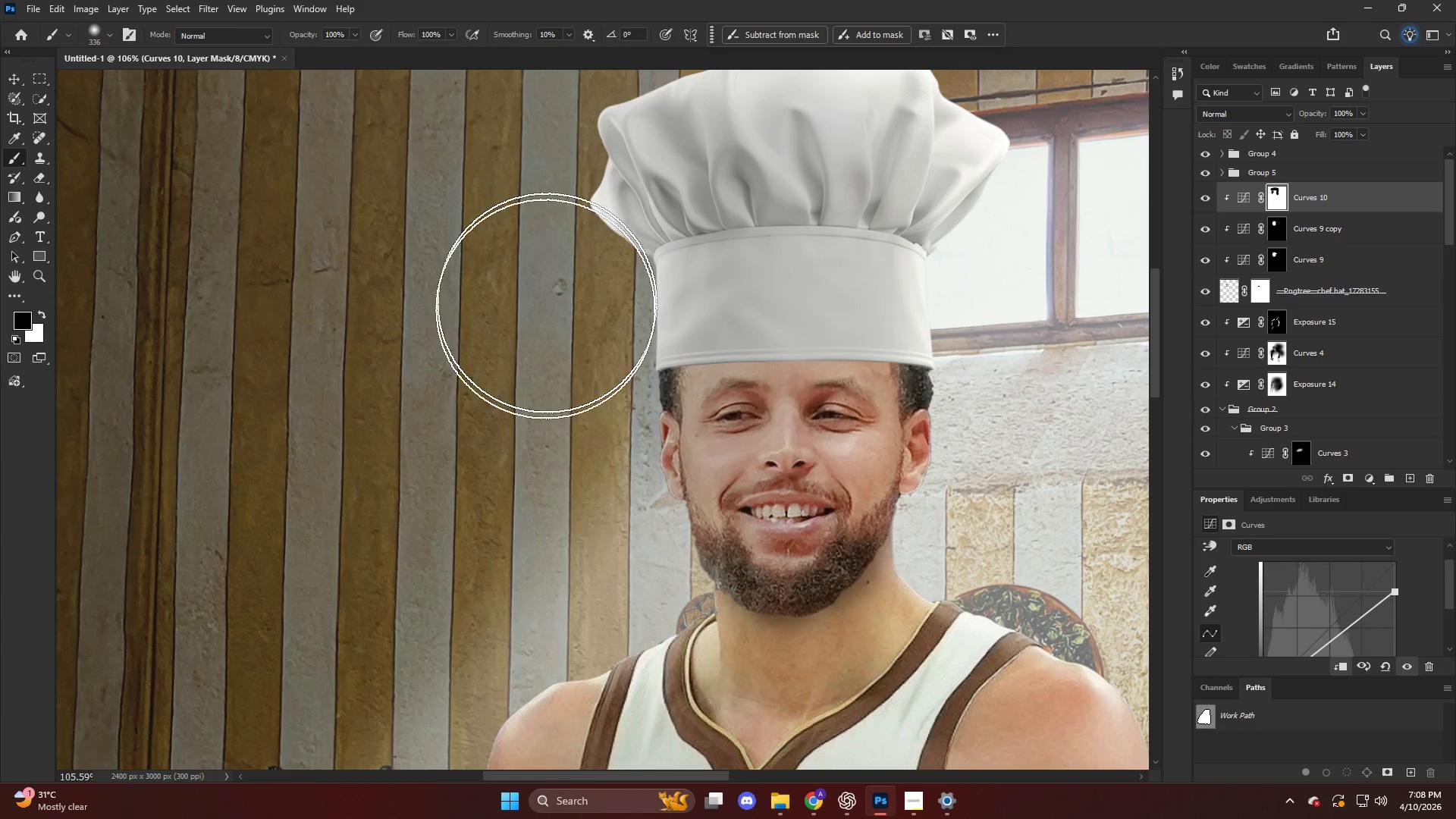 
left_click_drag(start_coordinate=[547, 301], to_coordinate=[441, 359])
 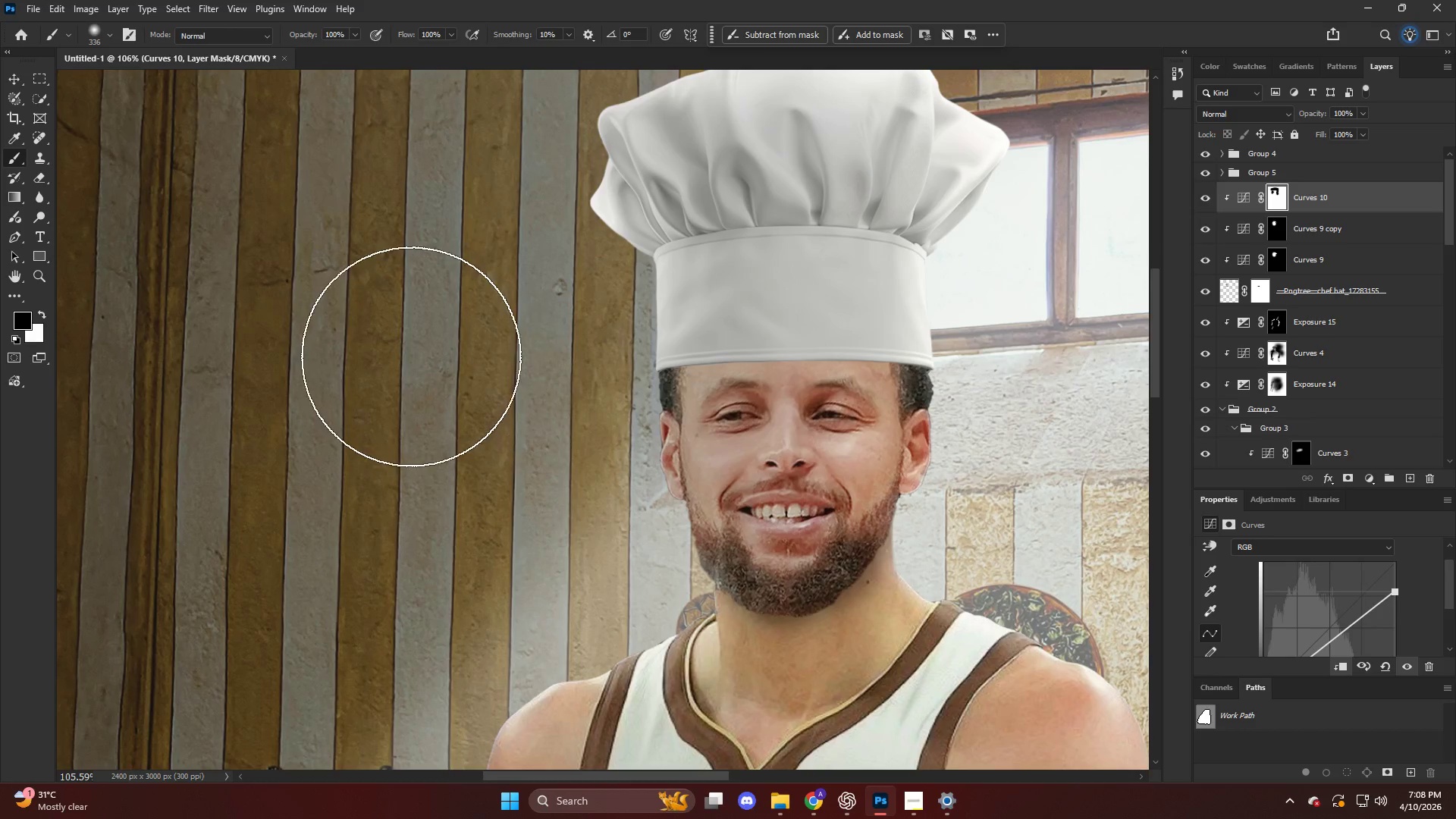 
hold_key(key=AltLeft, duration=0.59)
scroll: coordinate [535, 310], scroll_direction: down, amount: 11.0
 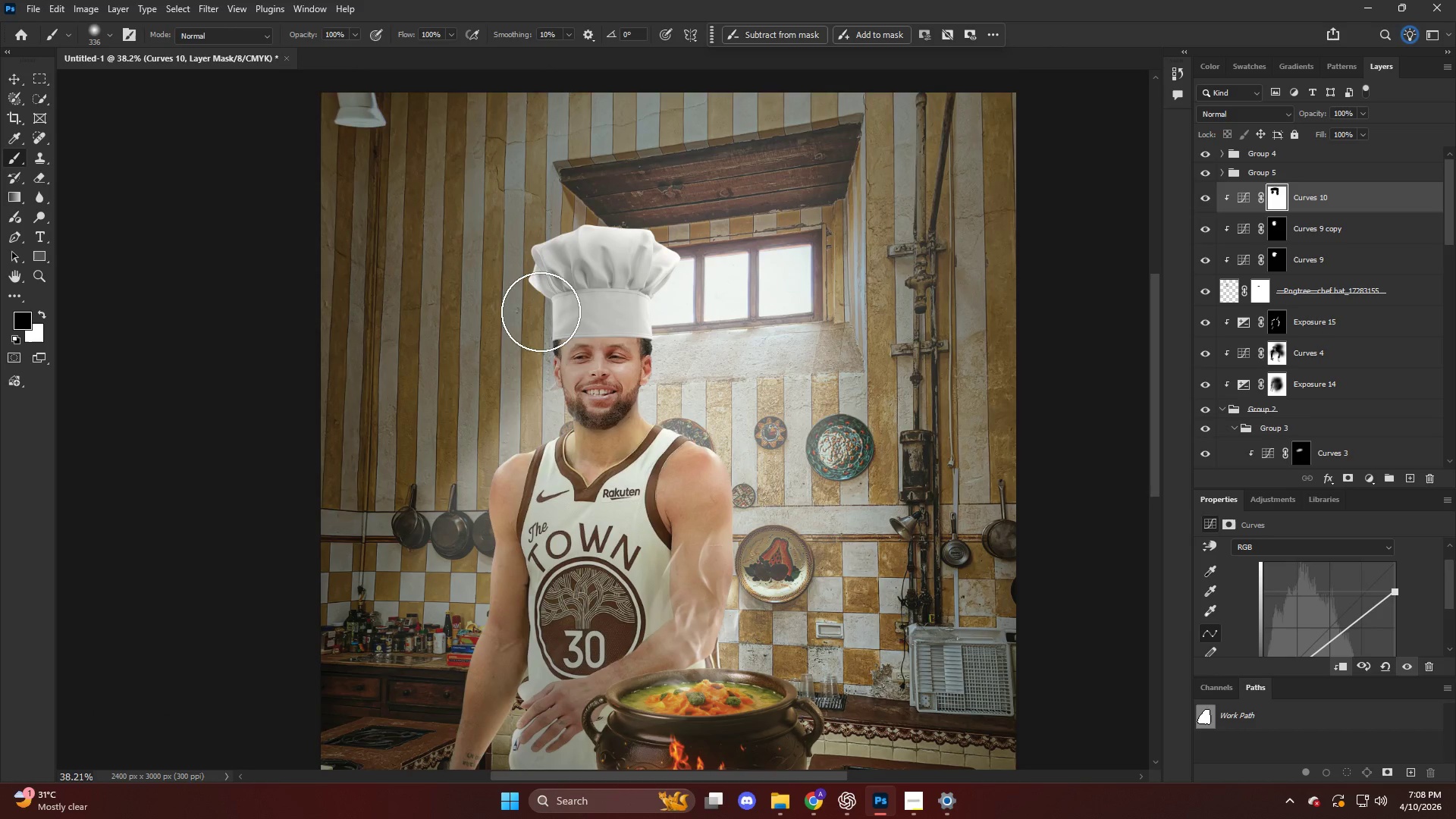 
key(Alt+AltLeft)
 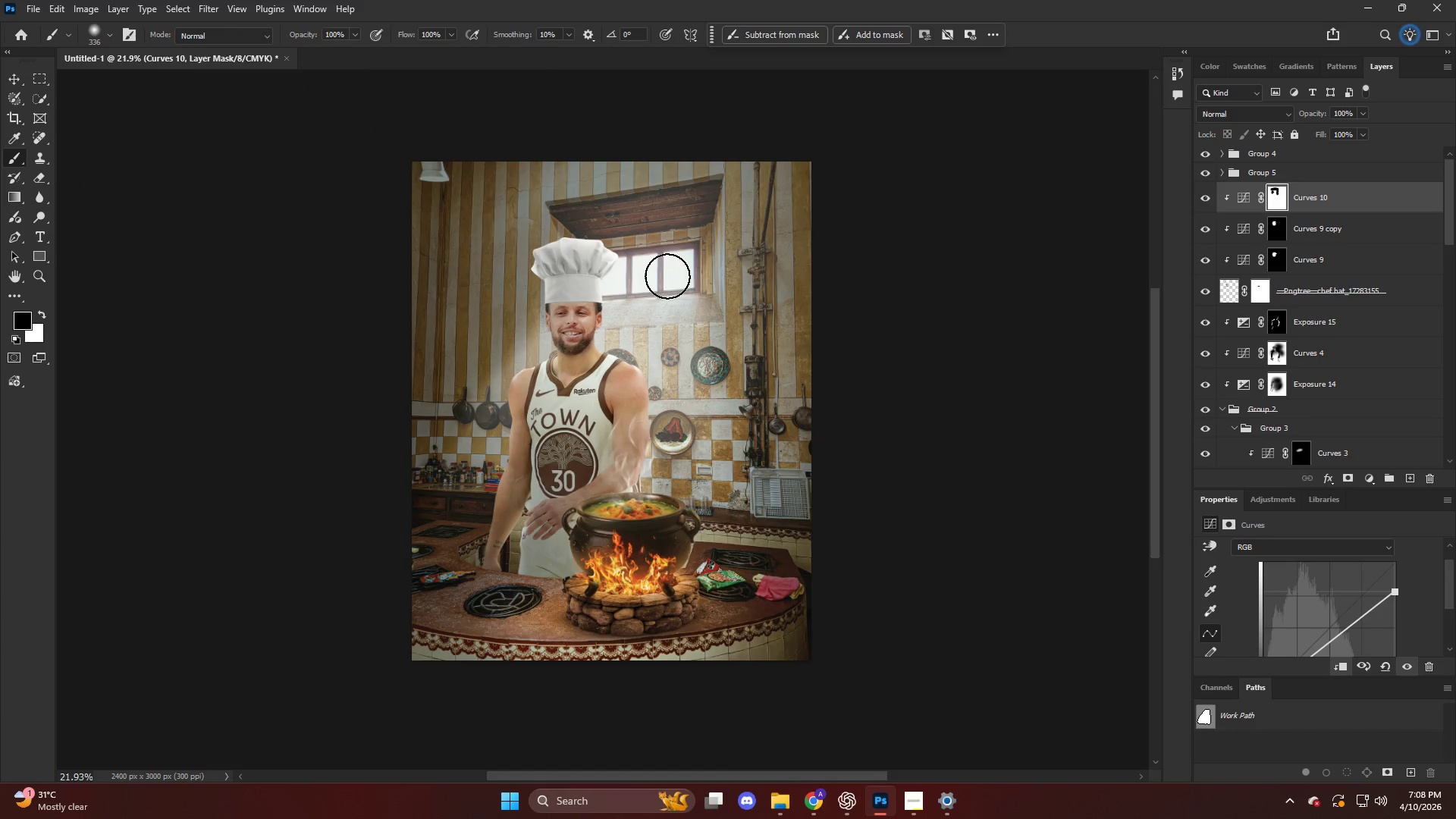 
scroll: coordinate [535, 322], scroll_direction: down, amount: 10.0
 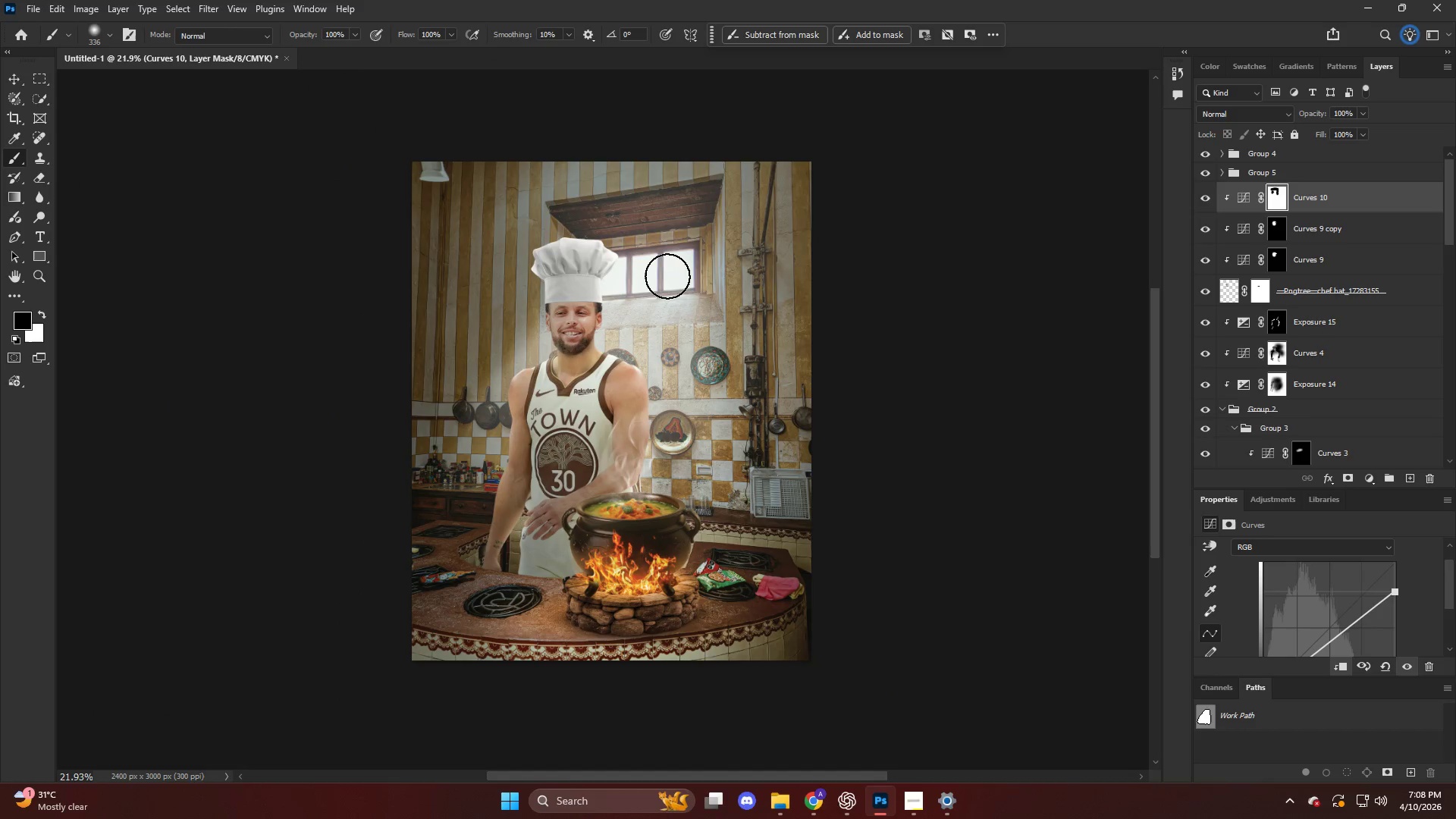 
hold_key(key=AltLeft, duration=0.66)
scroll: coordinate [541, 260], scroll_direction: up, amount: 10.0
 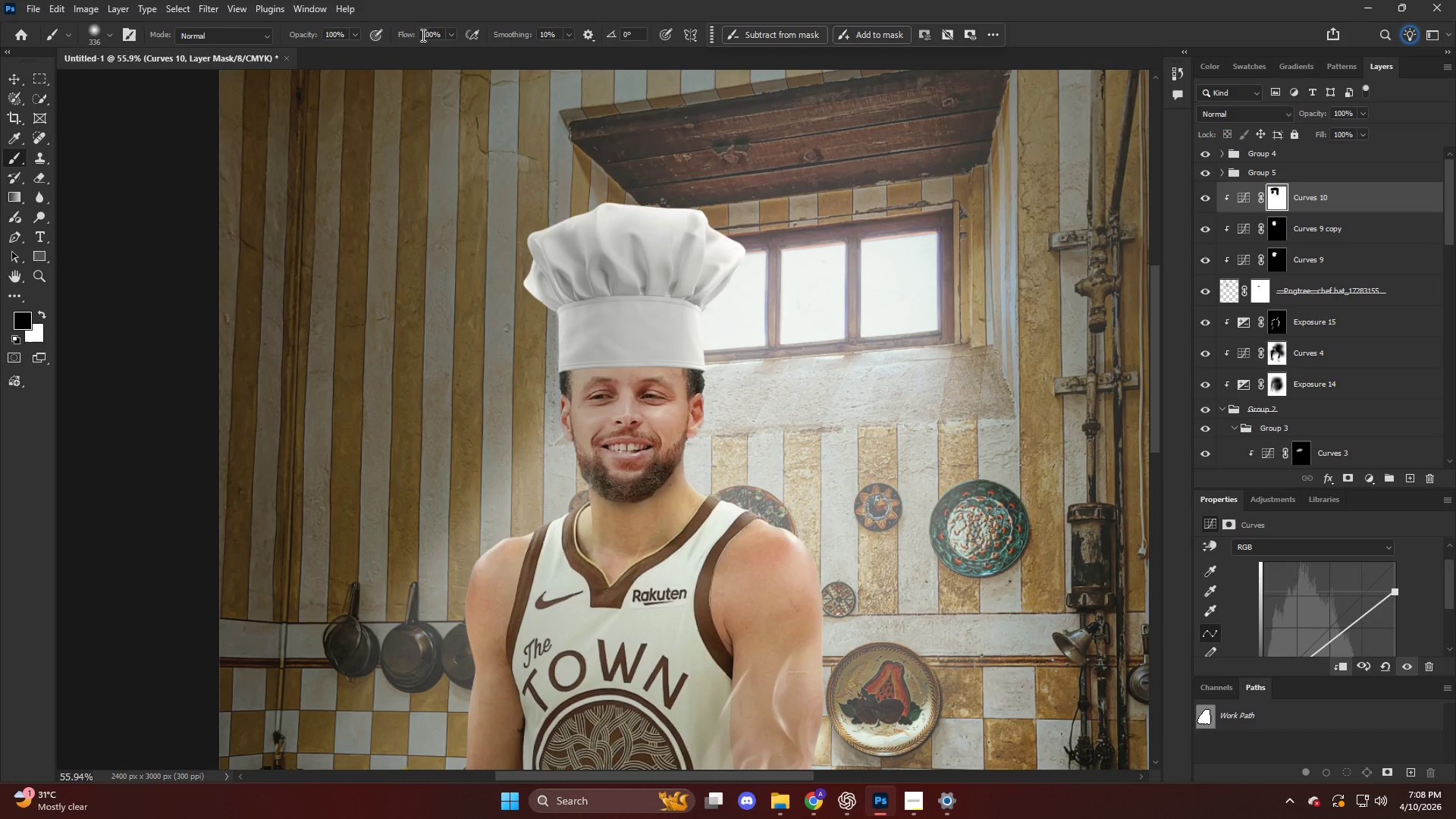 
left_click_drag(start_coordinate=[410, 35], to_coordinate=[140, 73])
 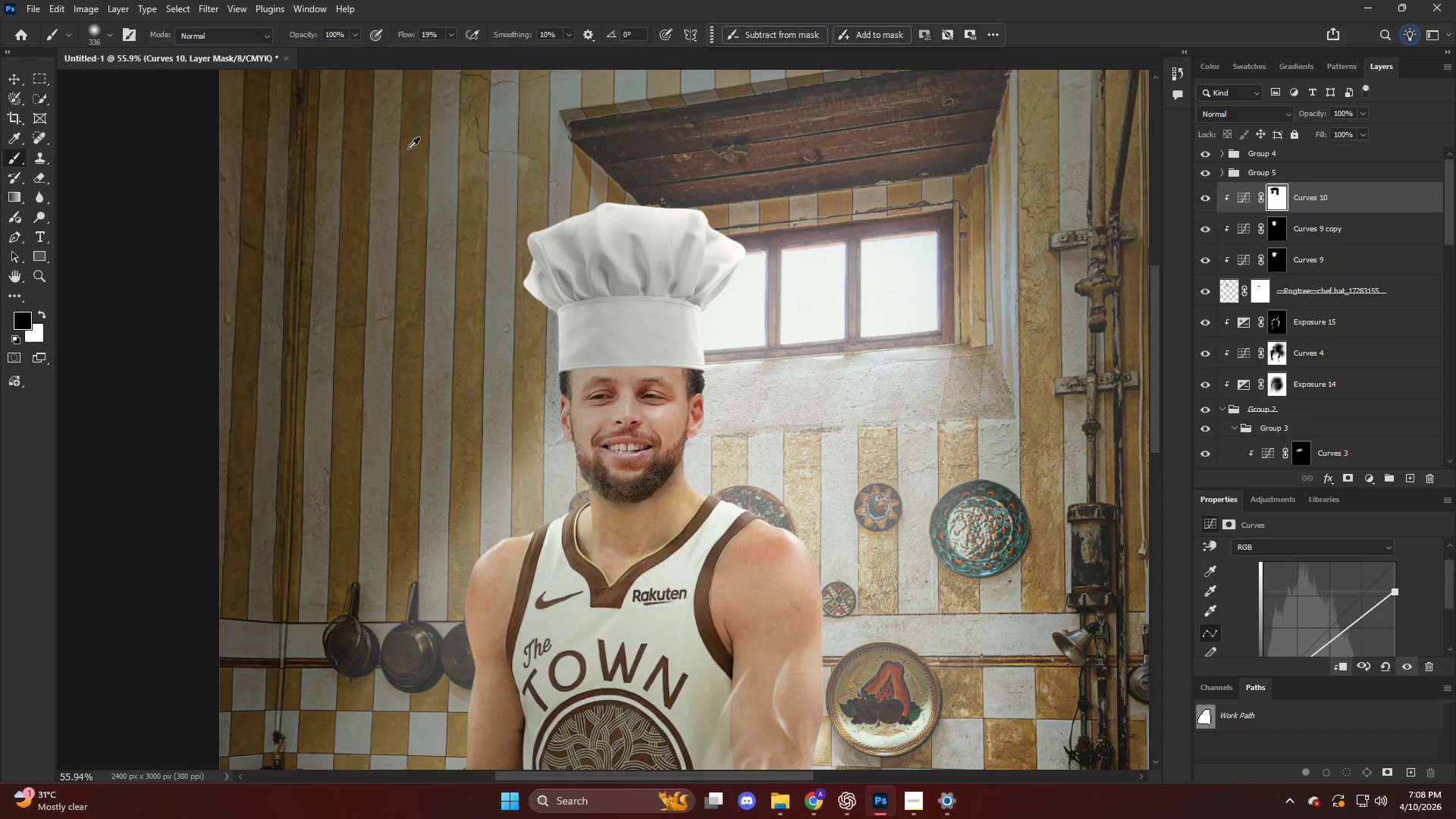 
hold_key(key=AltLeft, duration=0.53)
 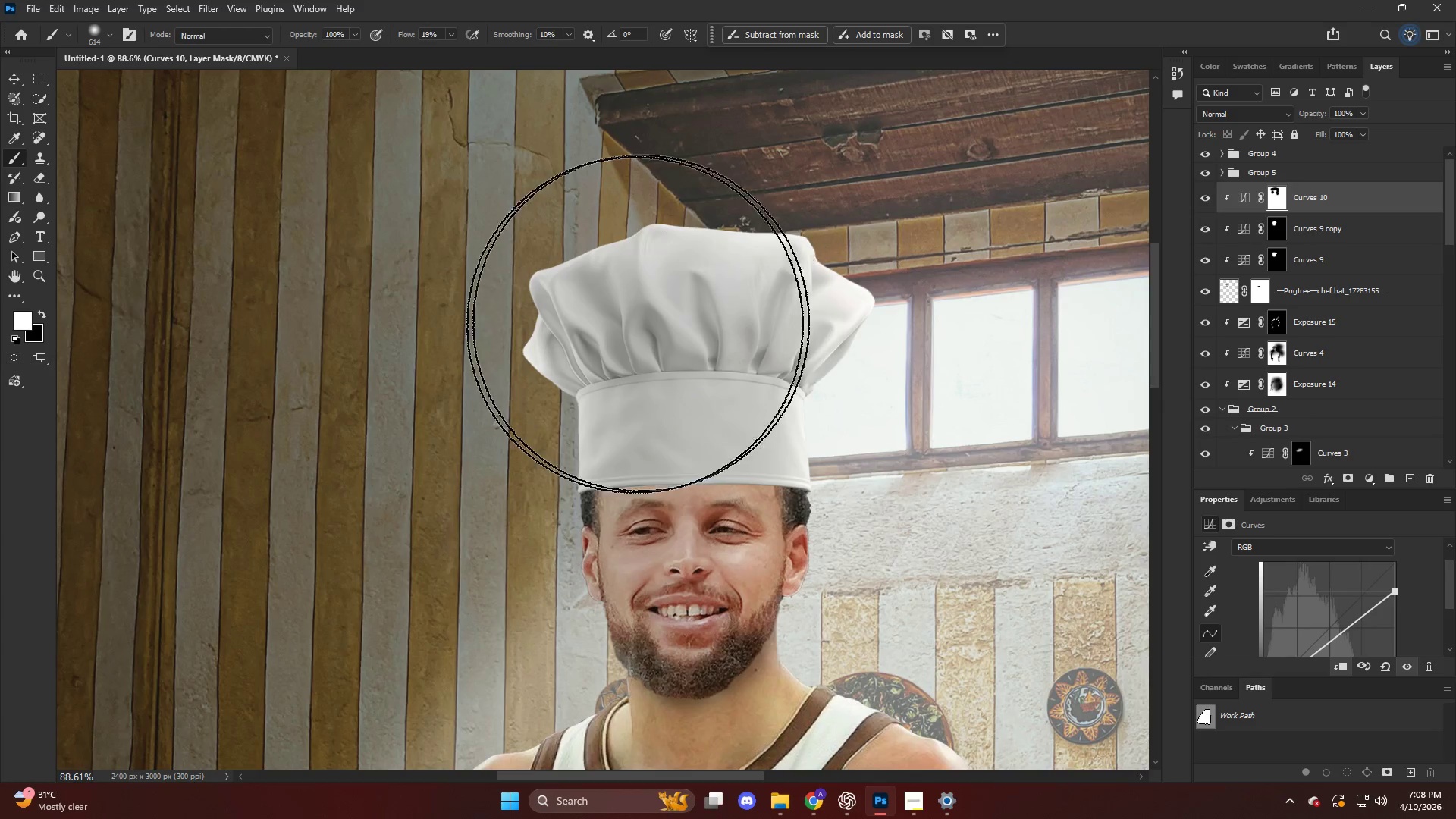 
key(X)
 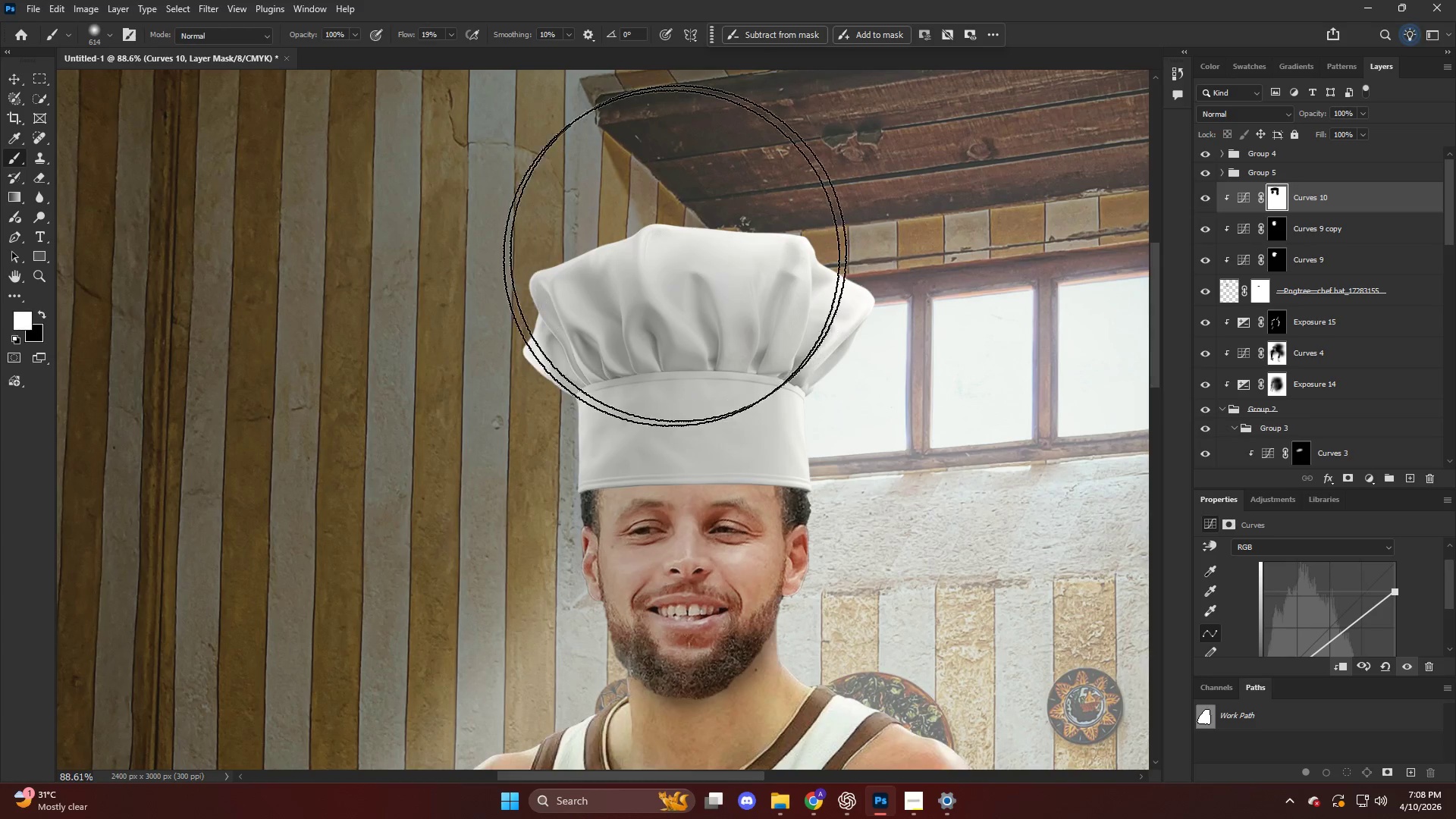 
scroll: coordinate [522, 168], scroll_direction: up, amount: 5.0
 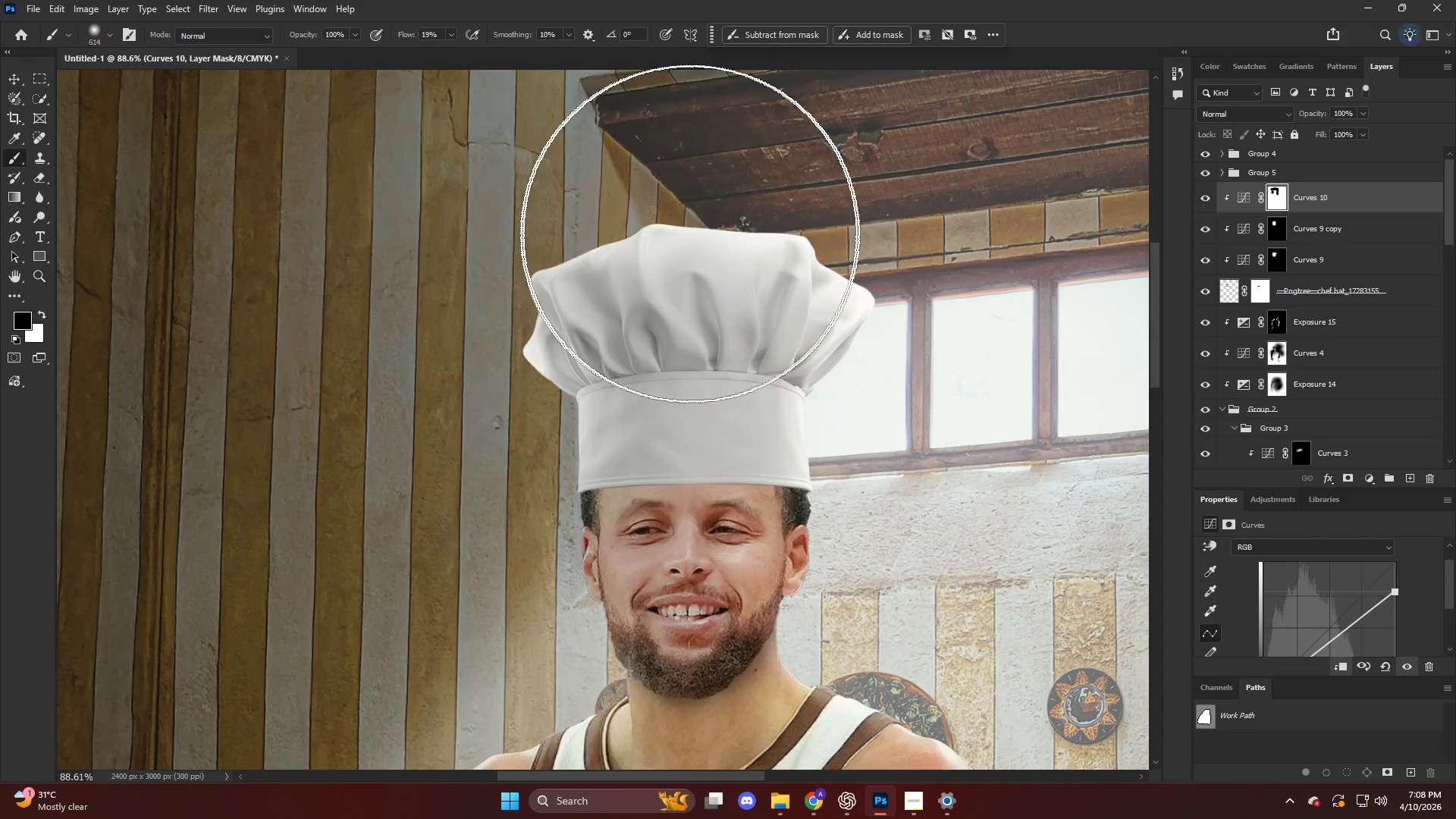 
left_click_drag(start_coordinate=[687, 246], to_coordinate=[632, 325])
 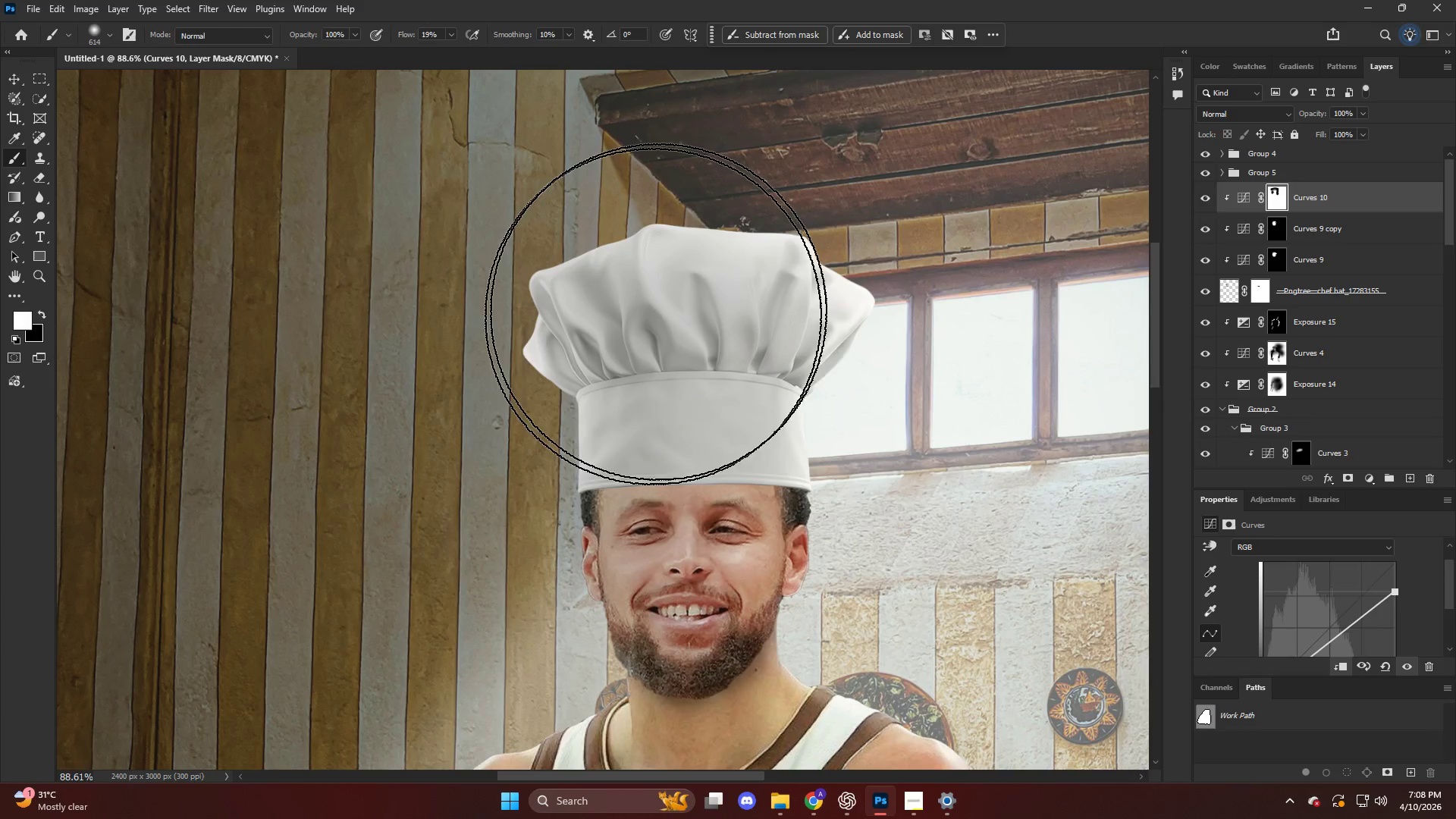 
key(X)
 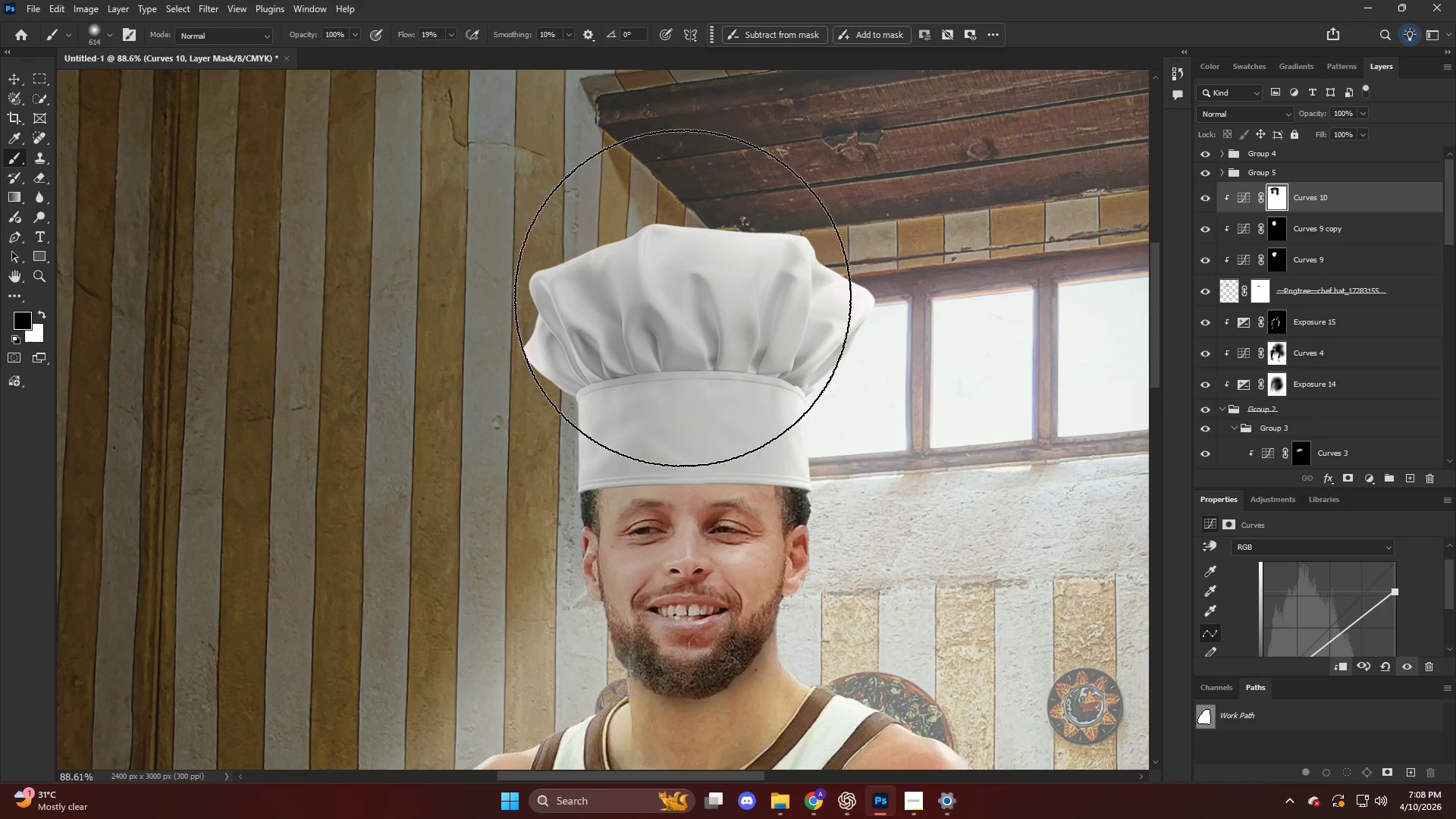 
left_click_drag(start_coordinate=[679, 300], to_coordinate=[740, 361])
 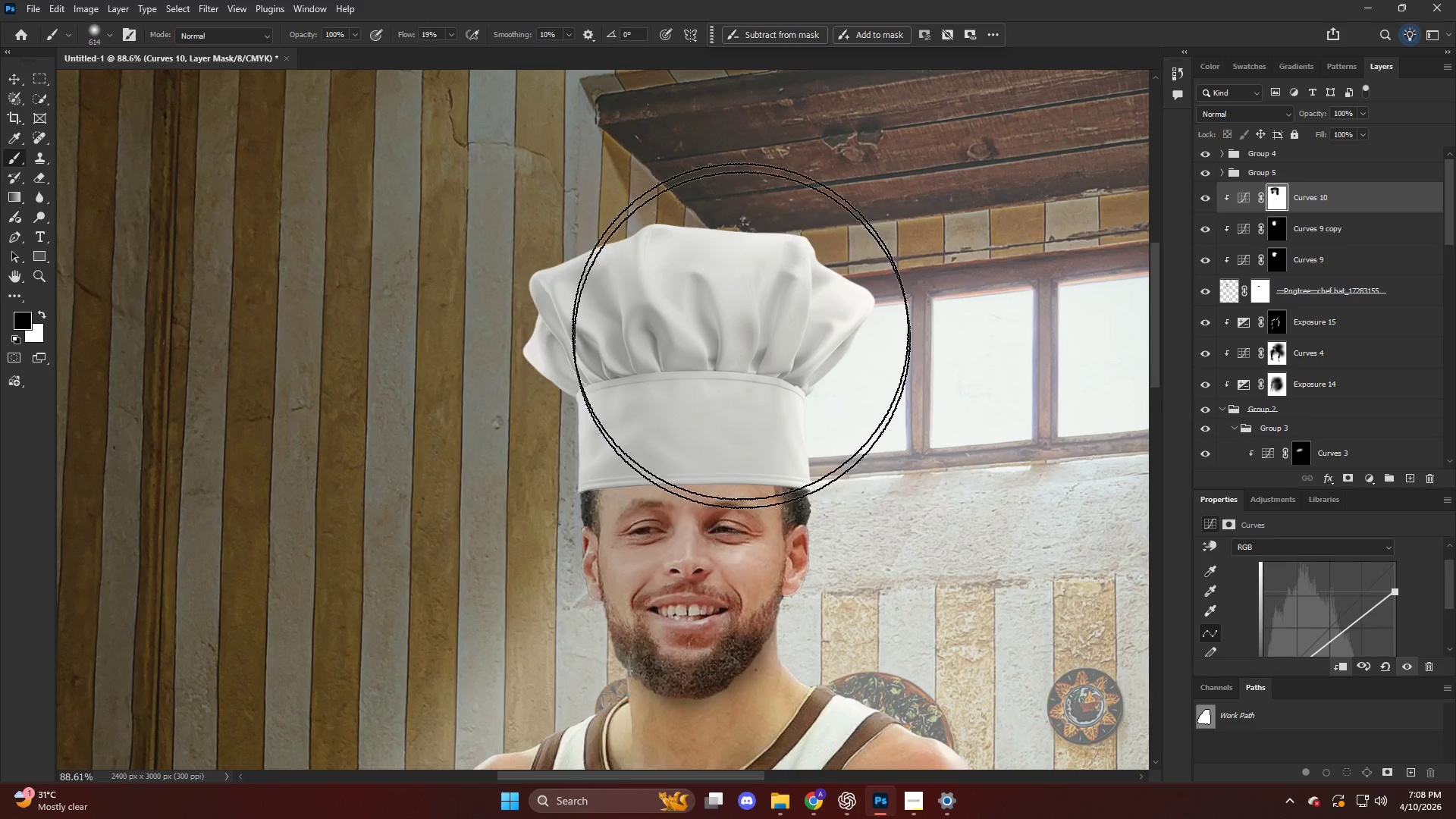 
hold_key(key=AltLeft, duration=0.41)
 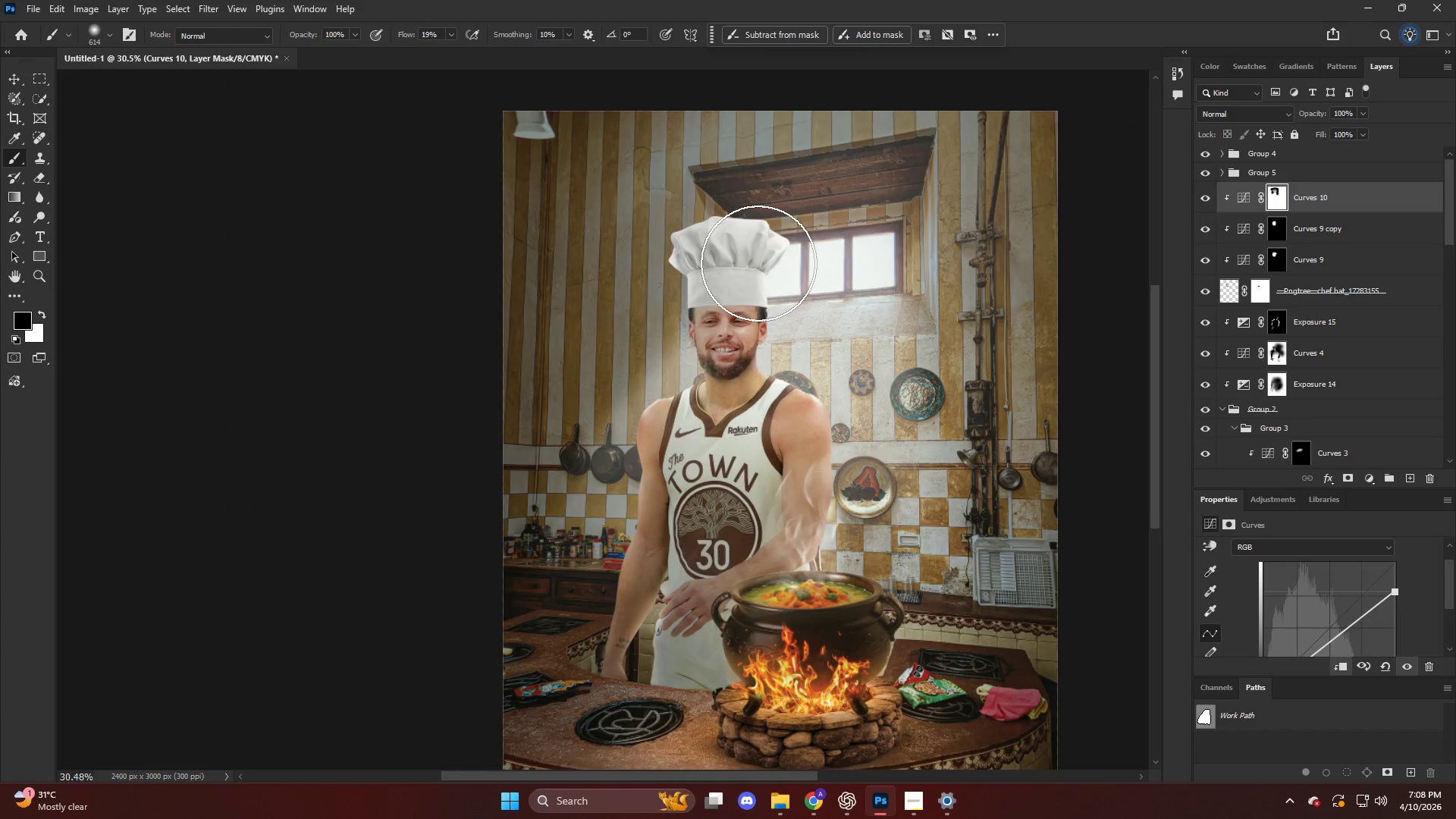 
key(Alt+AltLeft)
 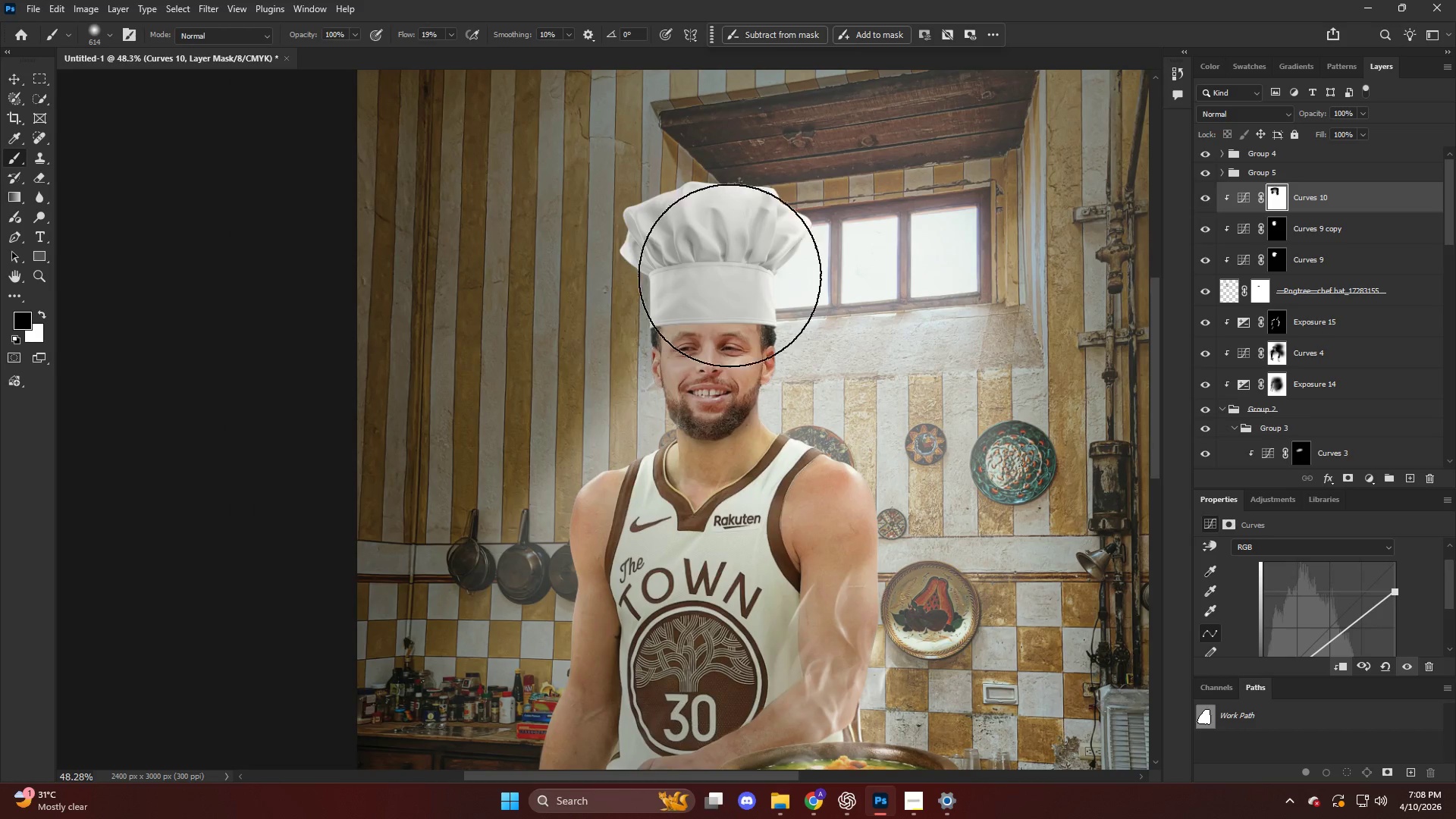 
left_click_drag(start_coordinate=[711, 275], to_coordinate=[686, 345])
 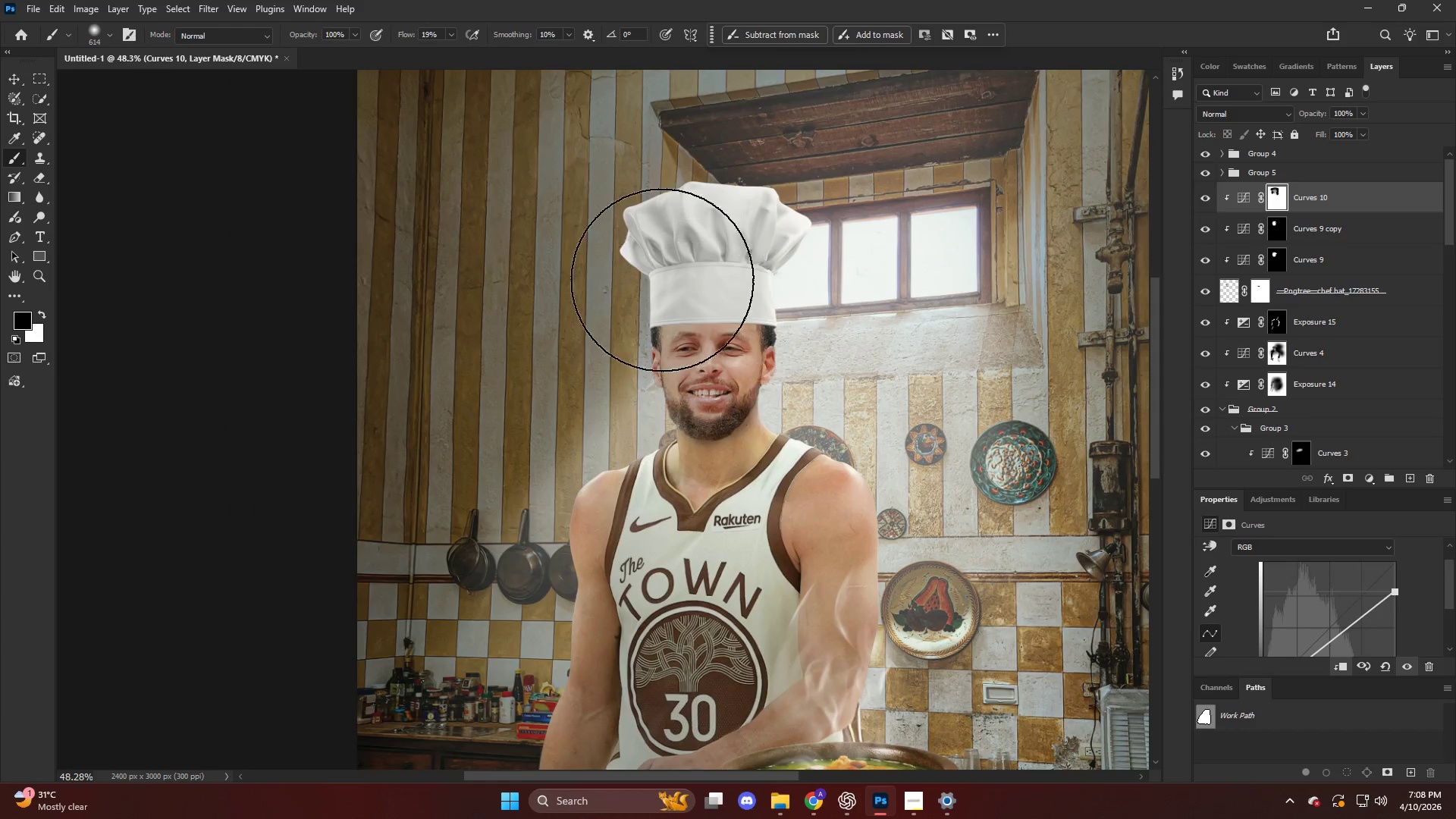 
scroll: coordinate [750, 277], scroll_direction: down, amount: 11.0
 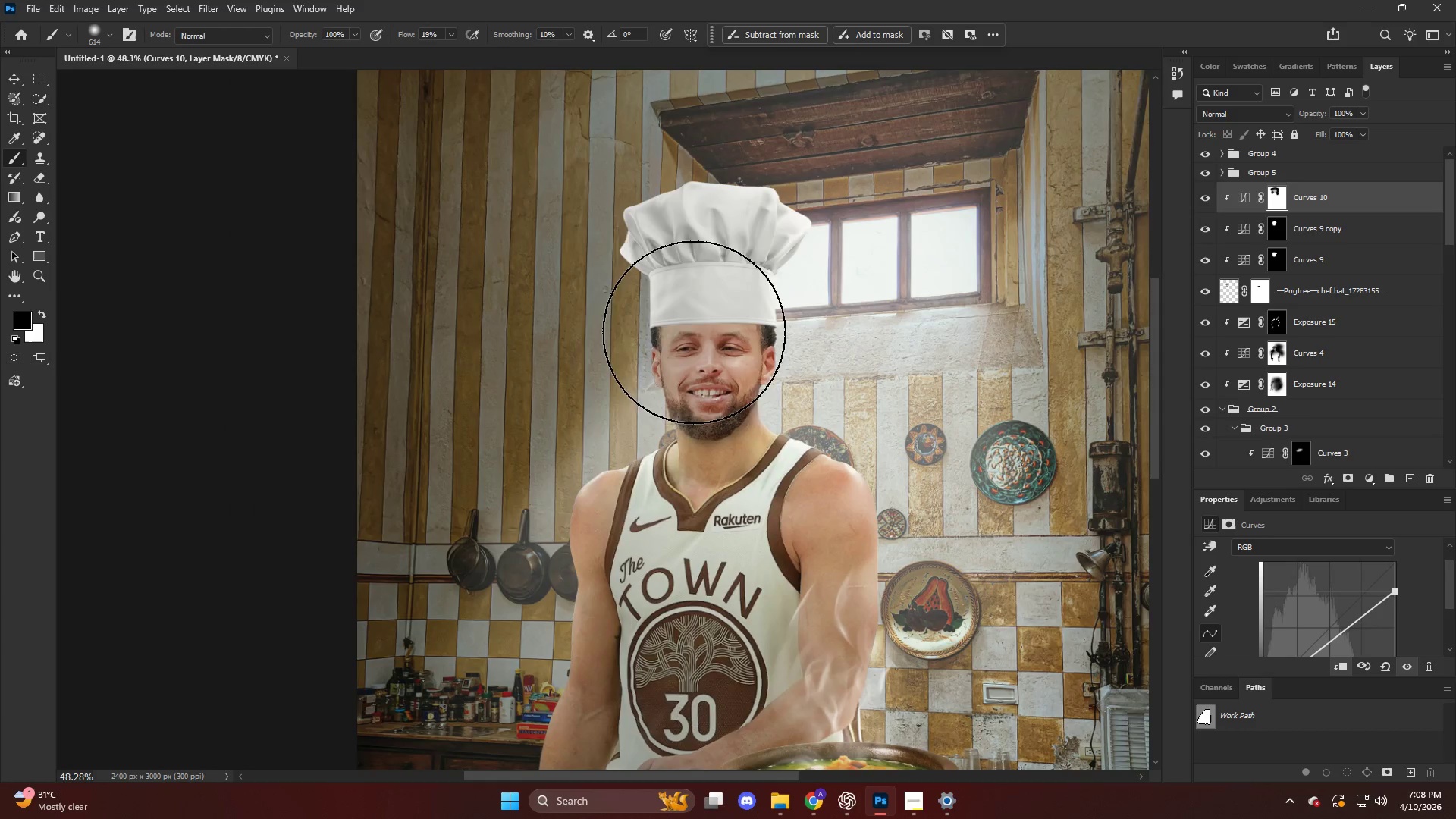 
hold_key(key=AltLeft, duration=0.69)
 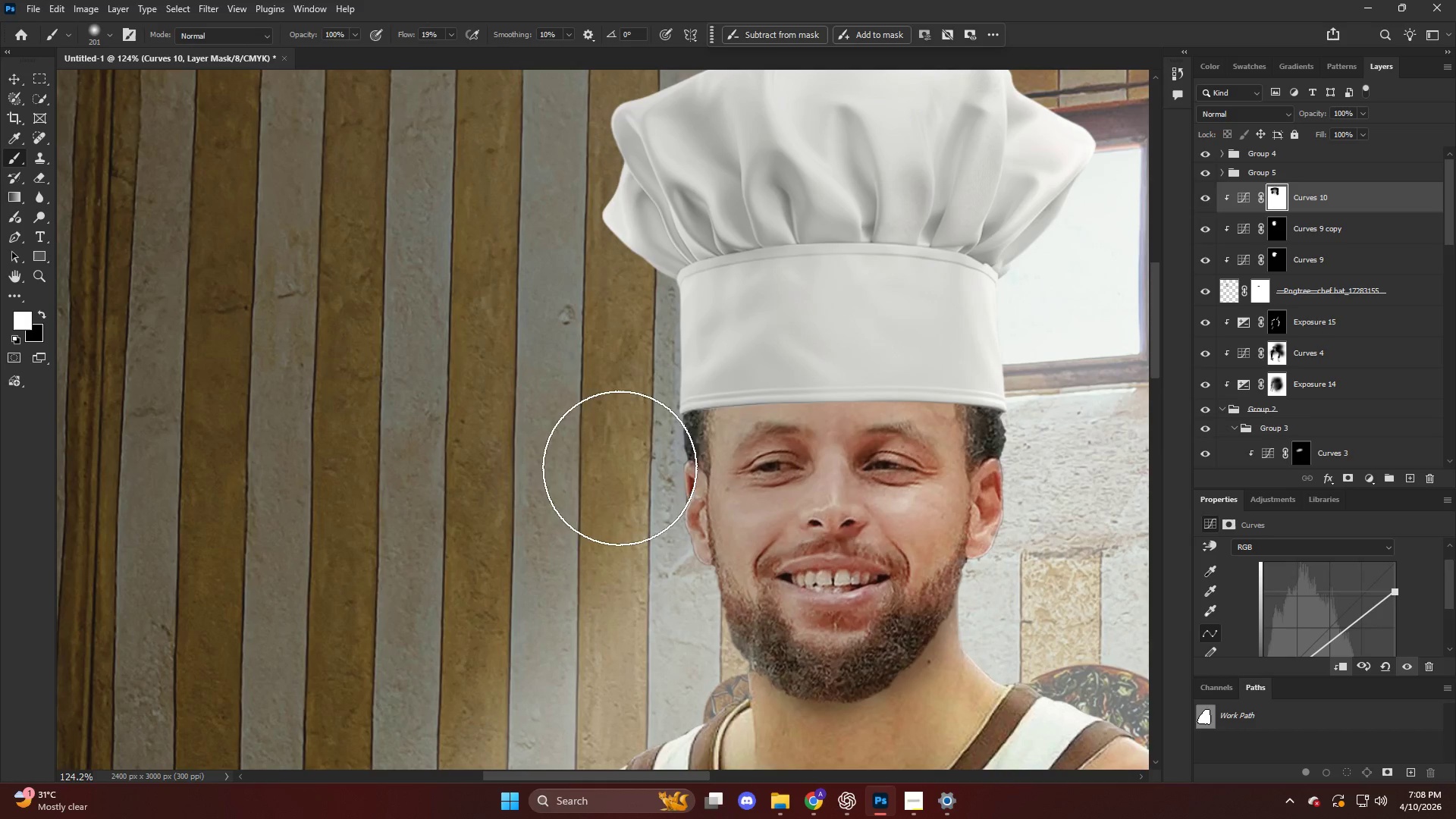 
key(X)
 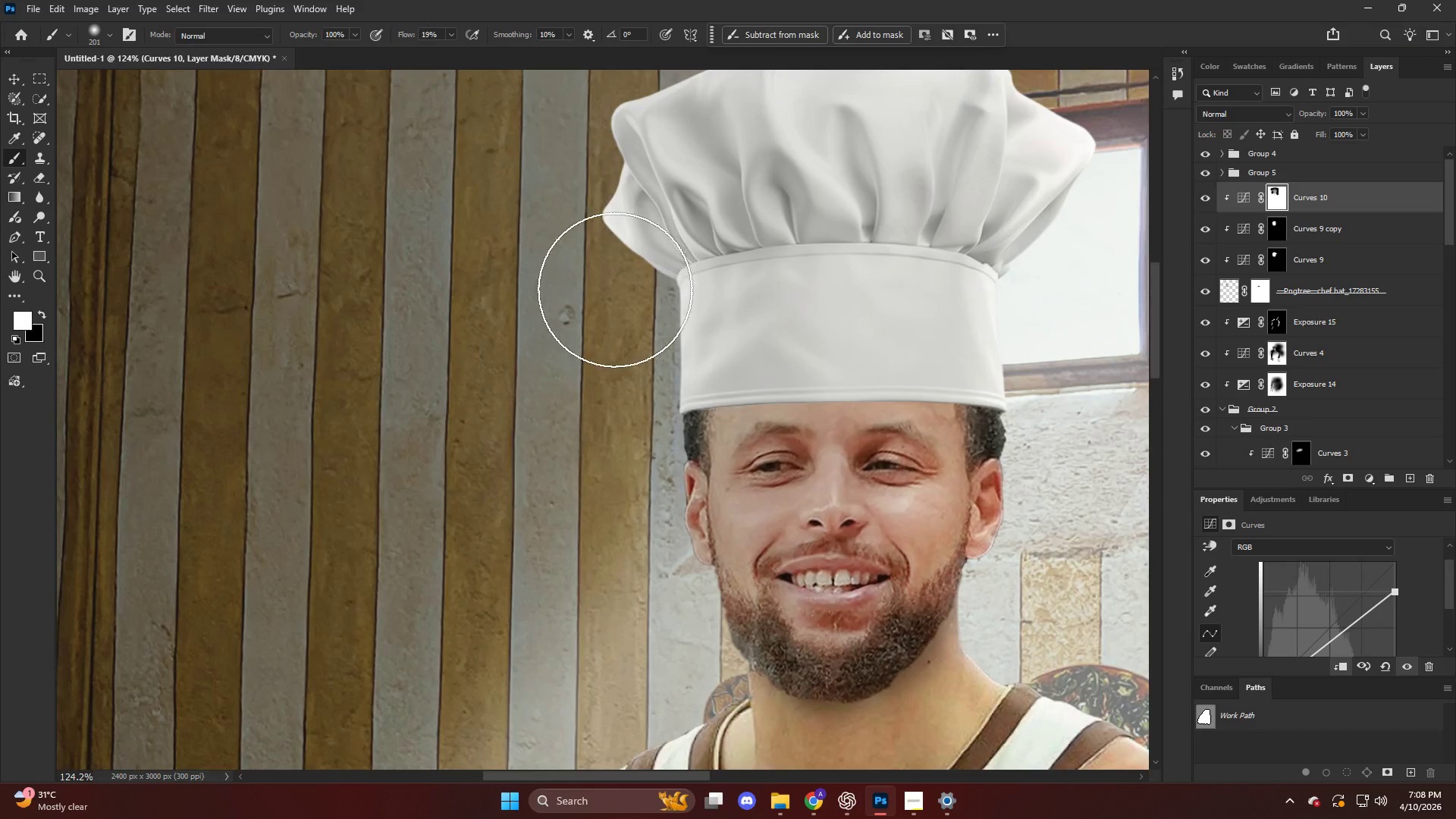 
left_click_drag(start_coordinate=[617, 302], to_coordinate=[623, 453])
 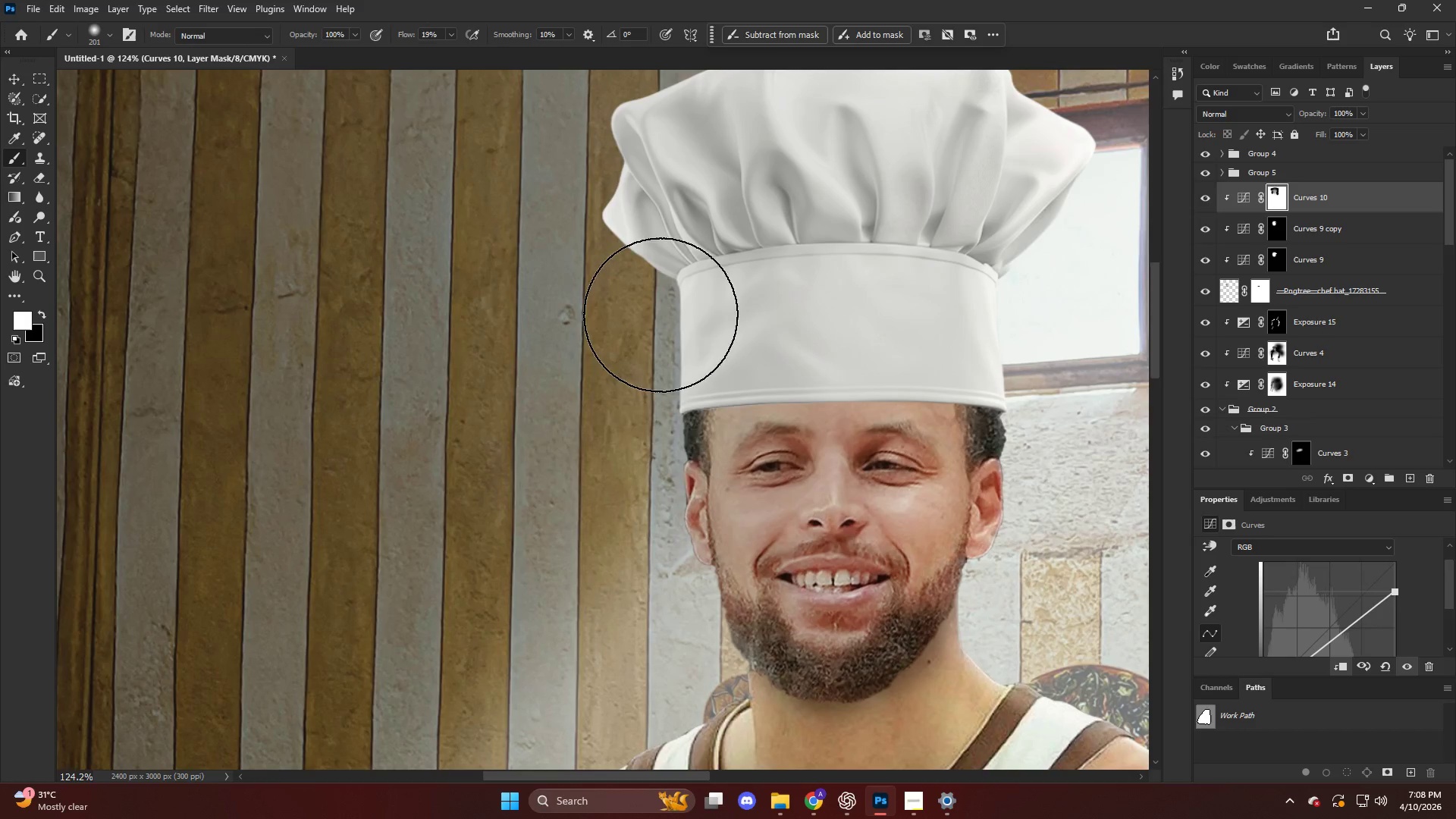 
scroll: coordinate [581, 285], scroll_direction: up, amount: 10.0
 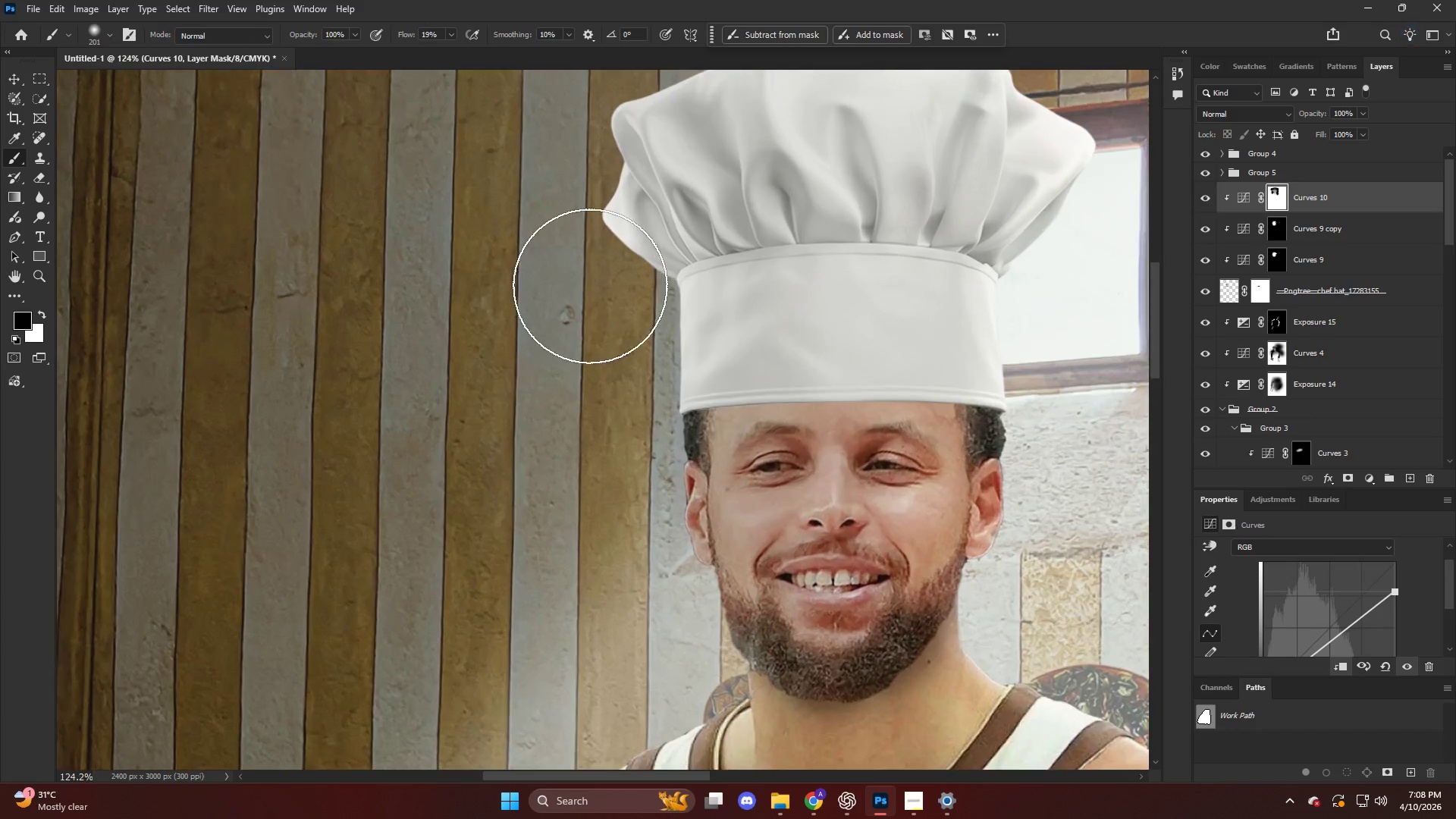 
left_click_drag(start_coordinate=[661, 318], to_coordinate=[598, 488])
 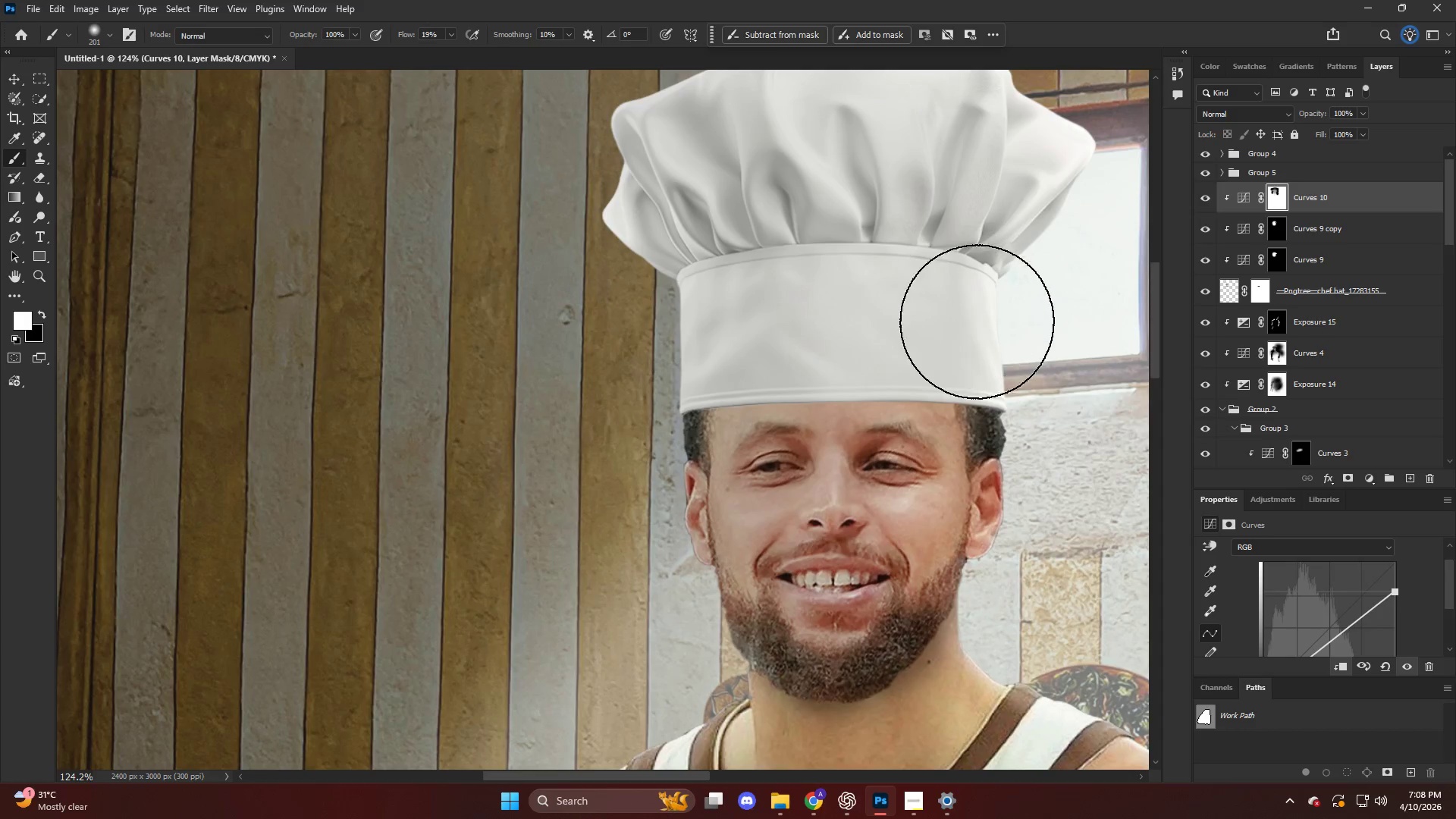 
key(X)
 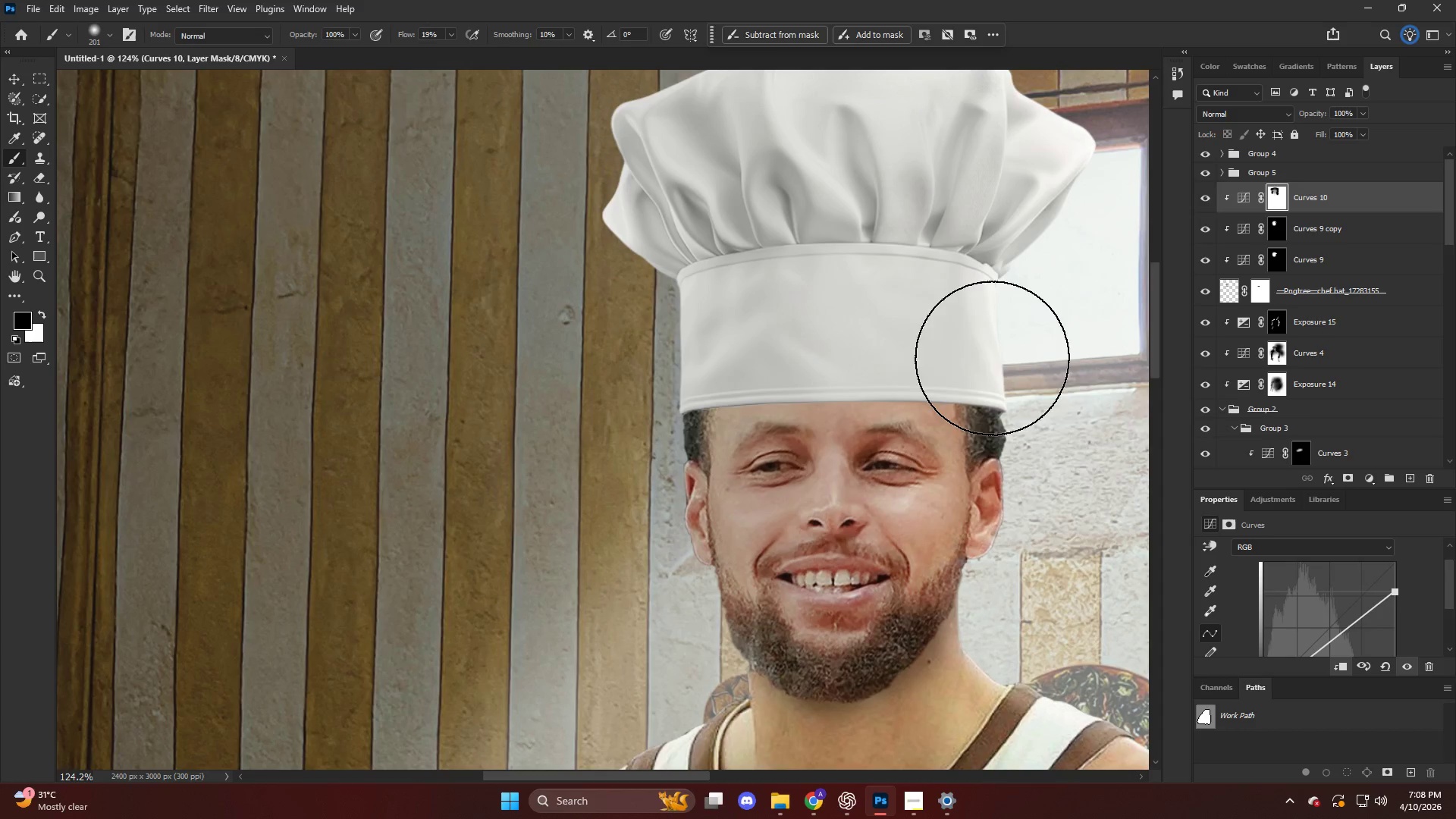 
left_click_drag(start_coordinate=[992, 340], to_coordinate=[1008, 496])
 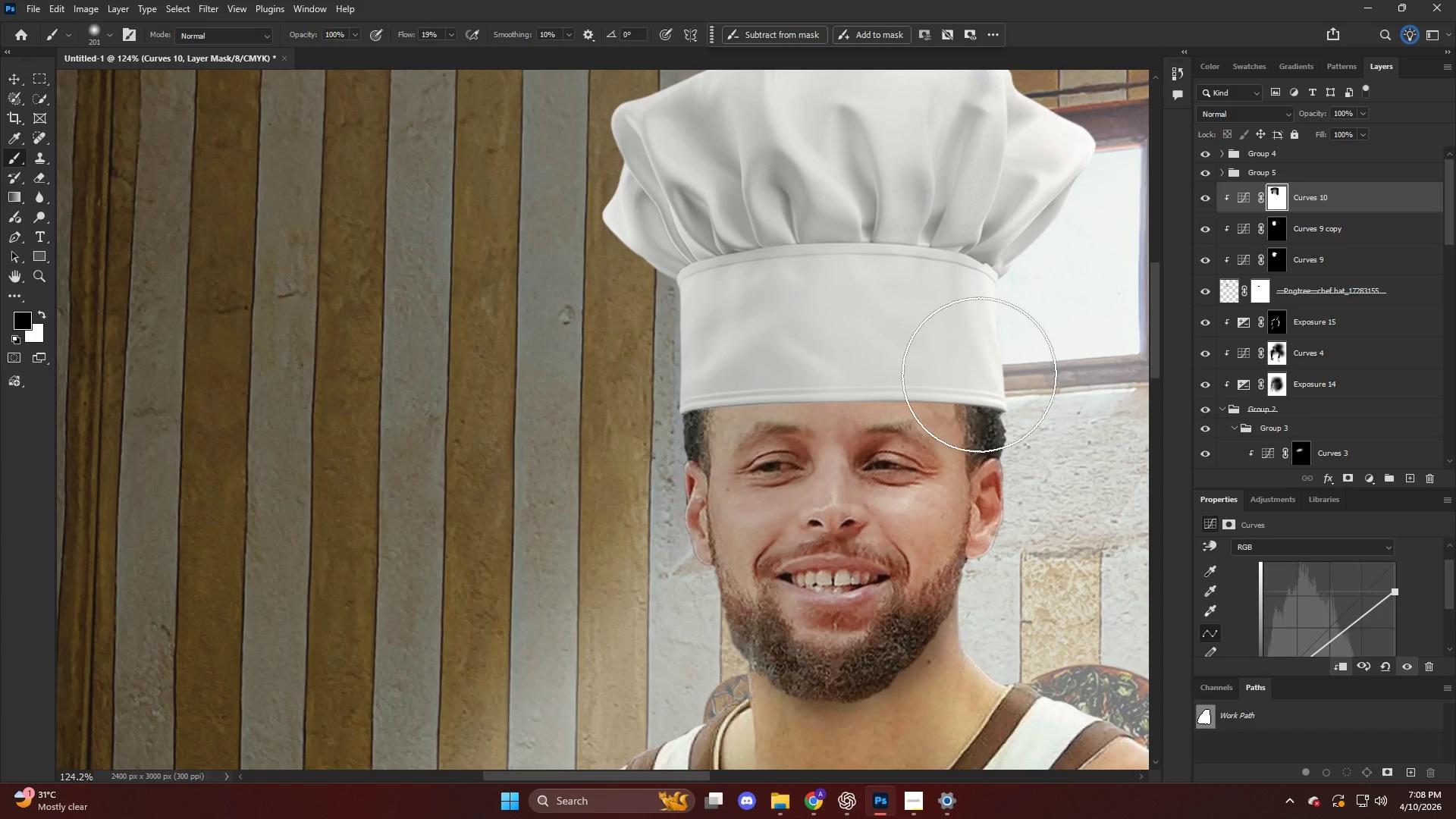 
left_click_drag(start_coordinate=[1010, 335], to_coordinate=[1062, 604])
 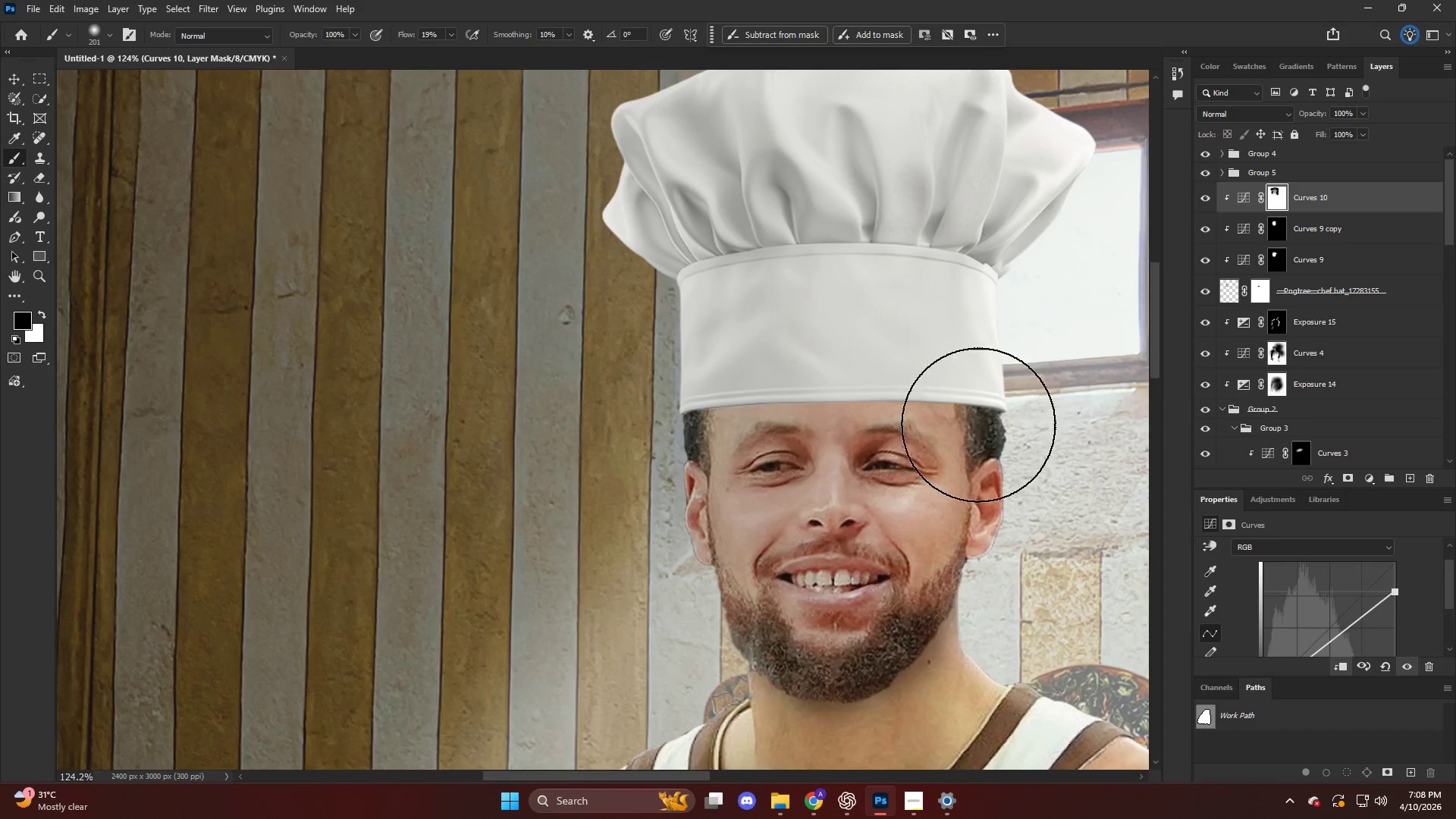 
hold_key(key=AltLeft, duration=0.91)
scroll: coordinate [858, 406], scroll_direction: down, amount: 23.0
 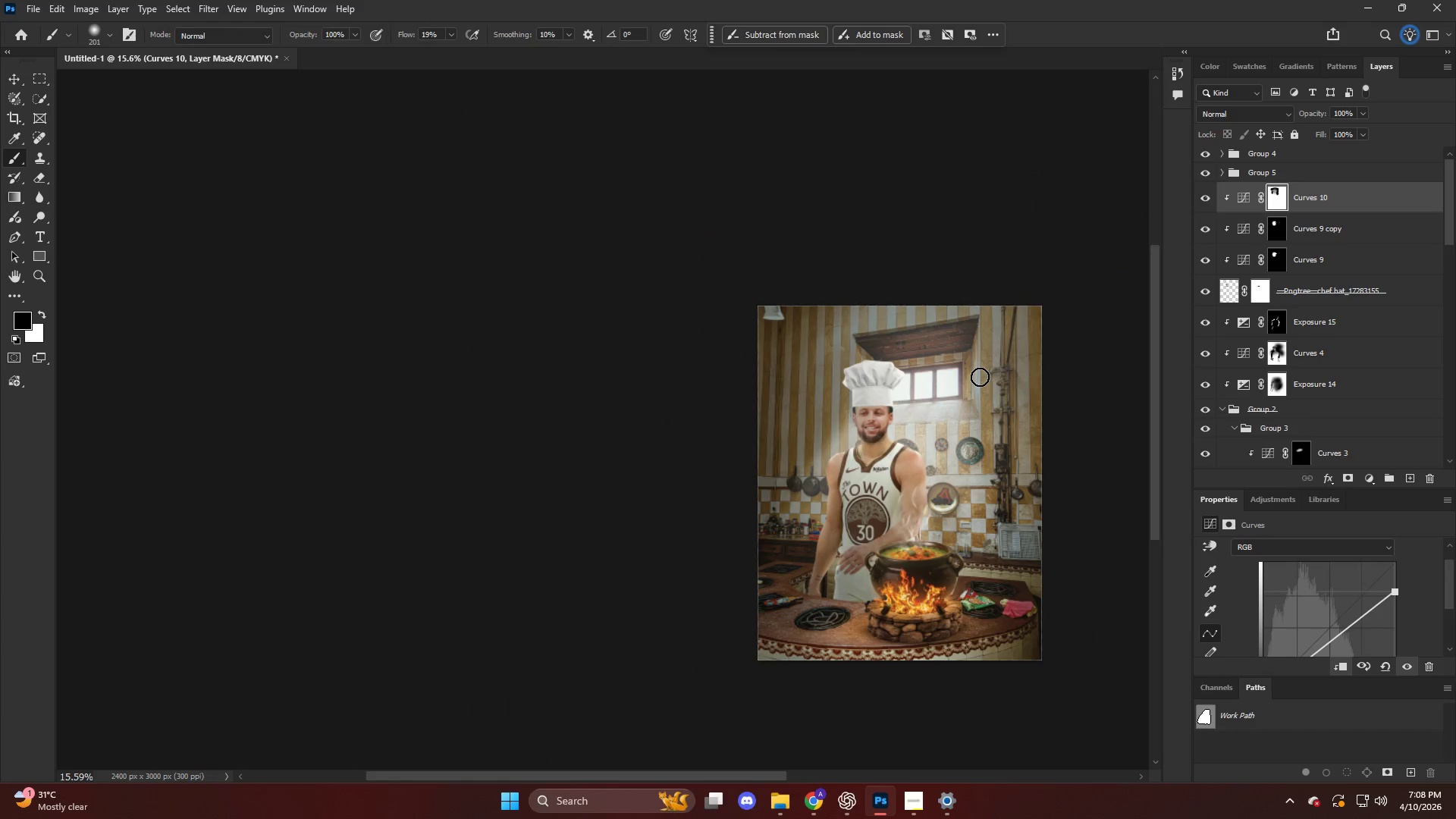 
hold_key(key=AltLeft, duration=1.03)
 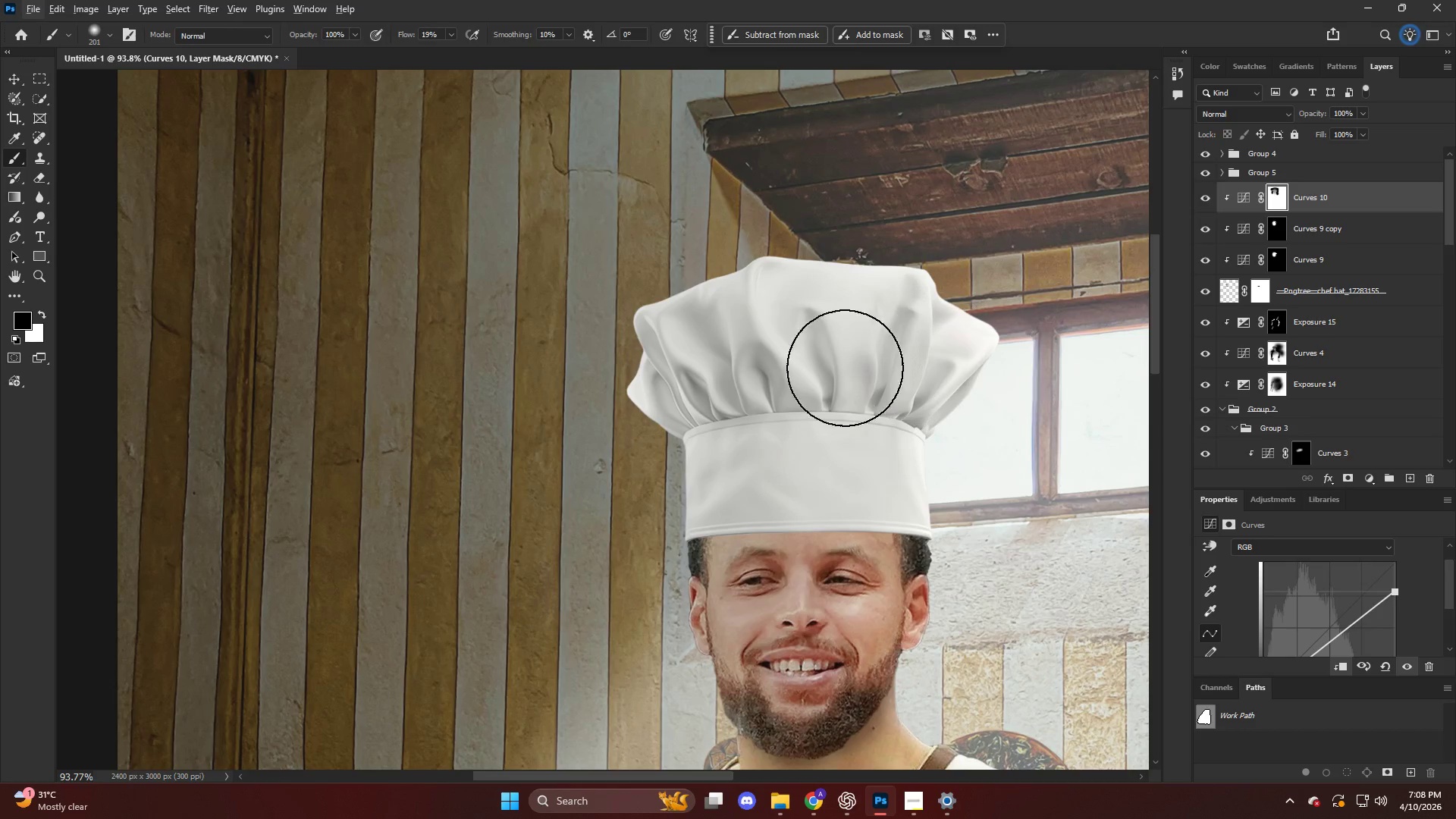 
key(Alt+AltLeft)
 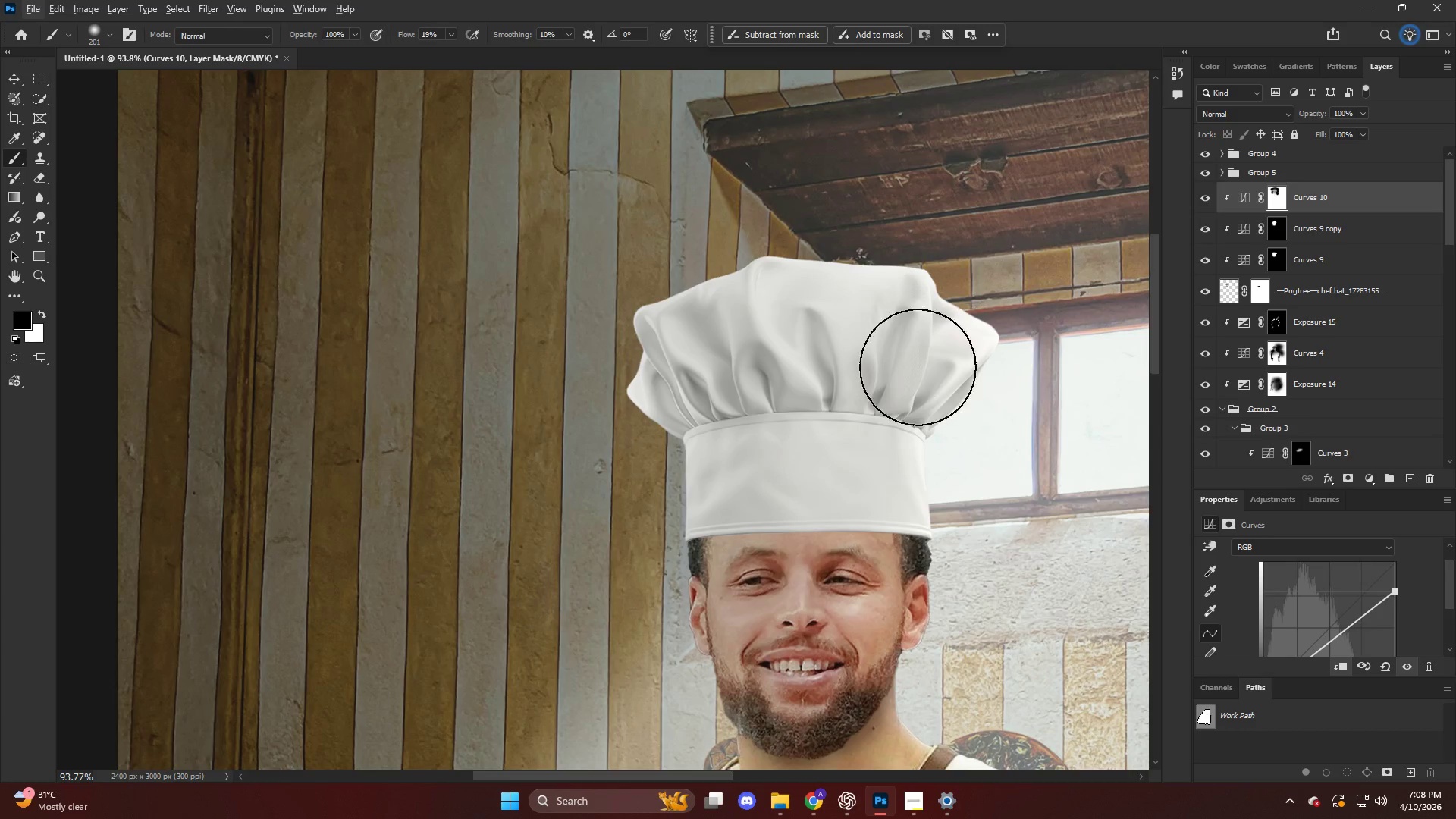 
scroll: coordinate [945, 386], scroll_direction: up, amount: 19.0
 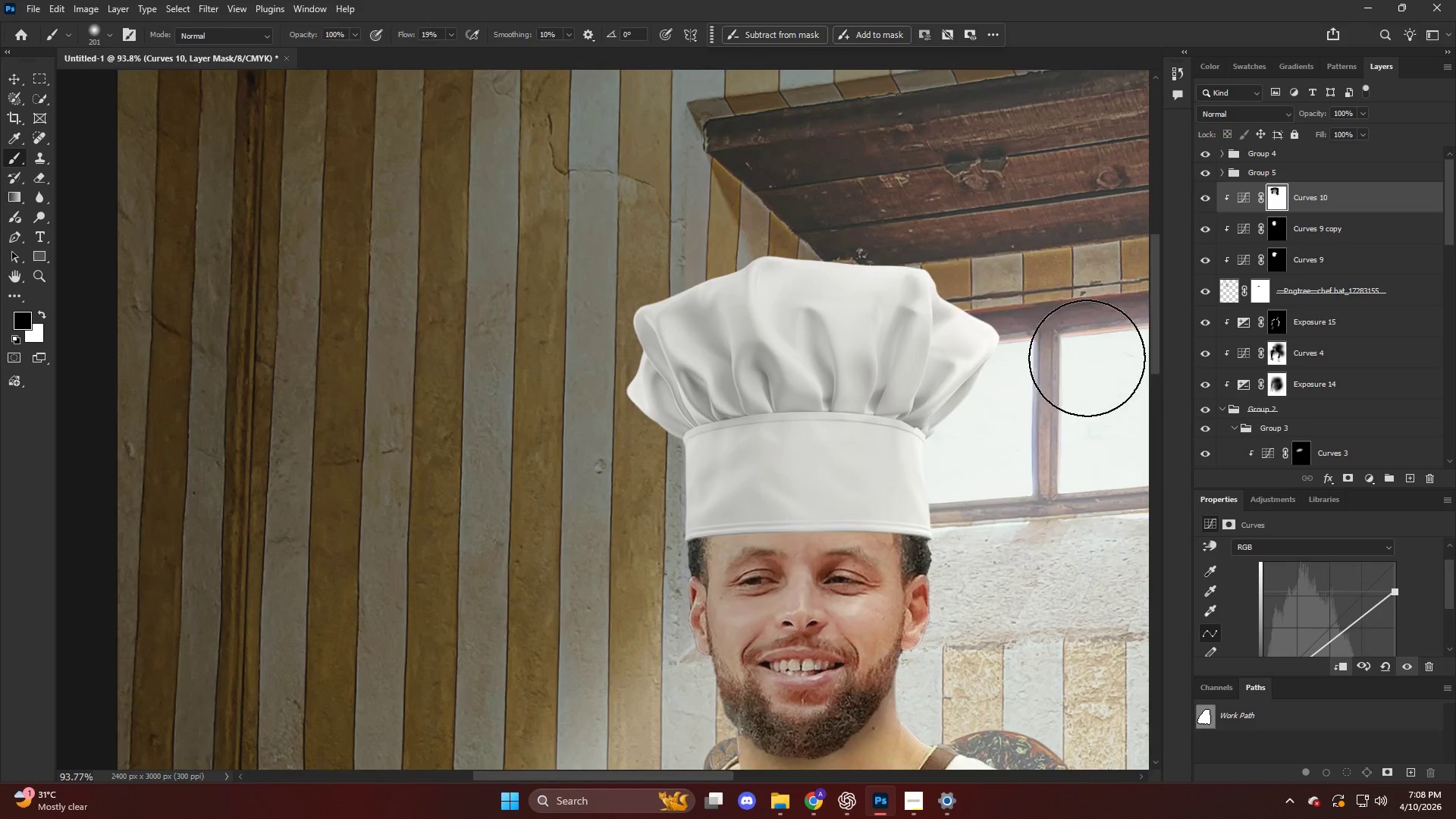 
key(Alt+AltLeft)
 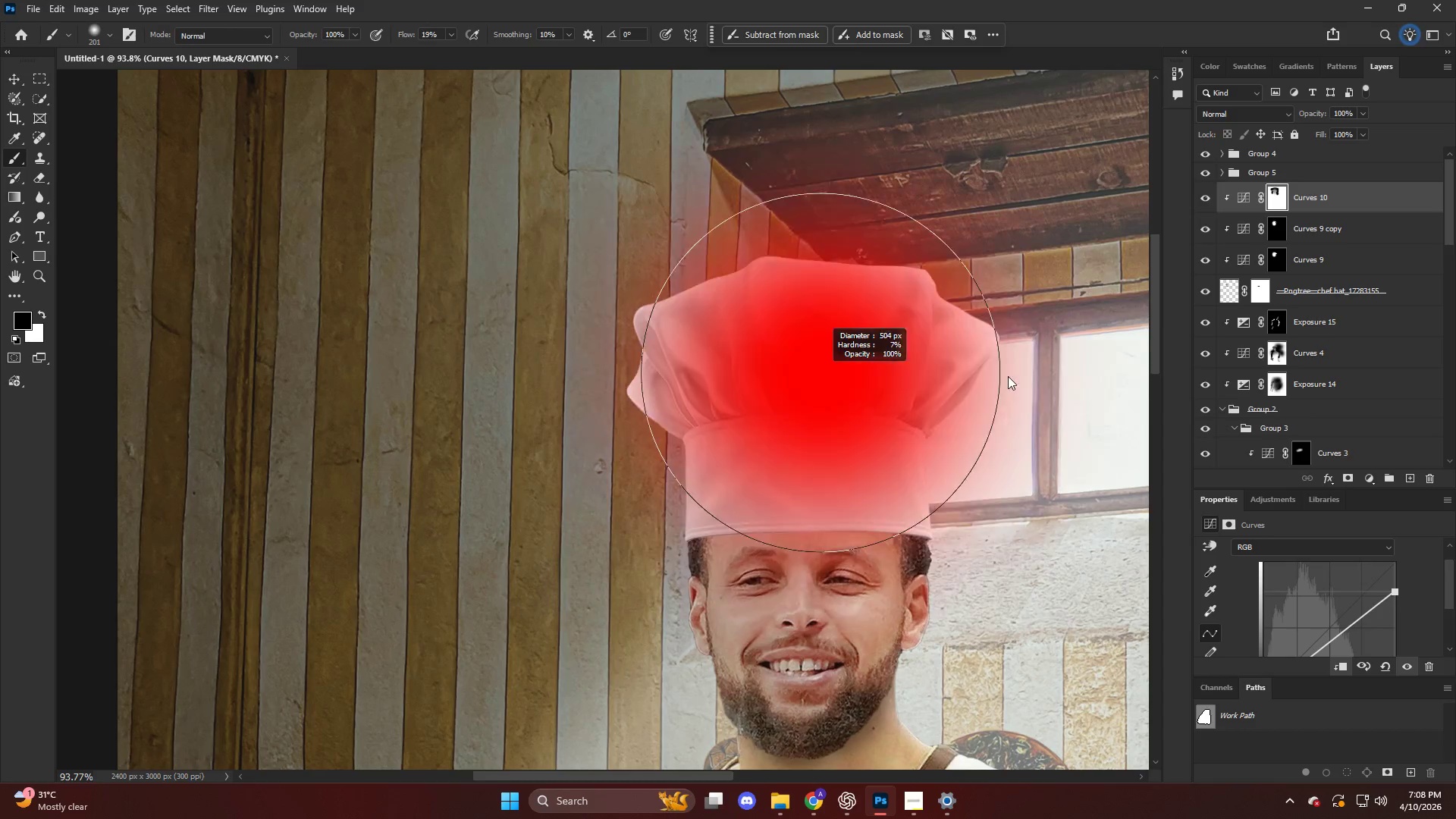 
key(X)
 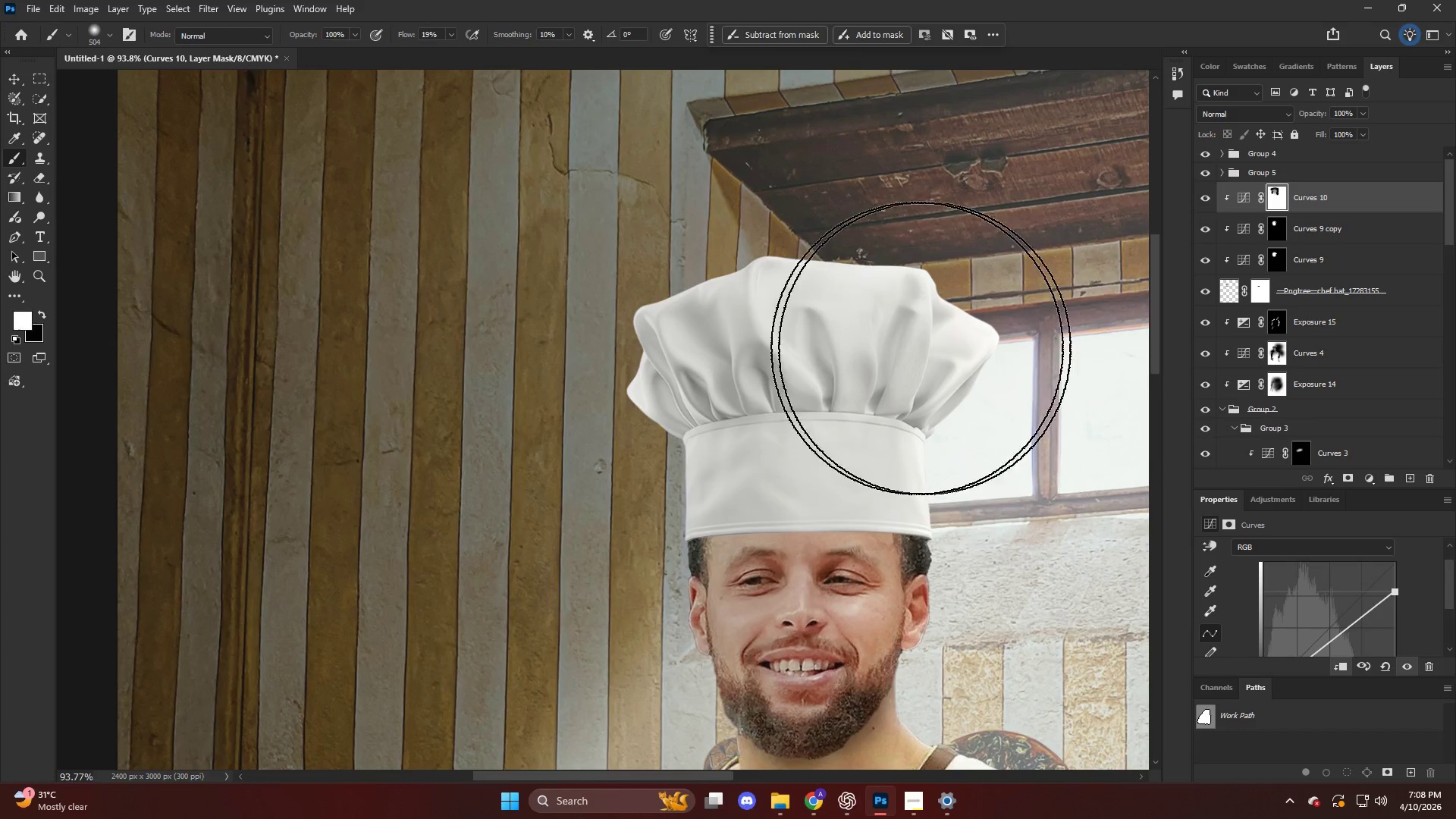 
left_click_drag(start_coordinate=[840, 350], to_coordinate=[1121, 356])
 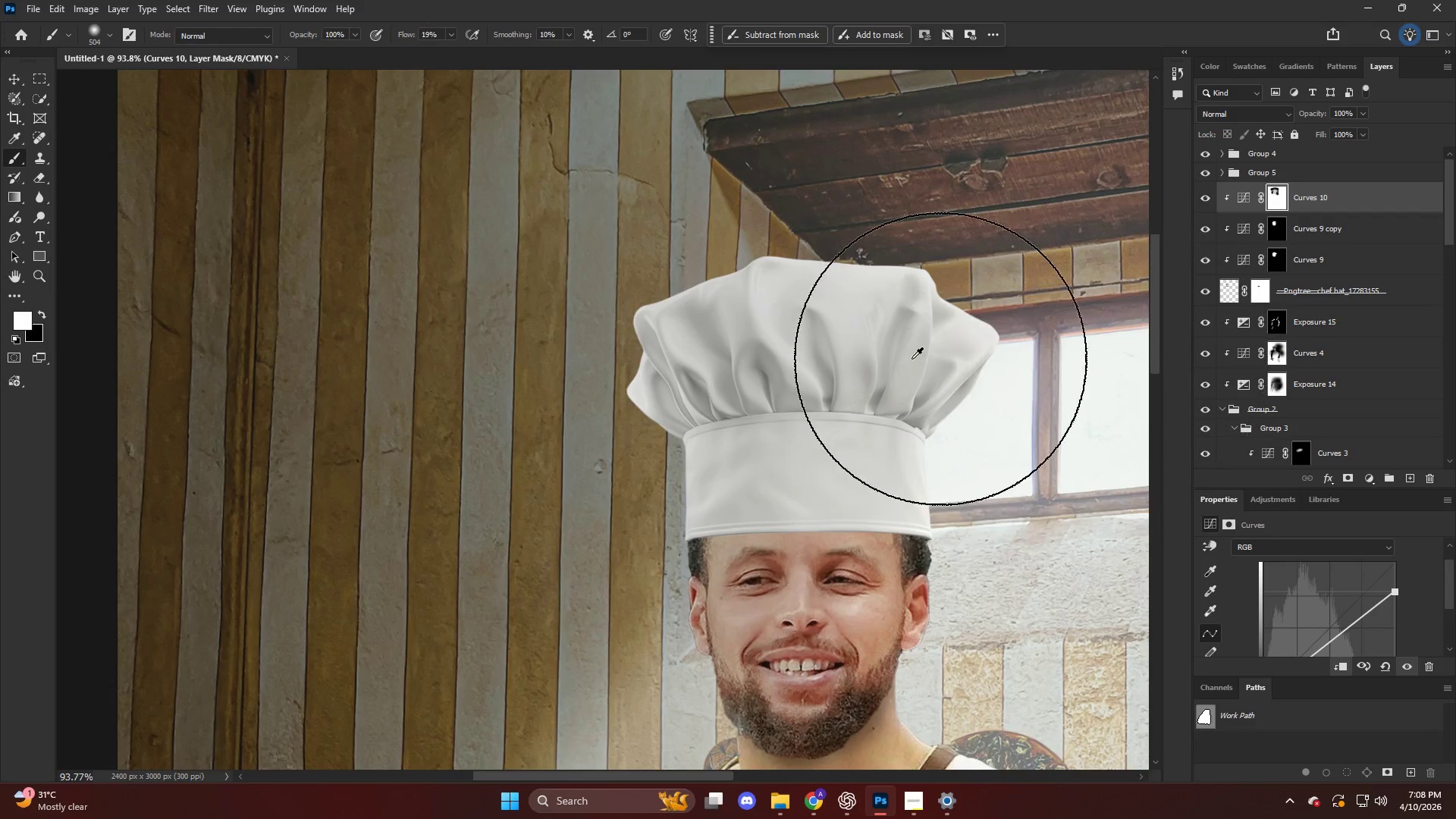 
hold_key(key=AltLeft, duration=0.33)
 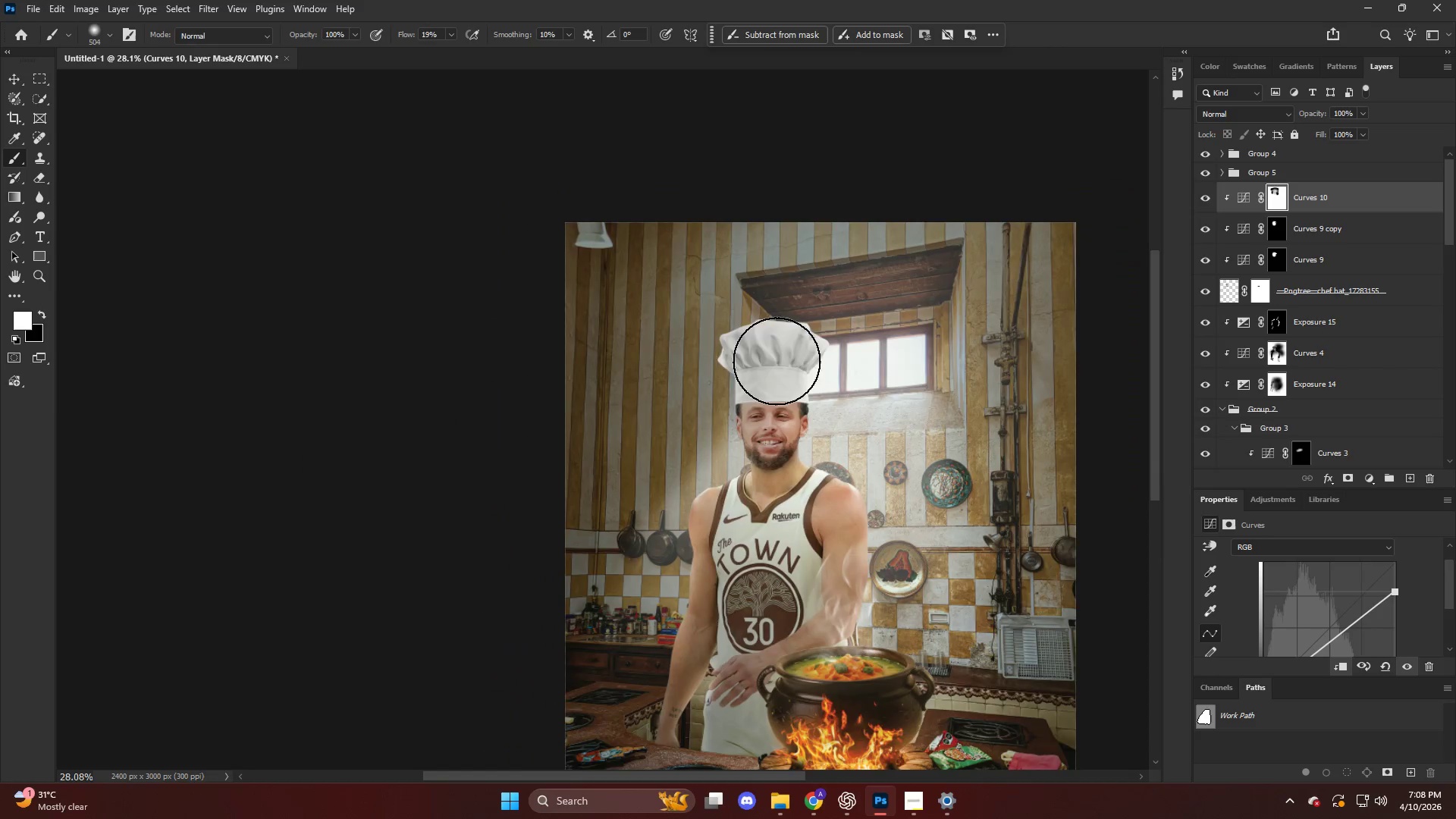 
key(Alt+AltLeft)
 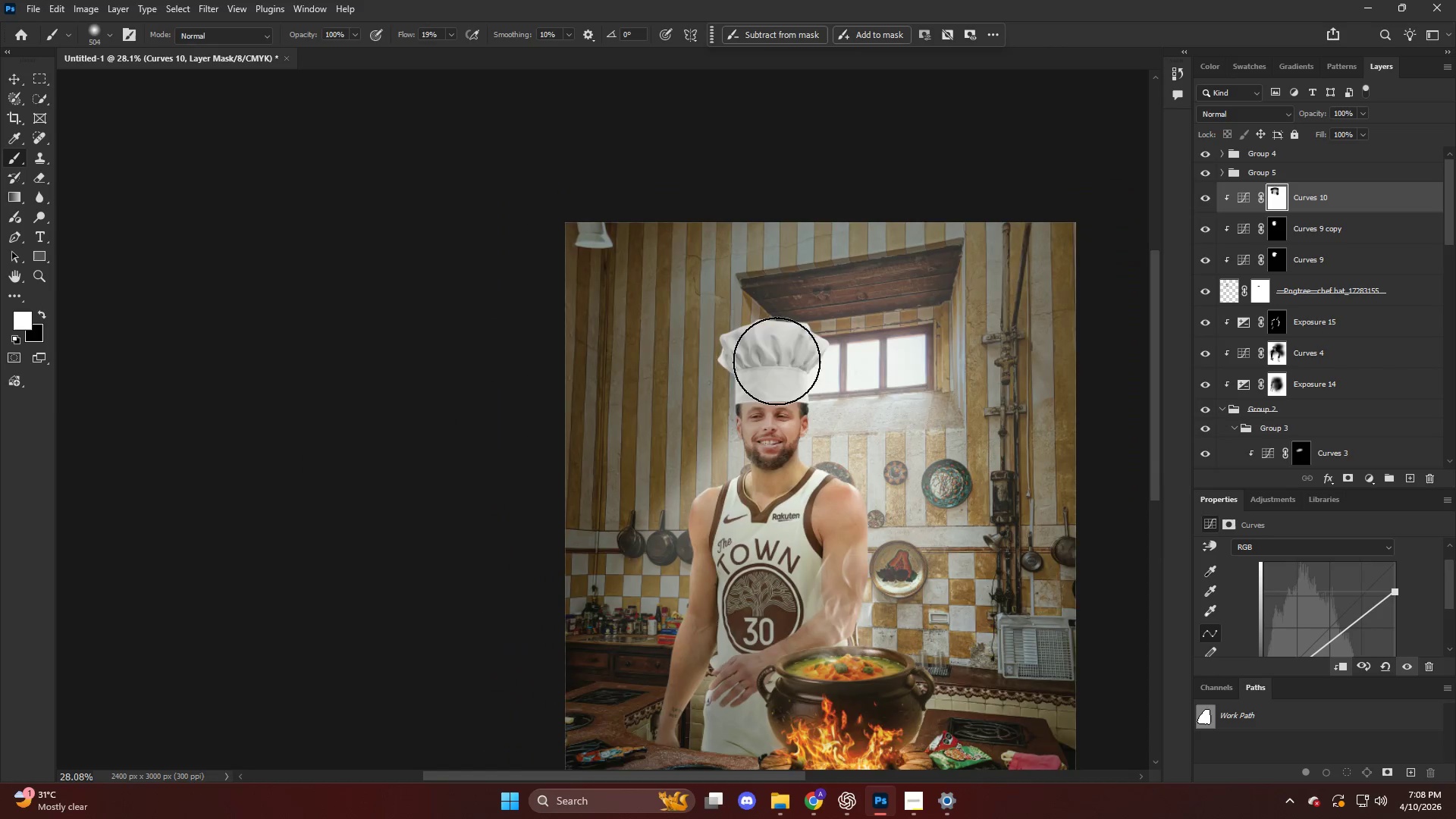 
key(Alt+AltLeft)
 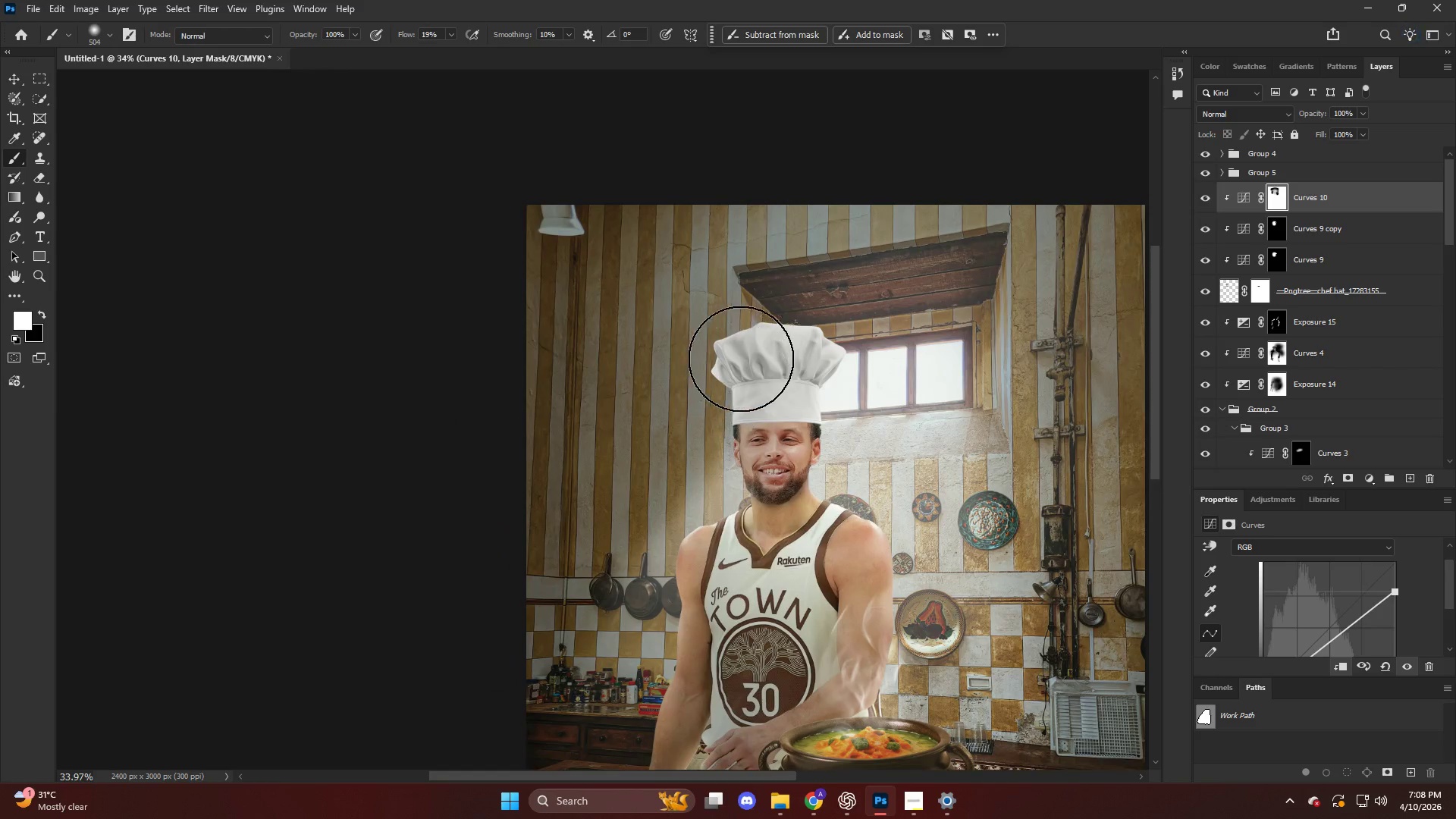 
left_click_drag(start_coordinate=[738, 362], to_coordinate=[633, 412])
 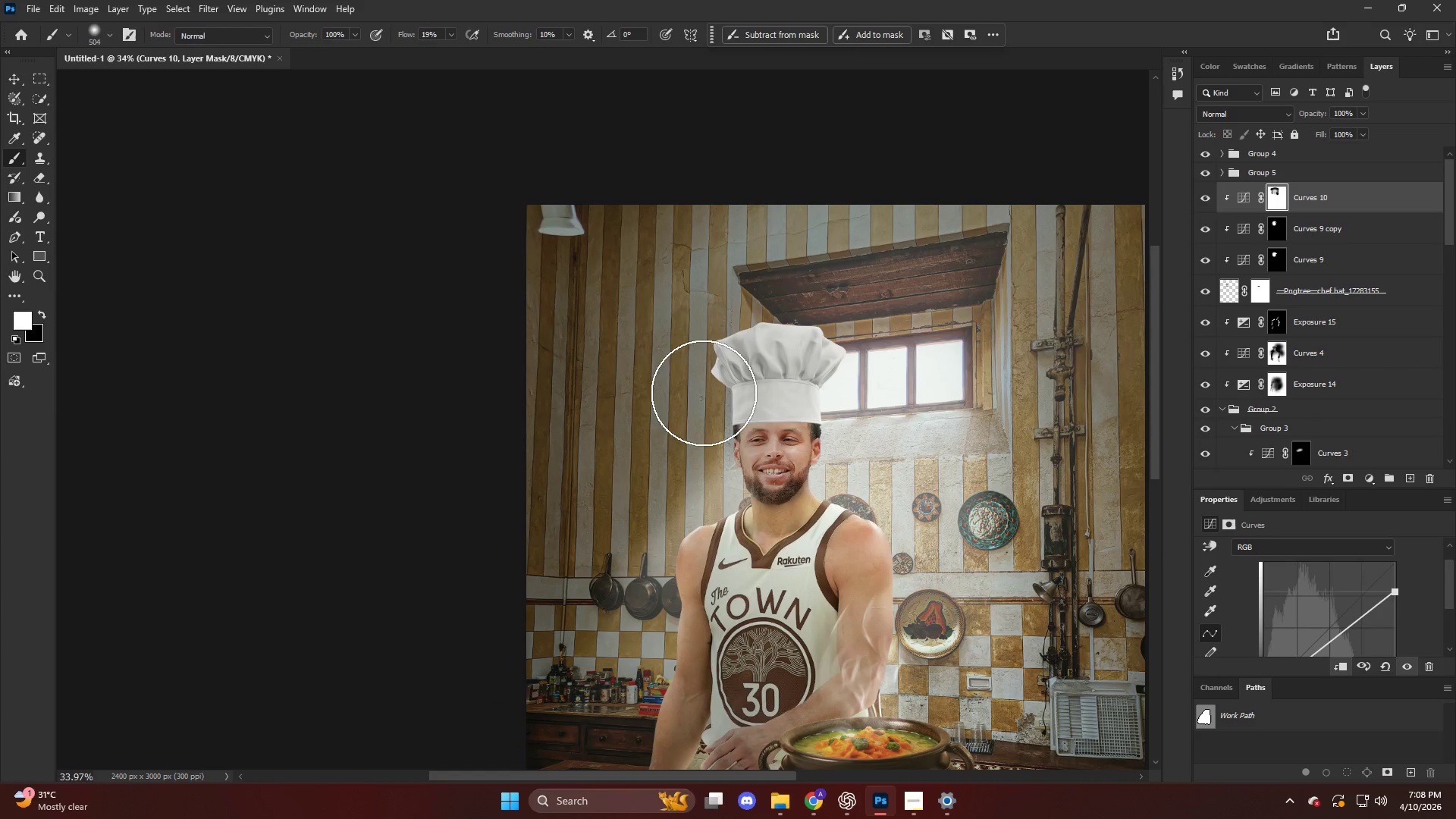 
scroll: coordinate [740, 364], scroll_direction: down, amount: 11.0
 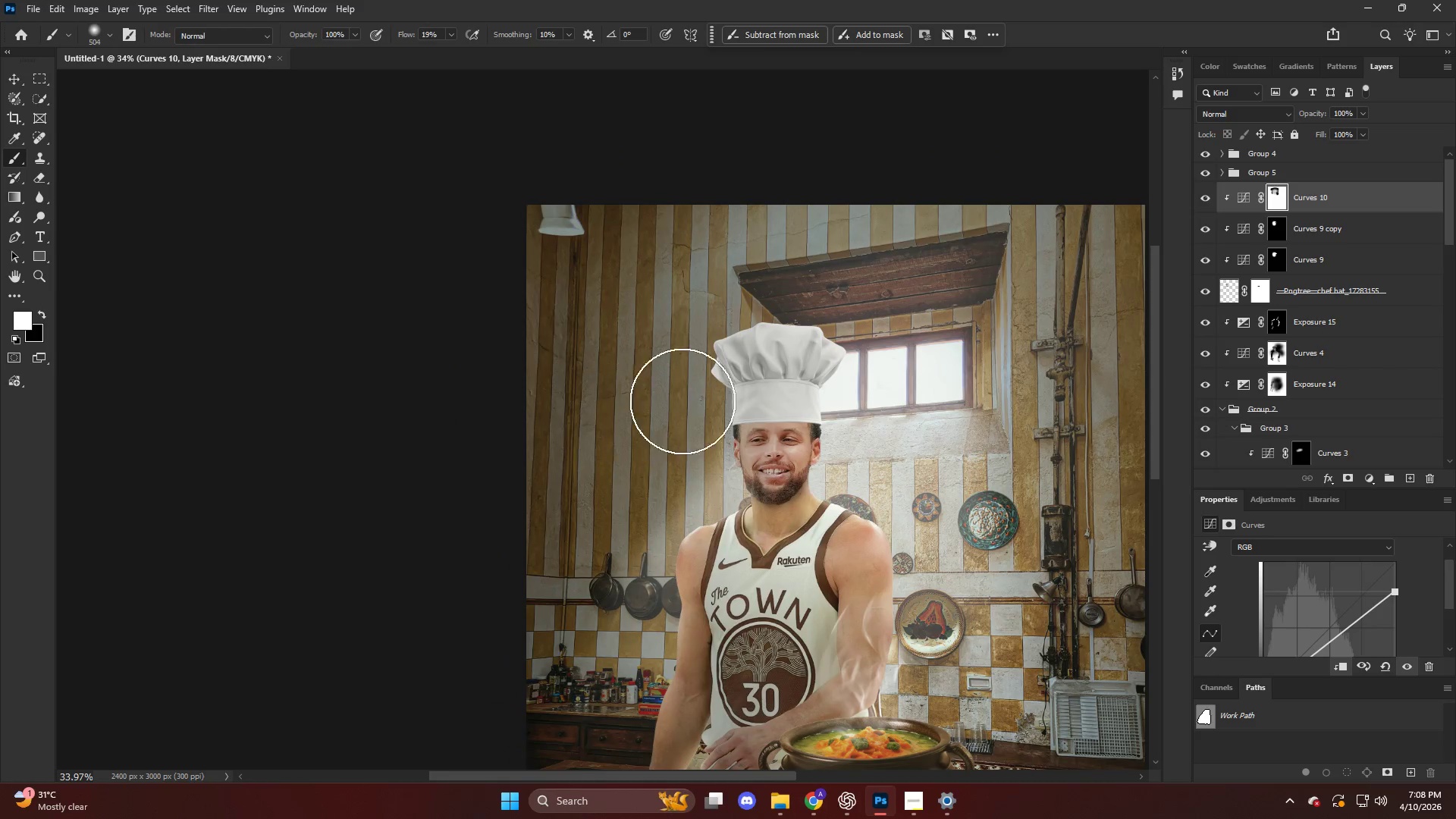 
left_click_drag(start_coordinate=[715, 392], to_coordinate=[481, 446])
 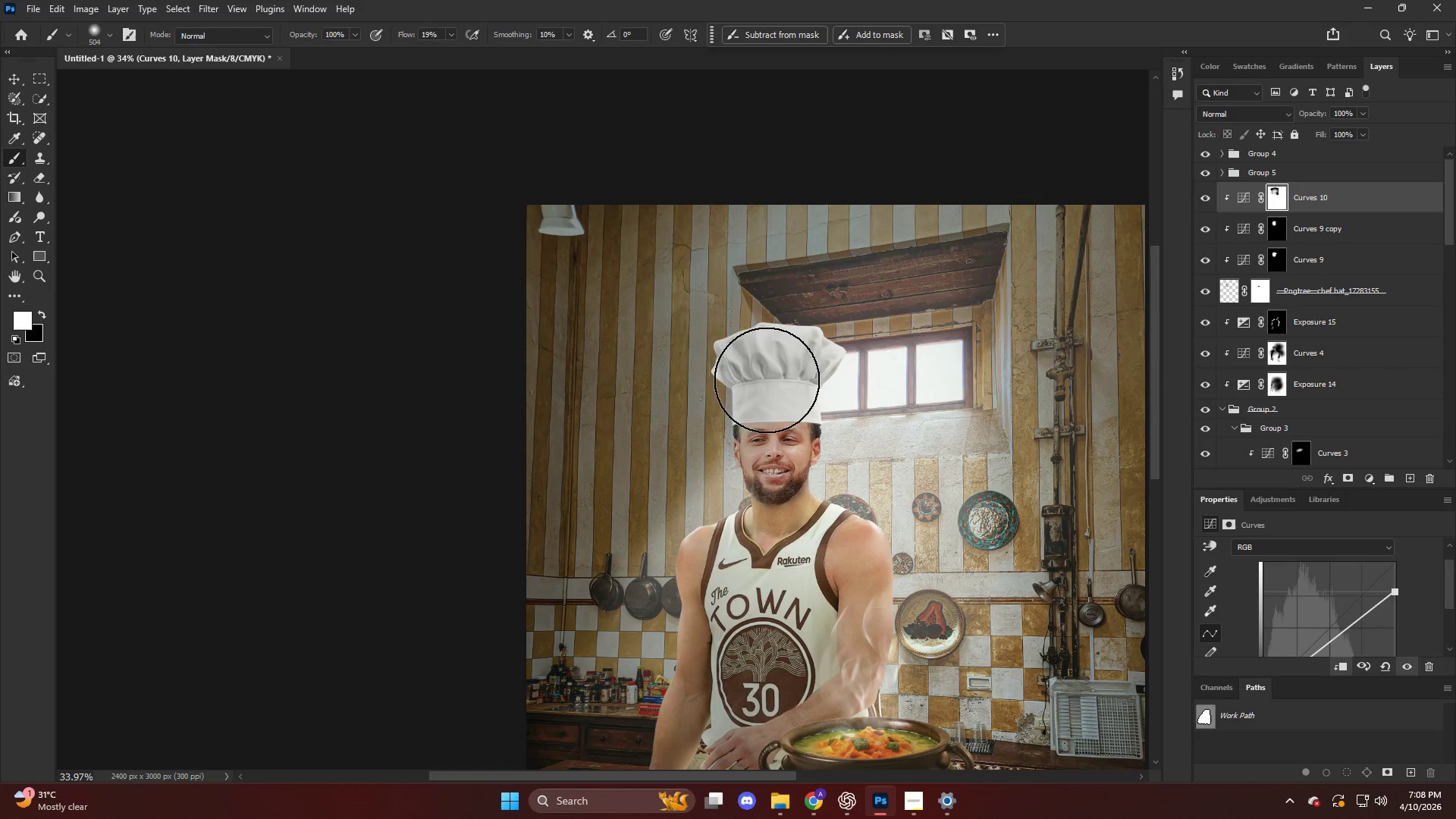 
left_click_drag(start_coordinate=[758, 380], to_coordinate=[566, 431])
 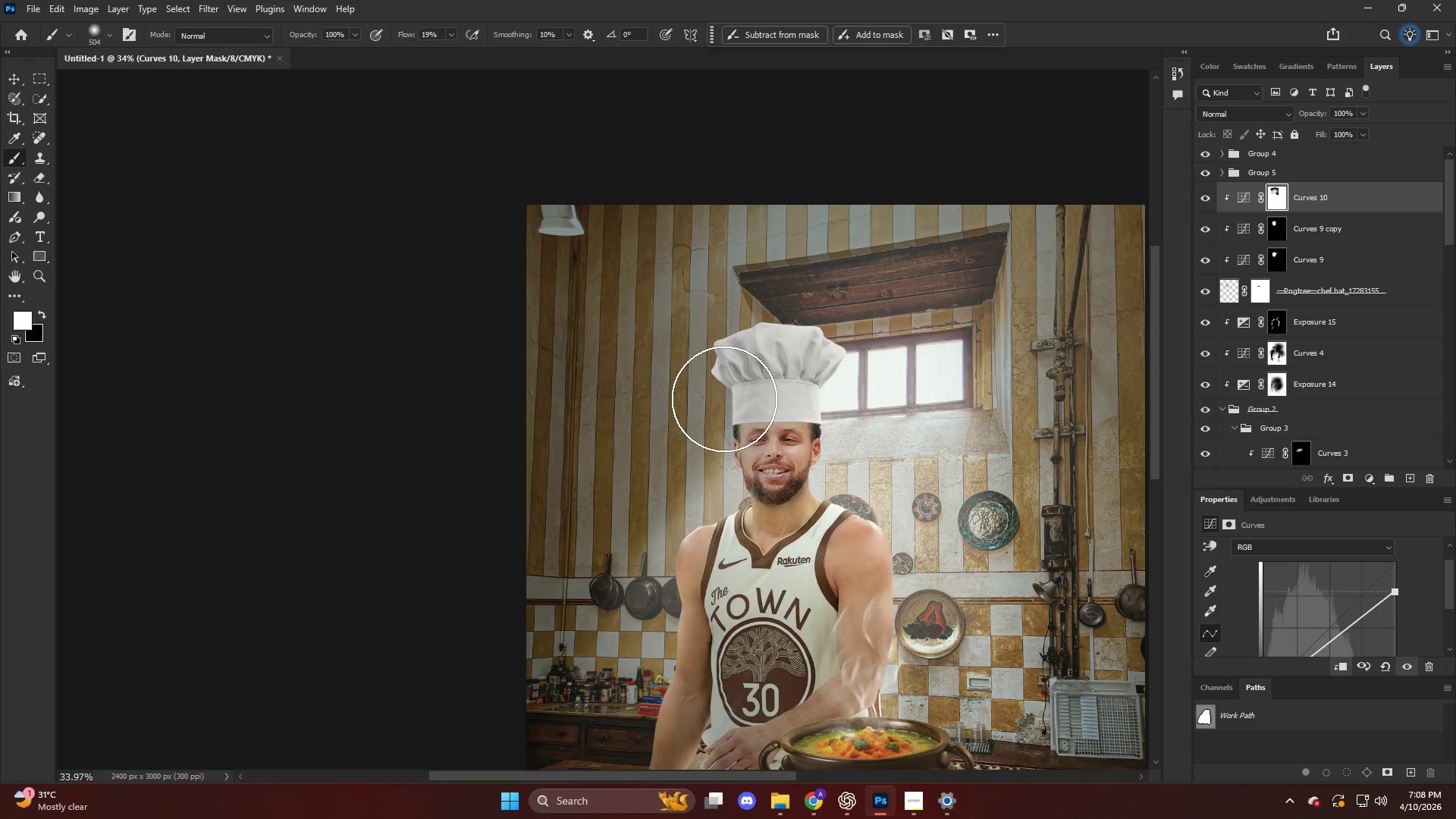 
key(Alt+AltLeft)
 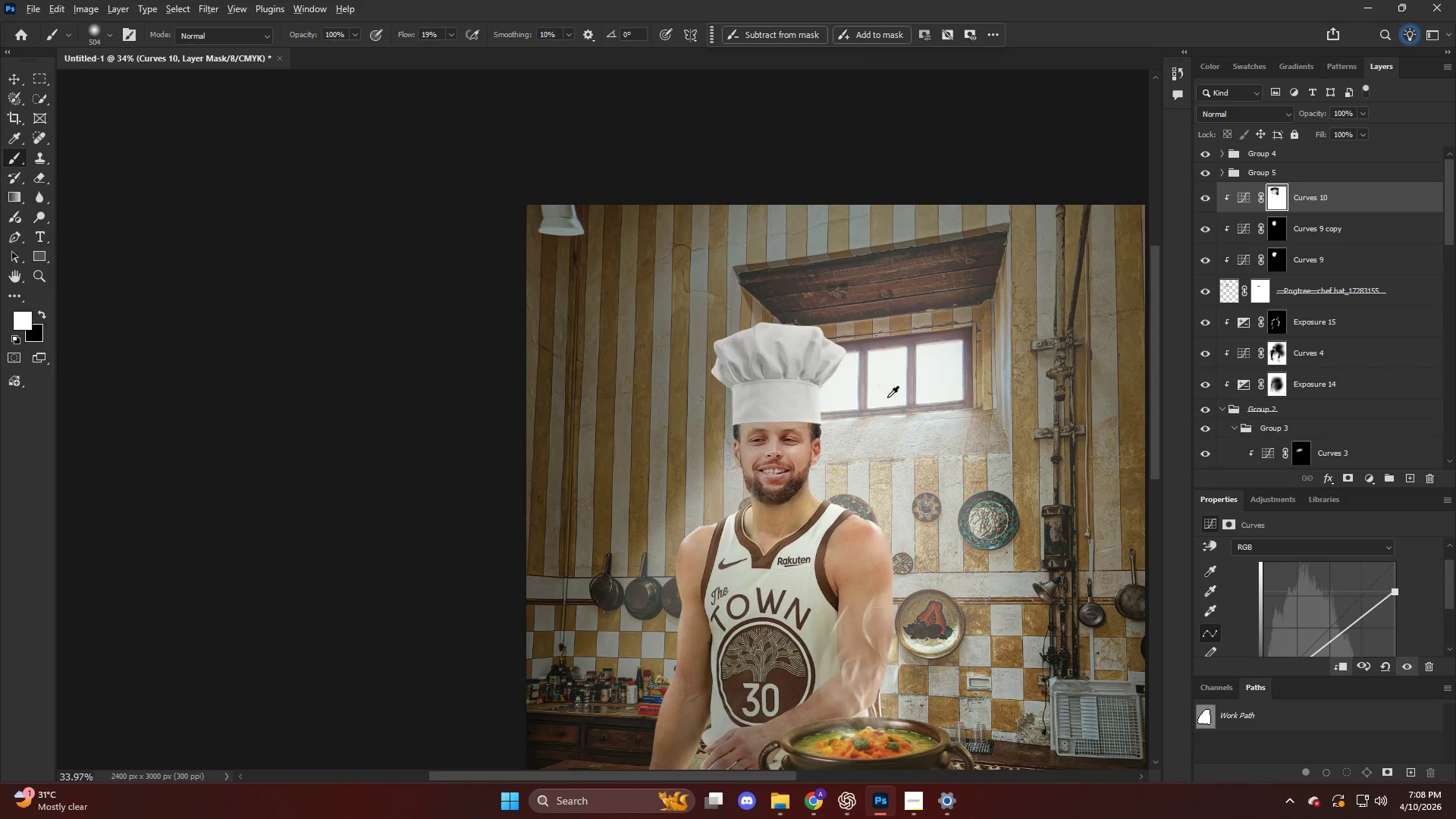 
scroll: coordinate [911, 394], scroll_direction: up, amount: 5.0
 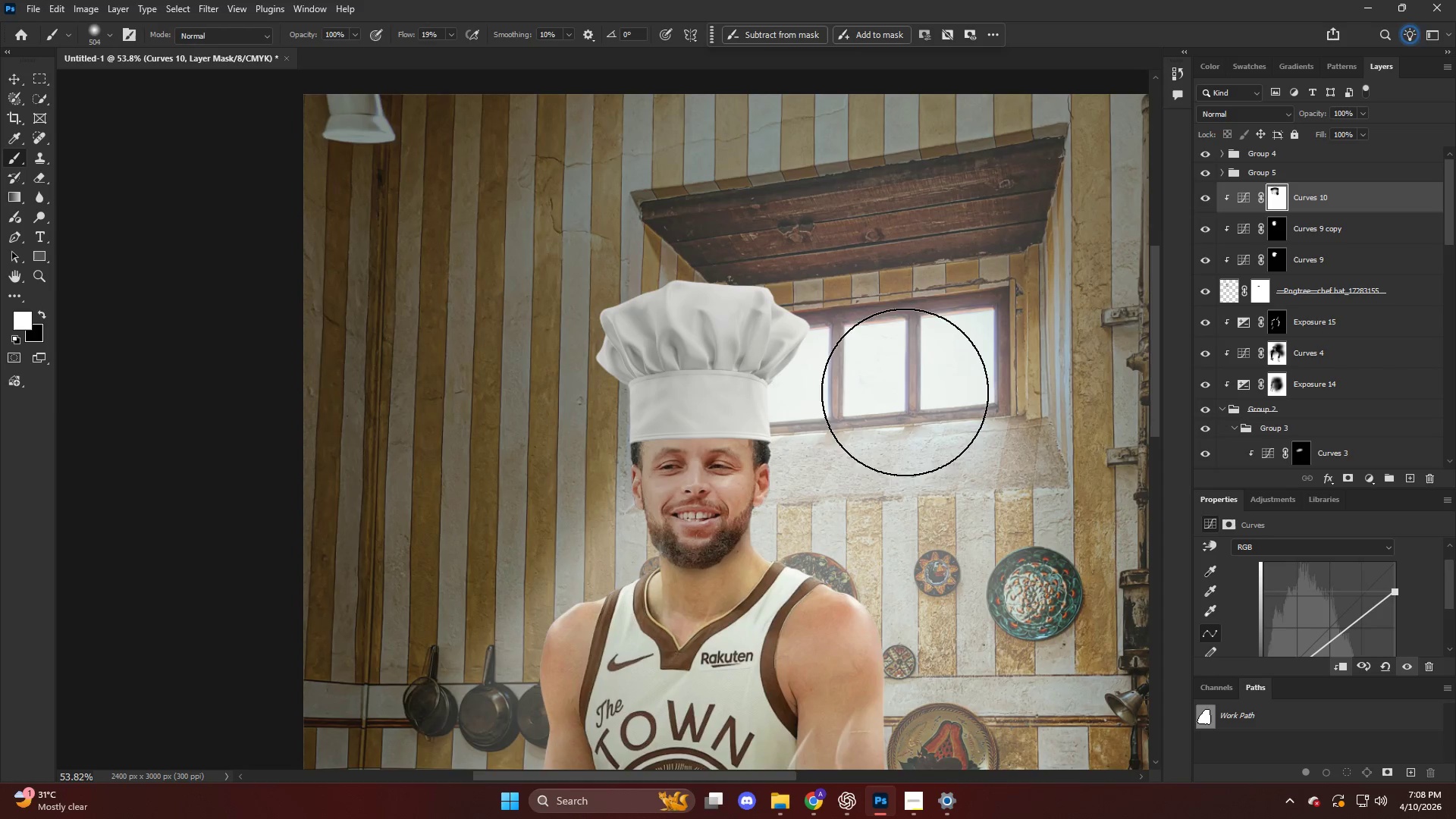 
scroll: coordinate [865, 400], scroll_direction: down, amount: 11.0
 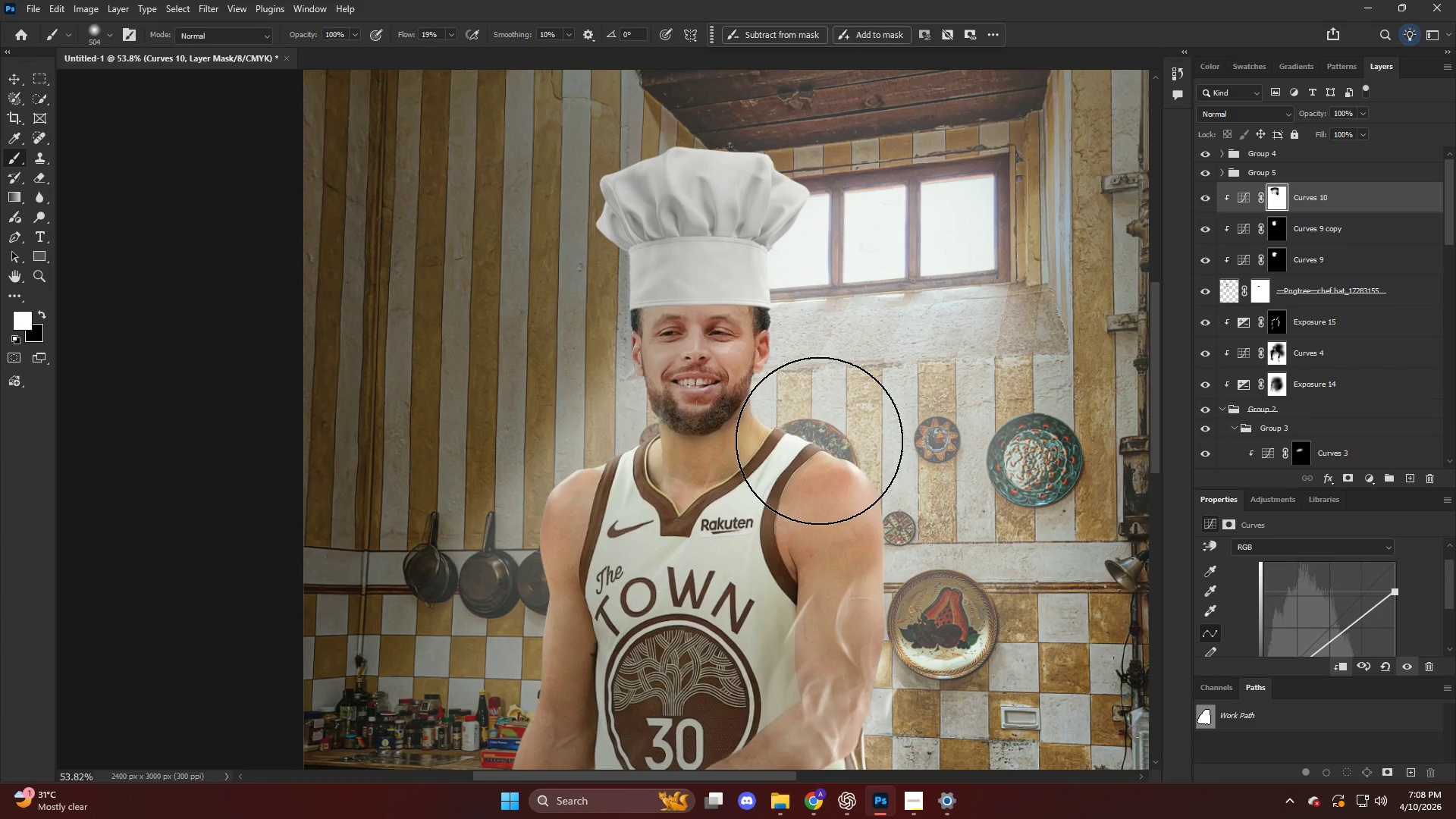 
hold_key(key=AltLeft, duration=0.44)
 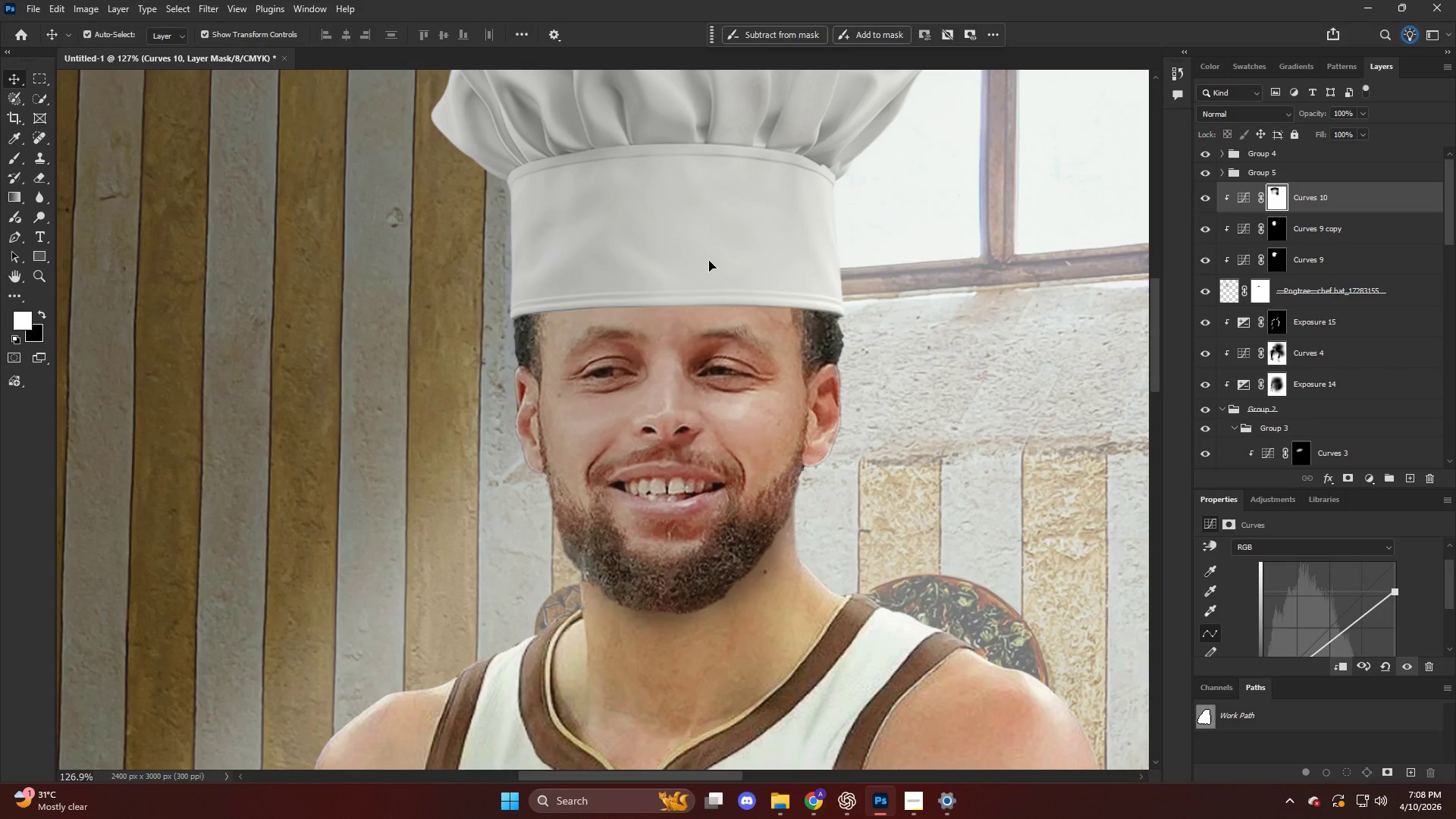 
key(V)
 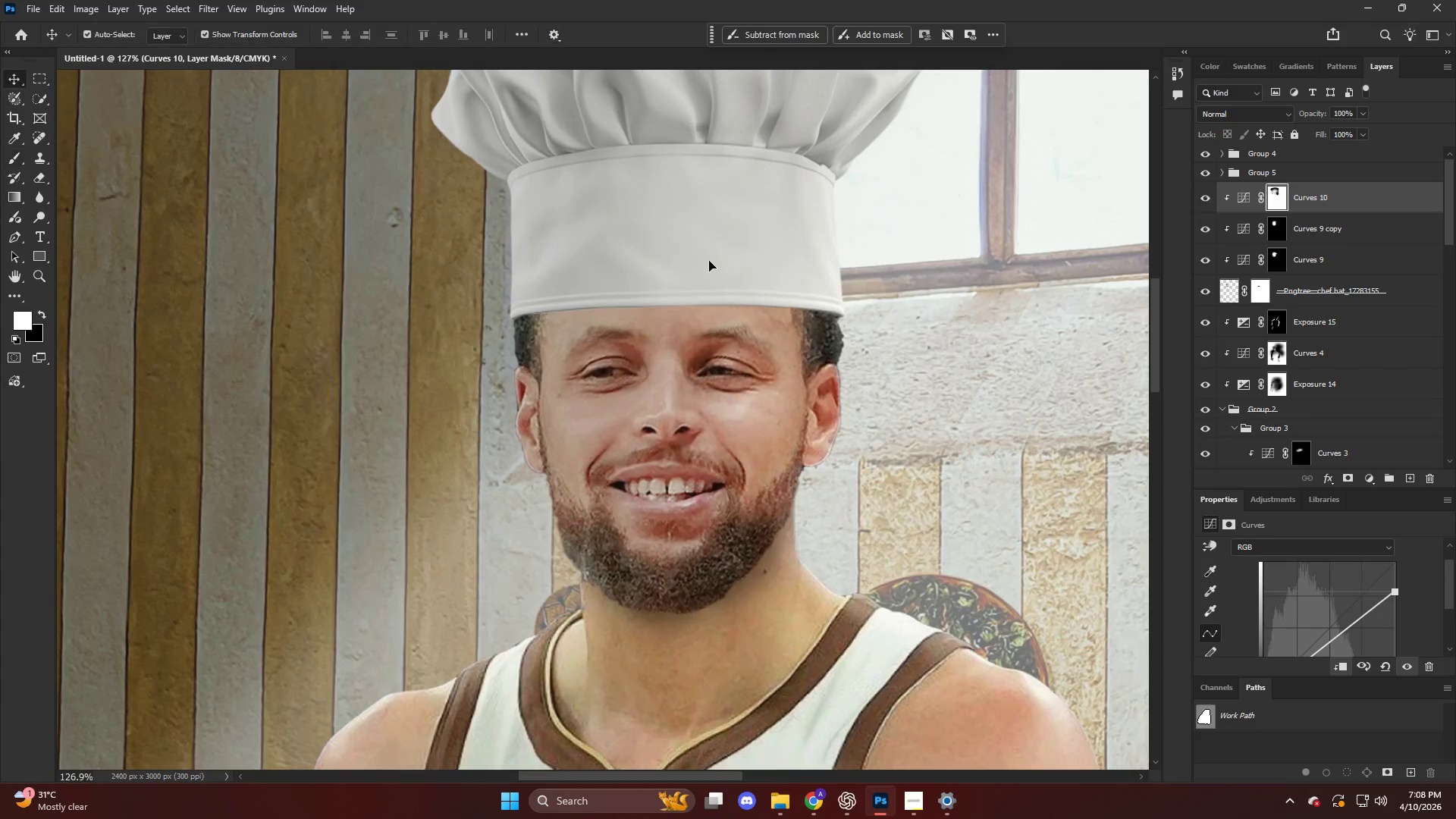 
left_click([709, 261])
 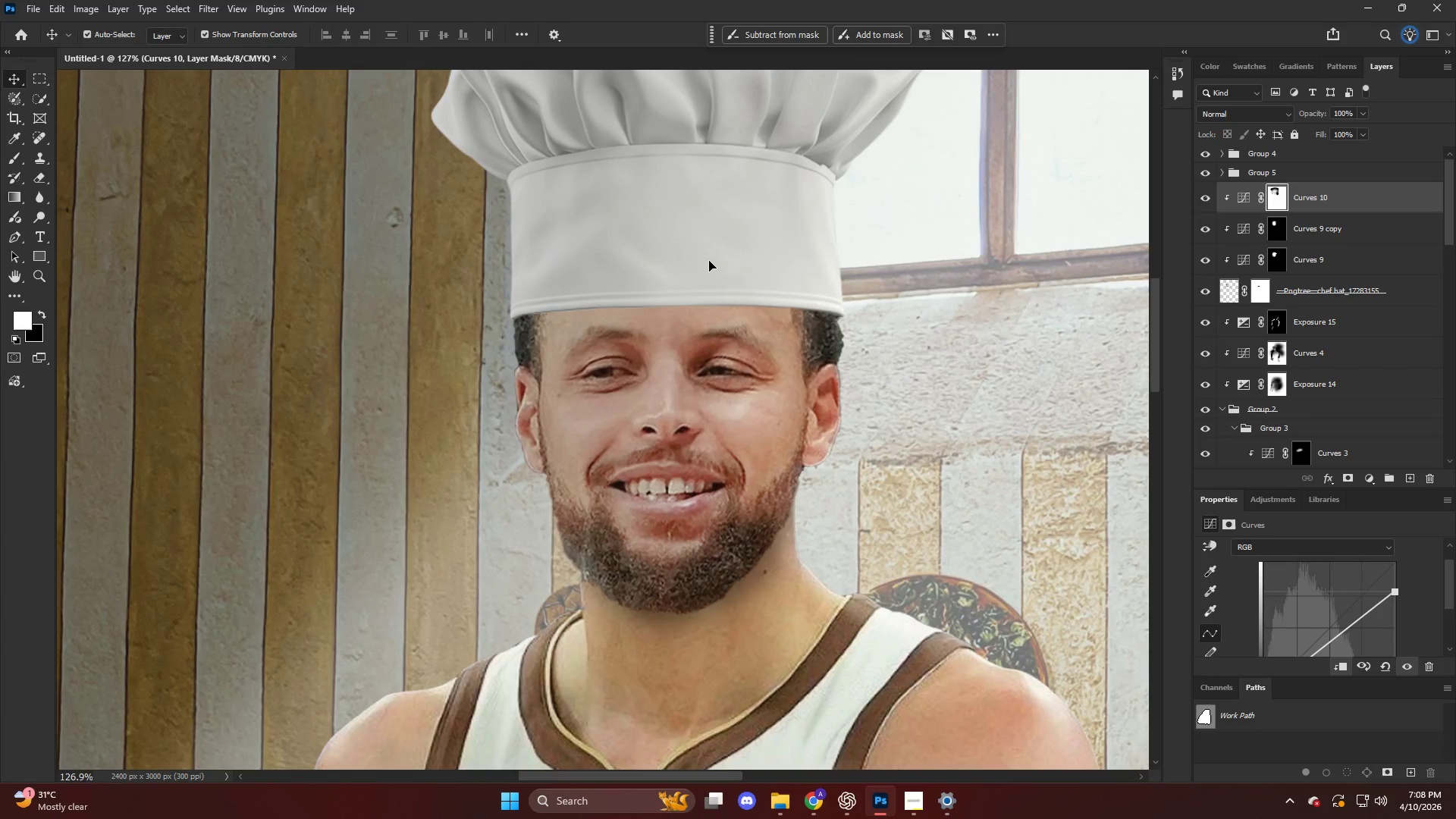 
scroll: coordinate [645, 306], scroll_direction: up, amount: 9.0
 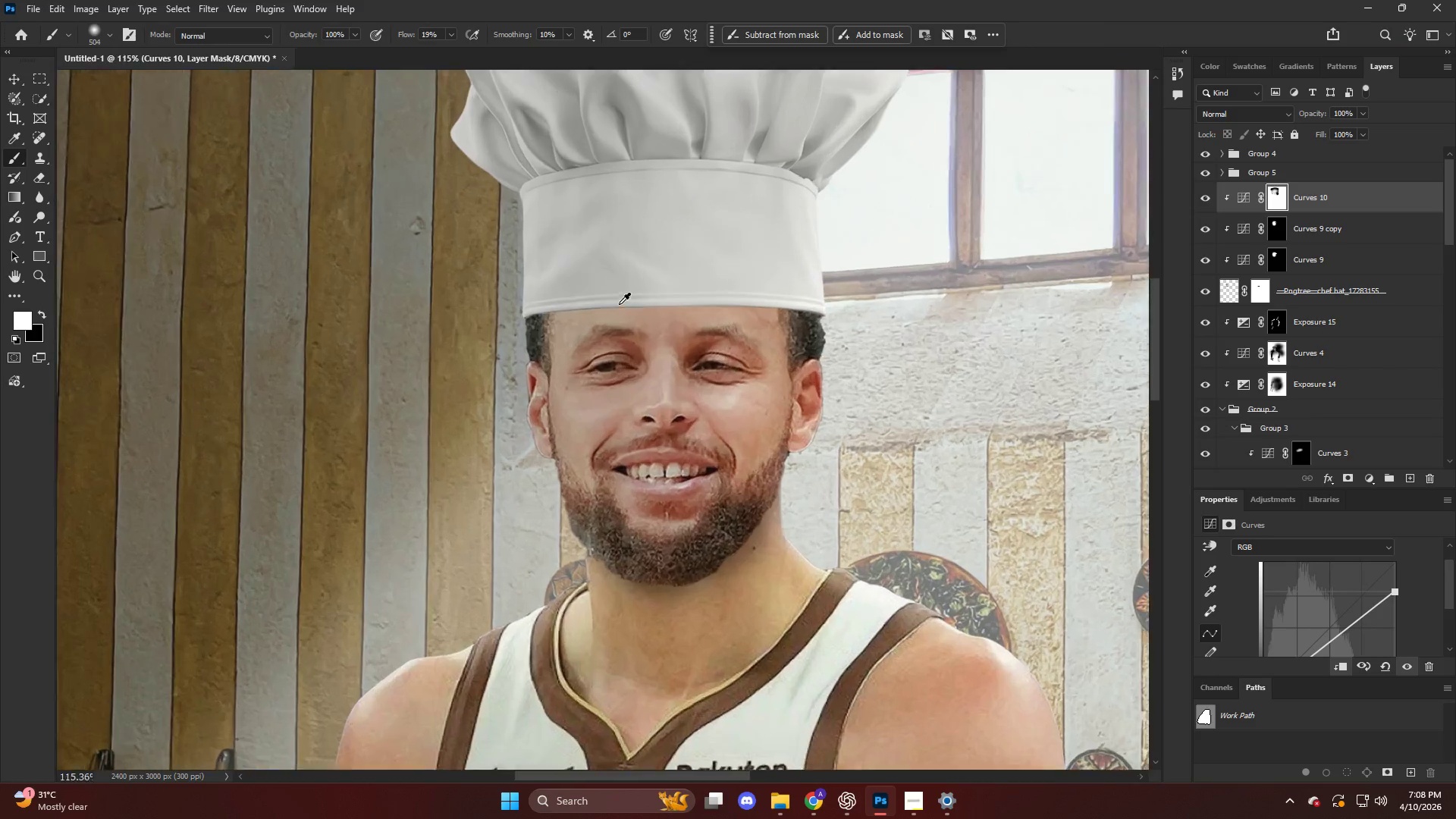 
key(Control+ControlLeft)
 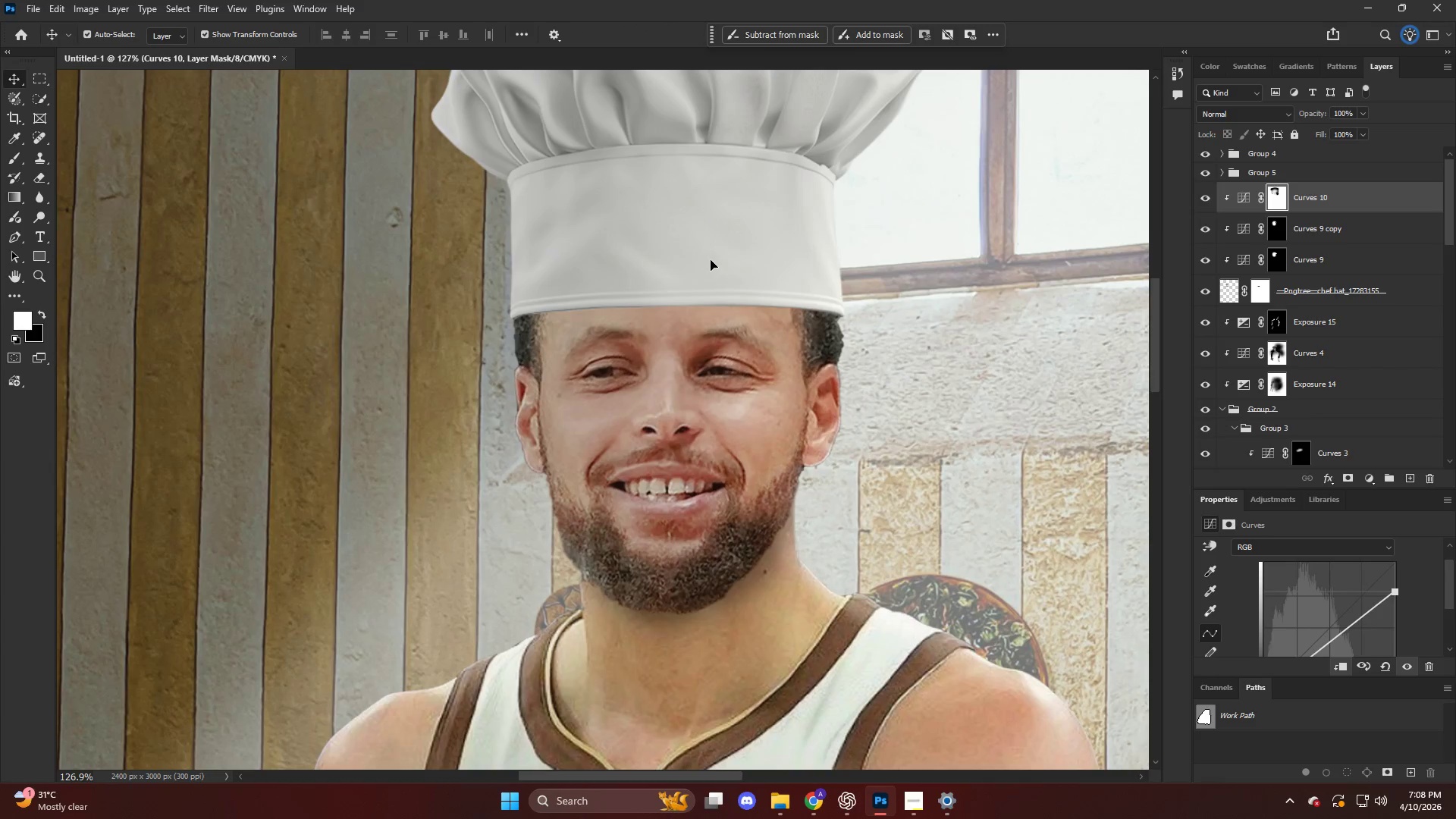 
key(Control+ControlLeft)
 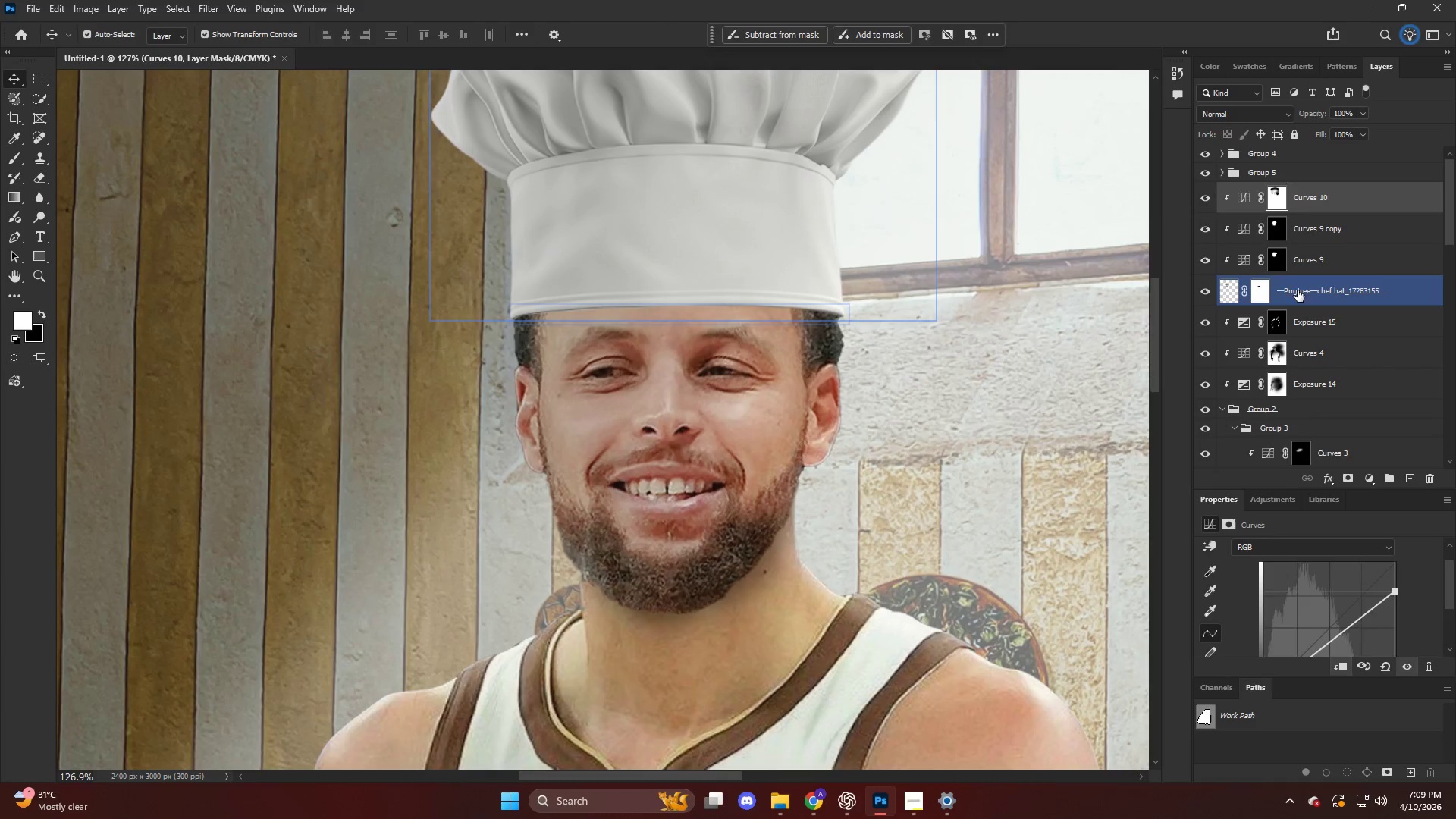 
hold_key(key=ControlLeft, duration=0.56)
 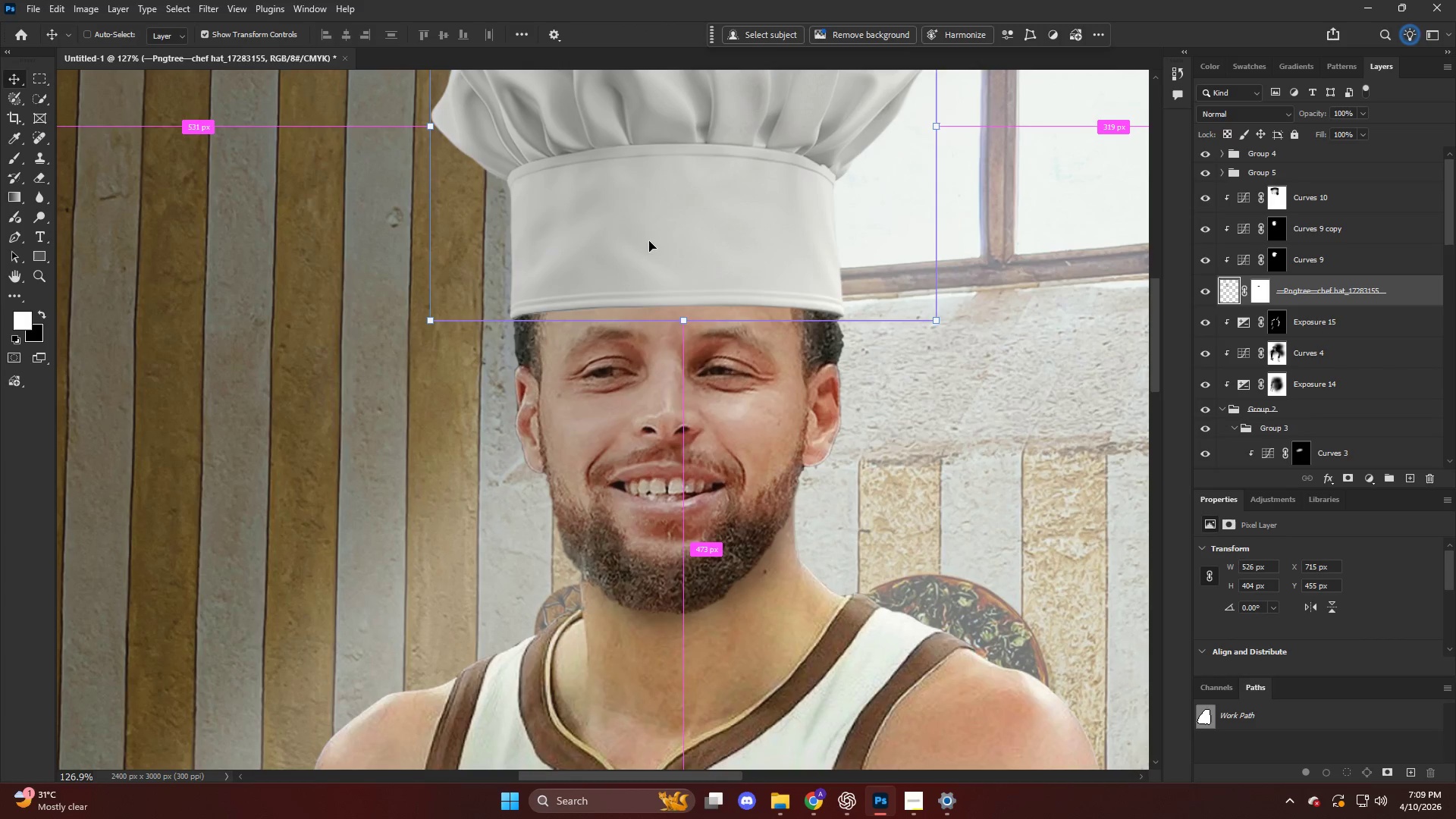 
right_click([649, 240])
 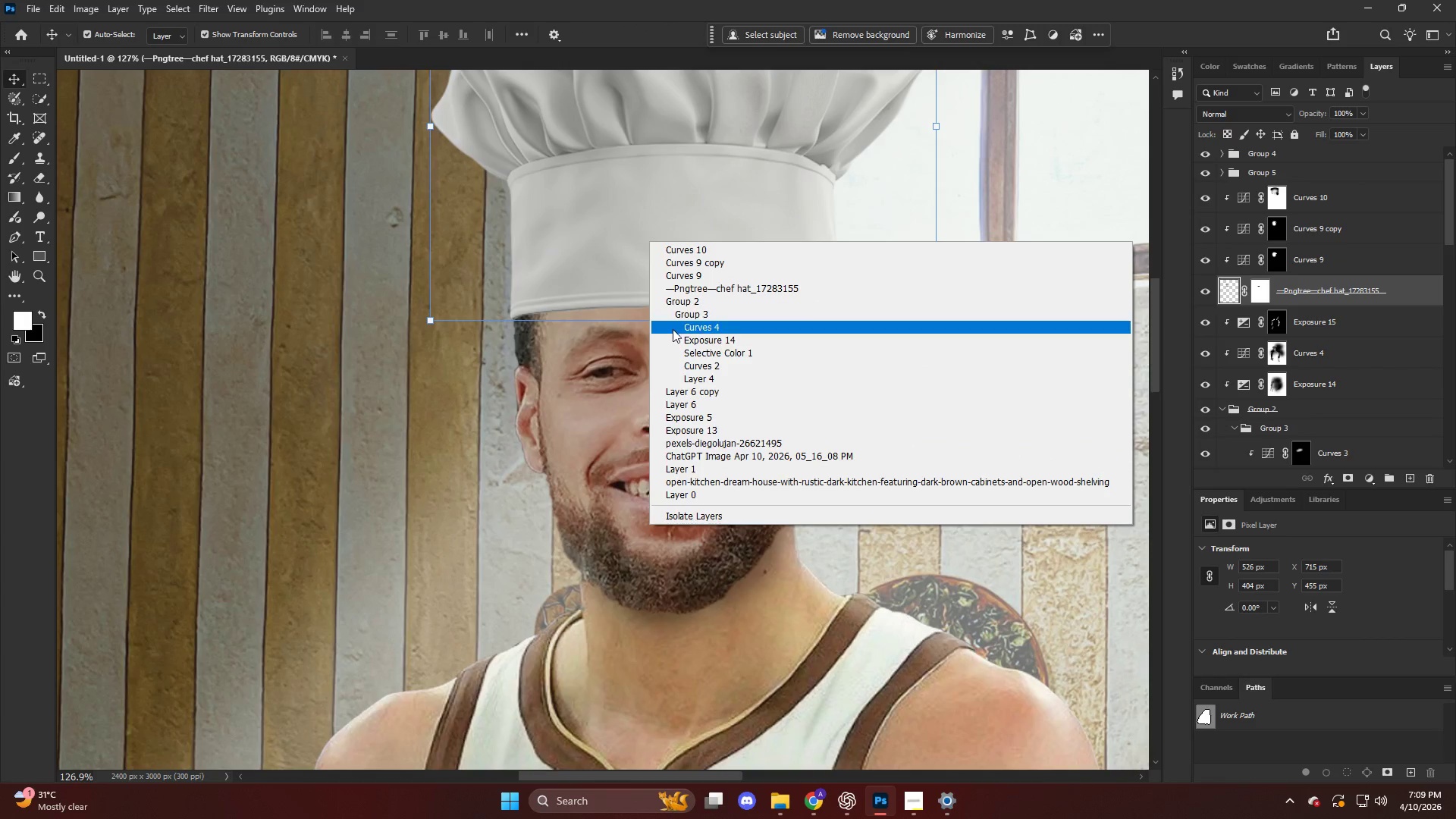 
left_click([608, 218])
 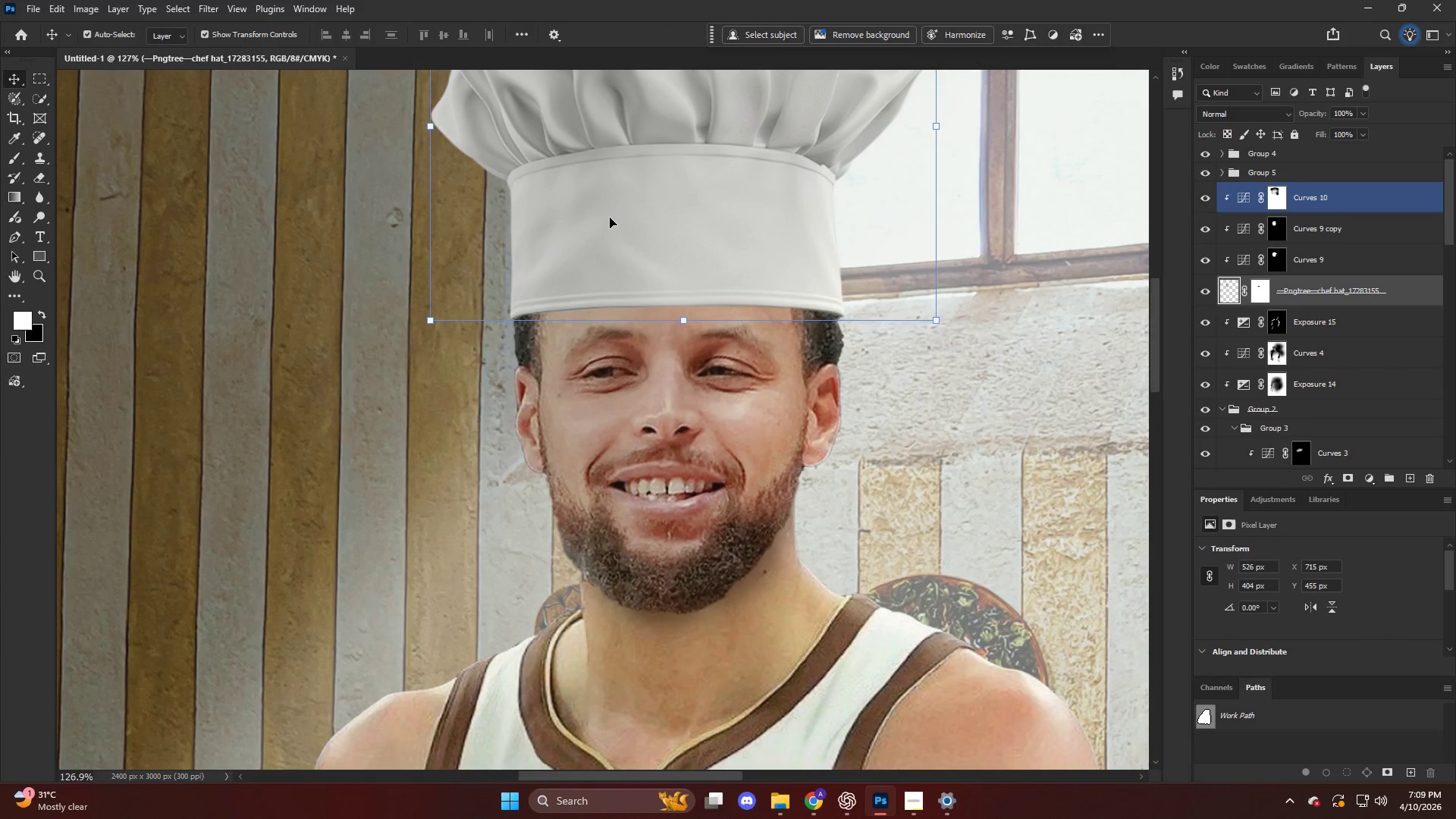 
key(Control+T)
 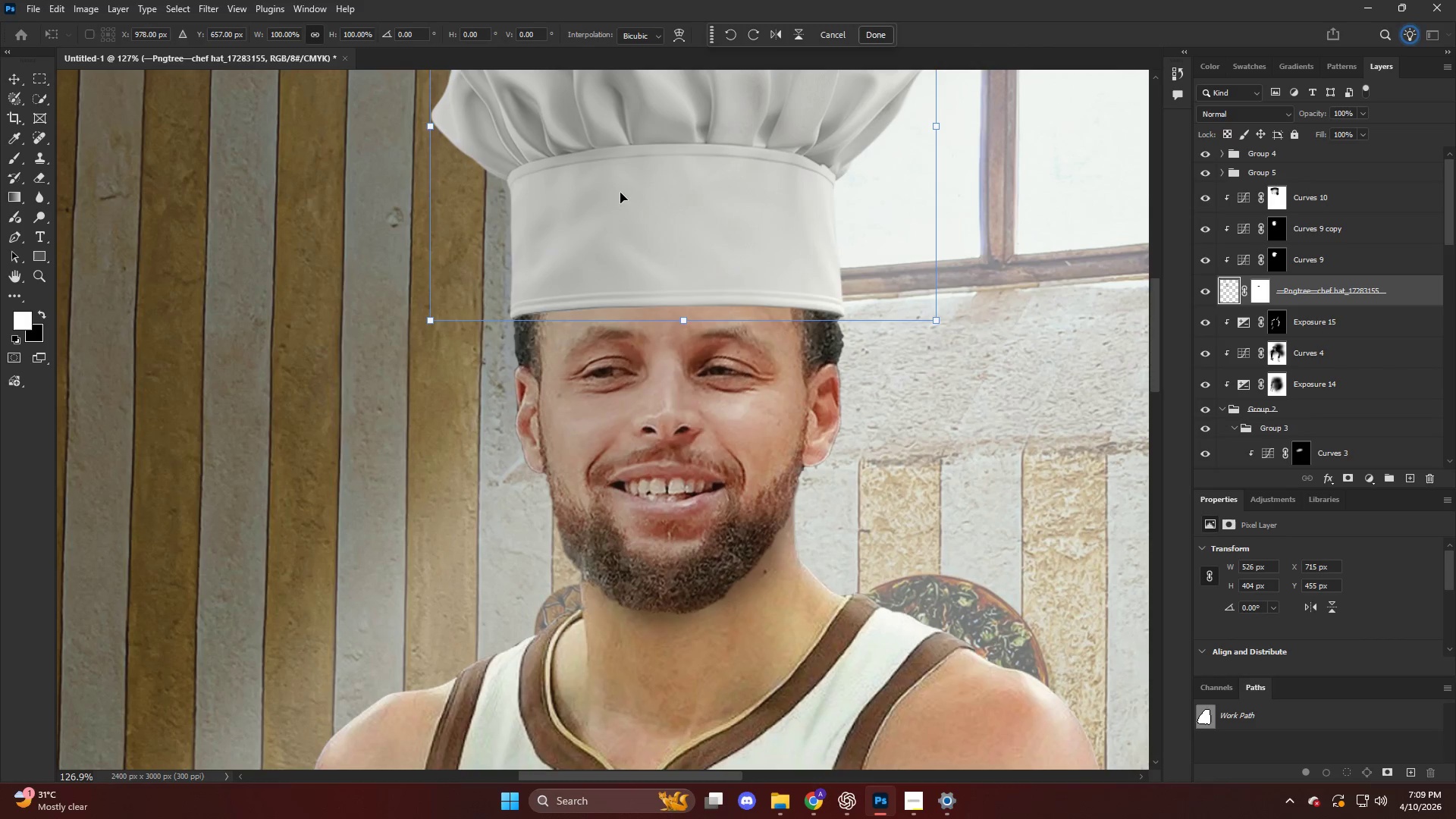 
right_click([620, 193])
 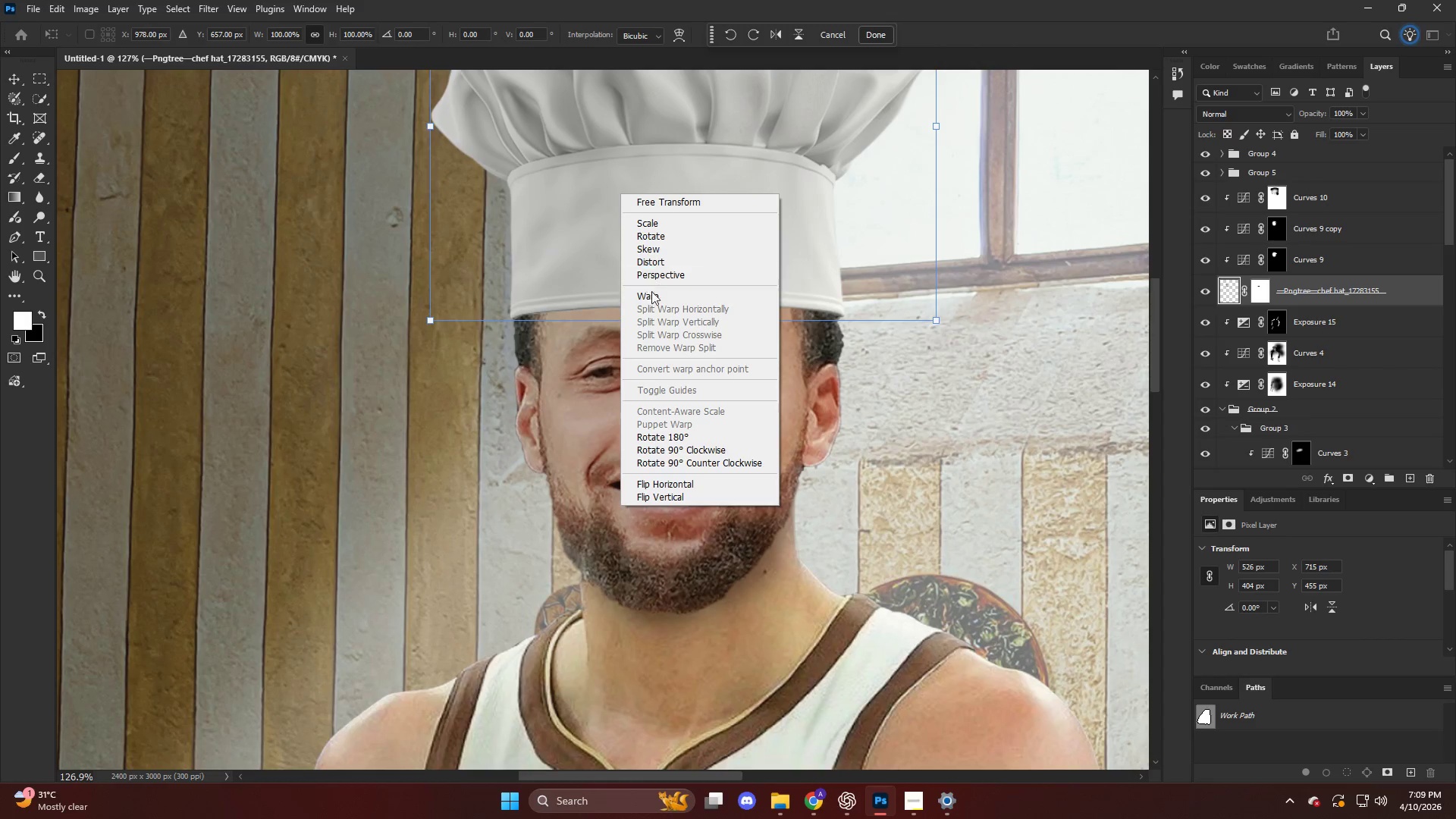 
left_click([653, 293])
 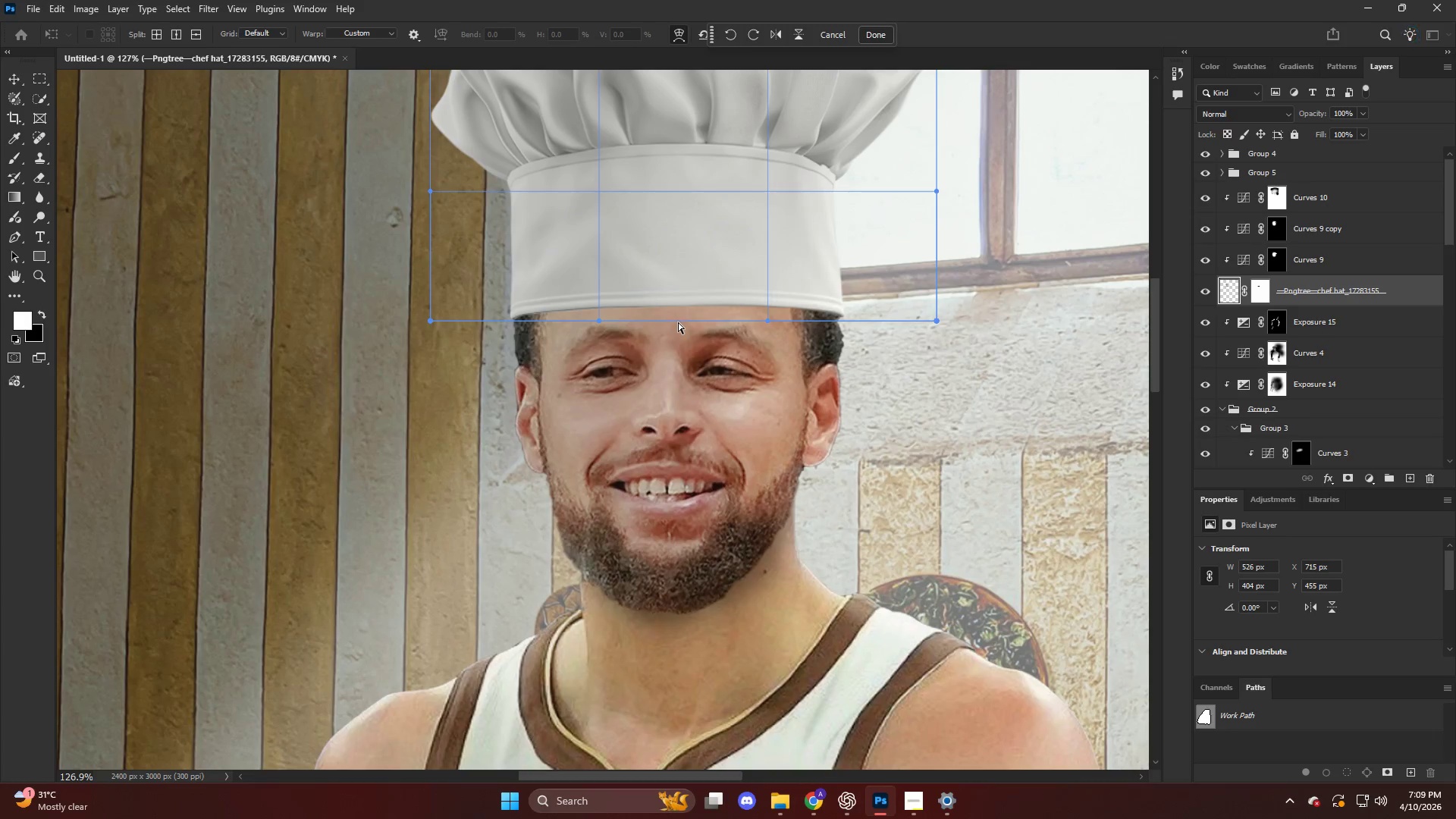 
left_click_drag(start_coordinate=[676, 320], to_coordinate=[675, 297])
 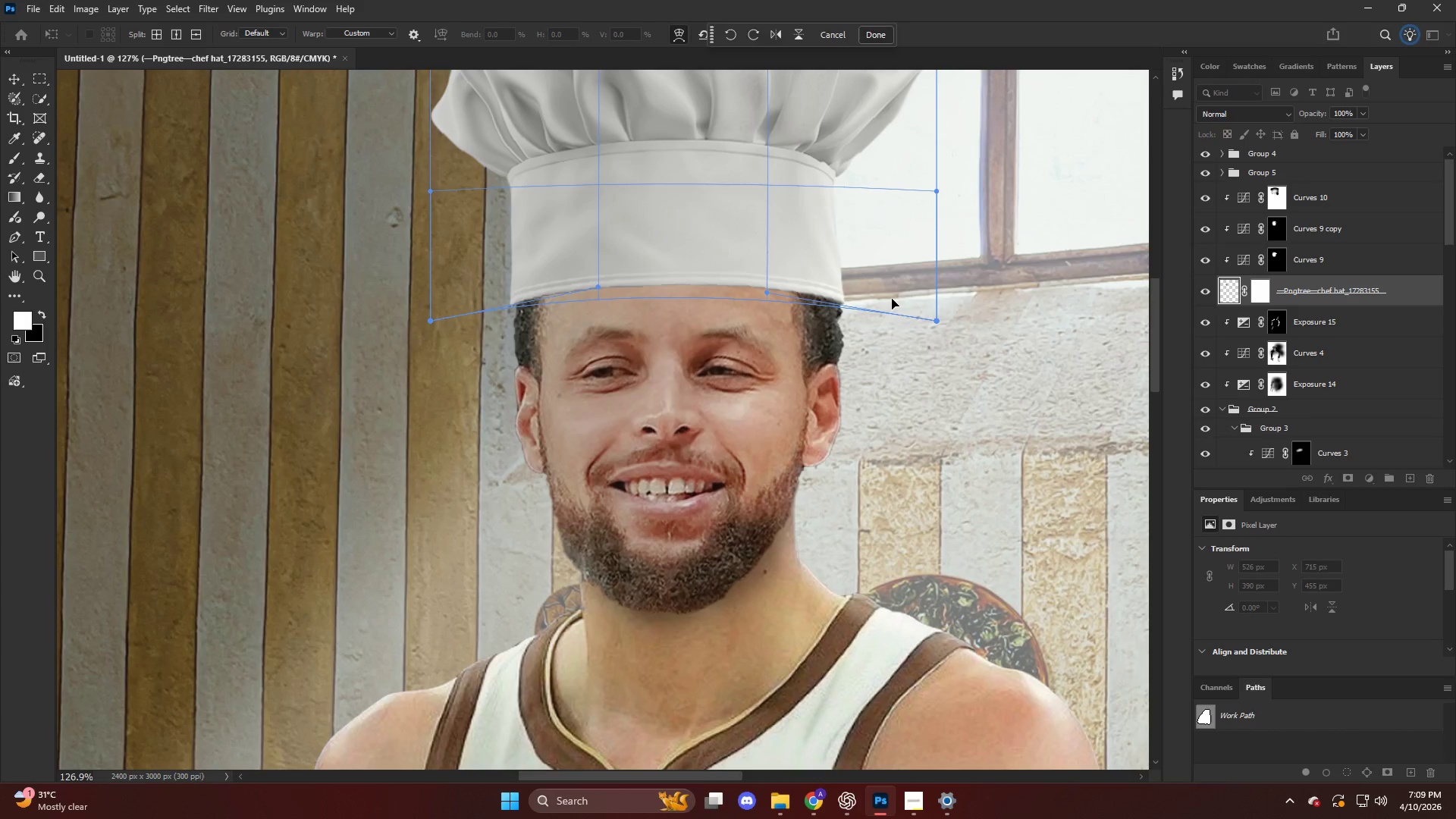 
left_click_drag(start_coordinate=[894, 302], to_coordinate=[890, 306])
 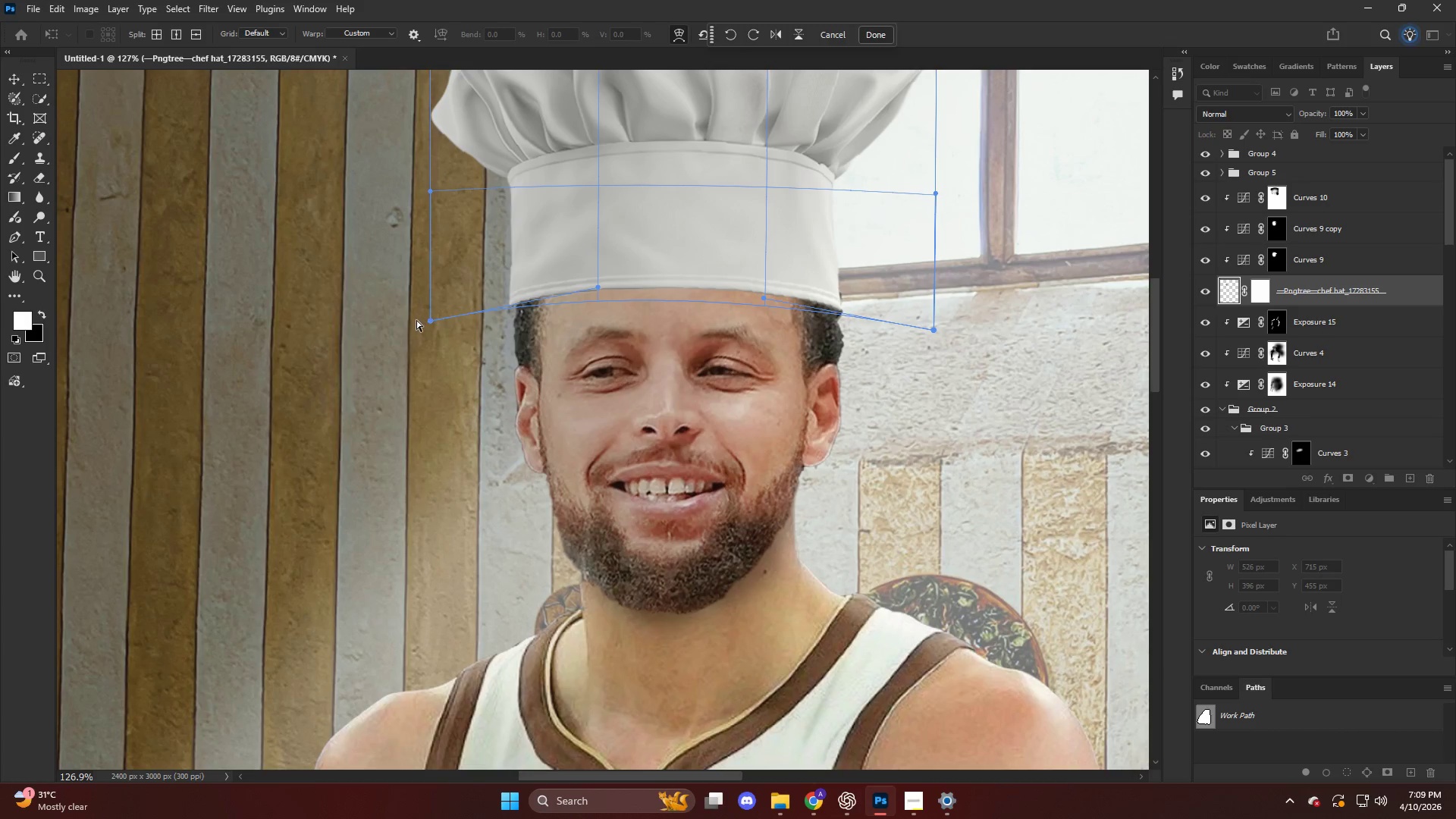 
left_click_drag(start_coordinate=[429, 322], to_coordinate=[435, 331])
 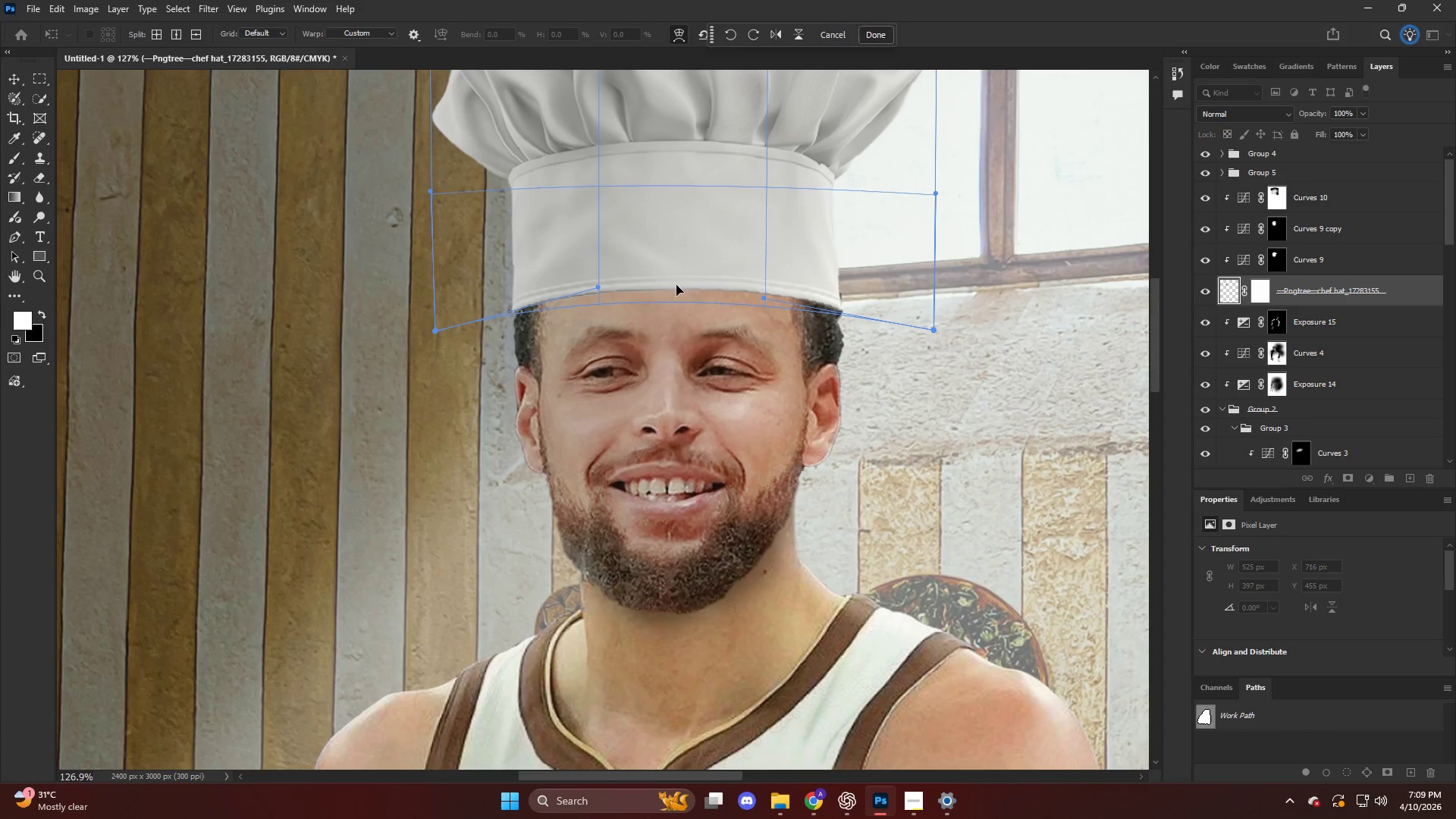 
left_click_drag(start_coordinate=[710, 281], to_coordinate=[707, 273])
 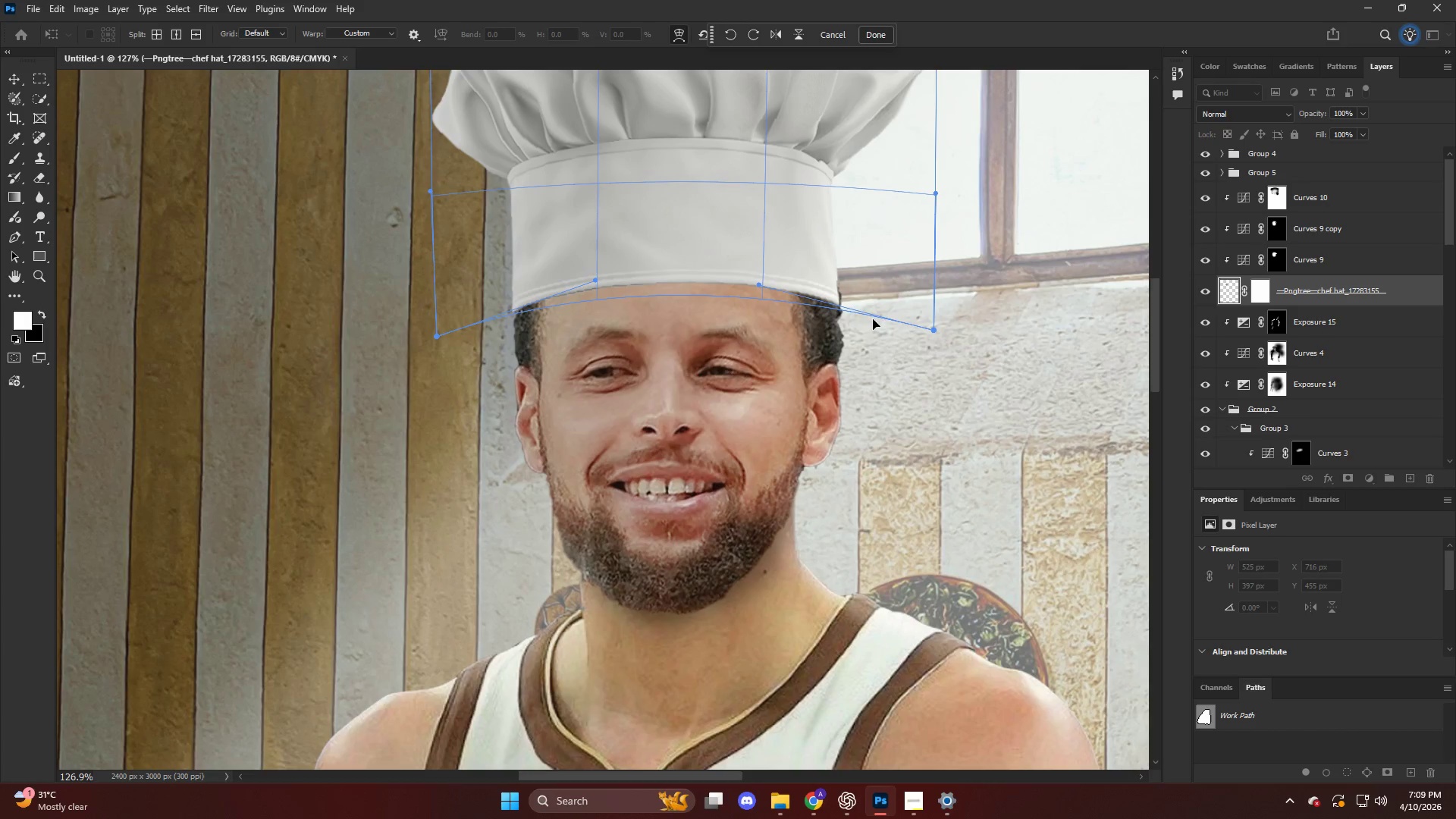 
left_click_drag(start_coordinate=[929, 331], to_coordinate=[940, 334])
 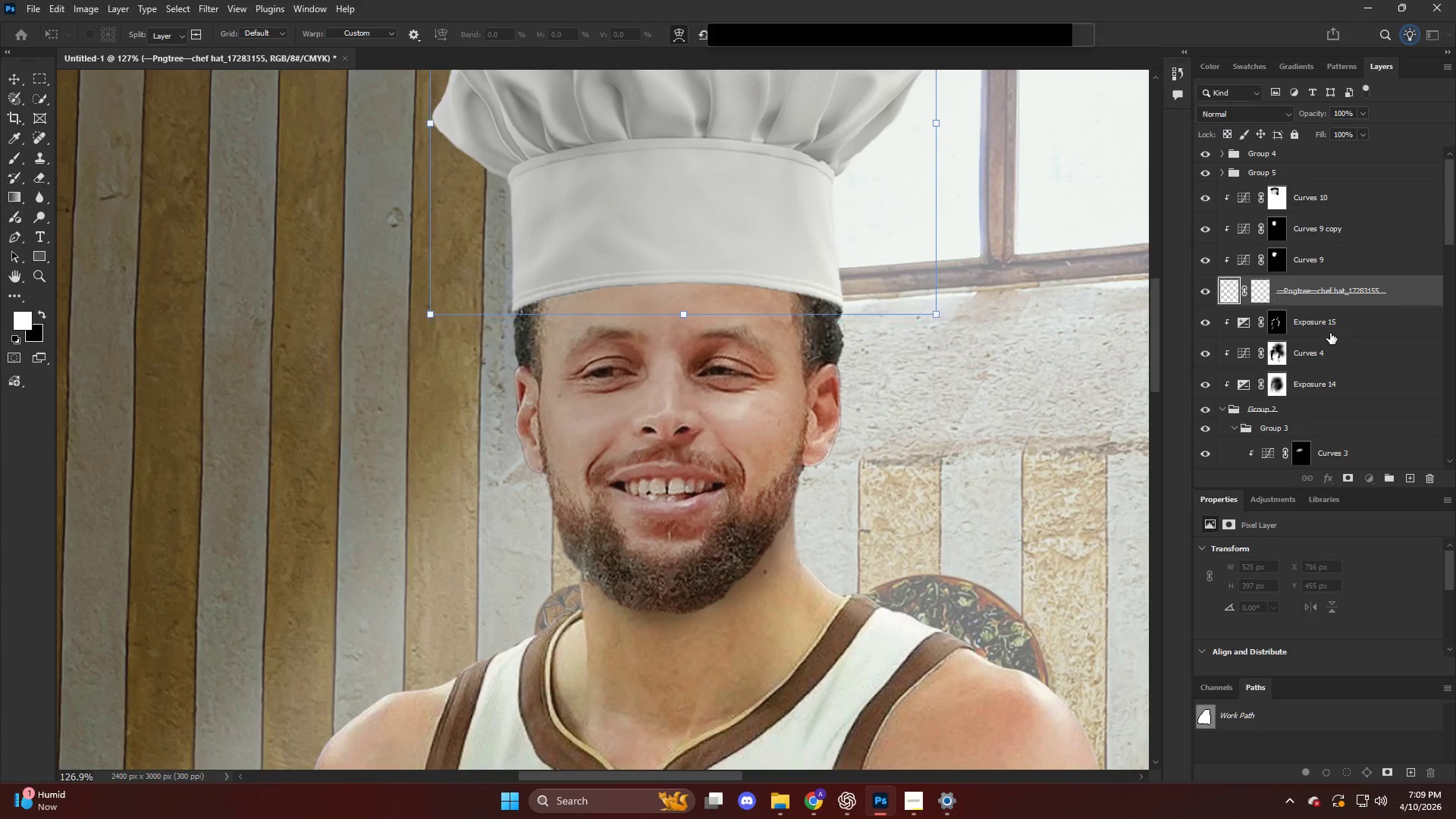 
hold_key(key=AltLeft, duration=0.69)
hold_key(key=ControlLeft, duration=0.47)
scroll: coordinate [883, 309], scroll_direction: down, amount: 29.0
 